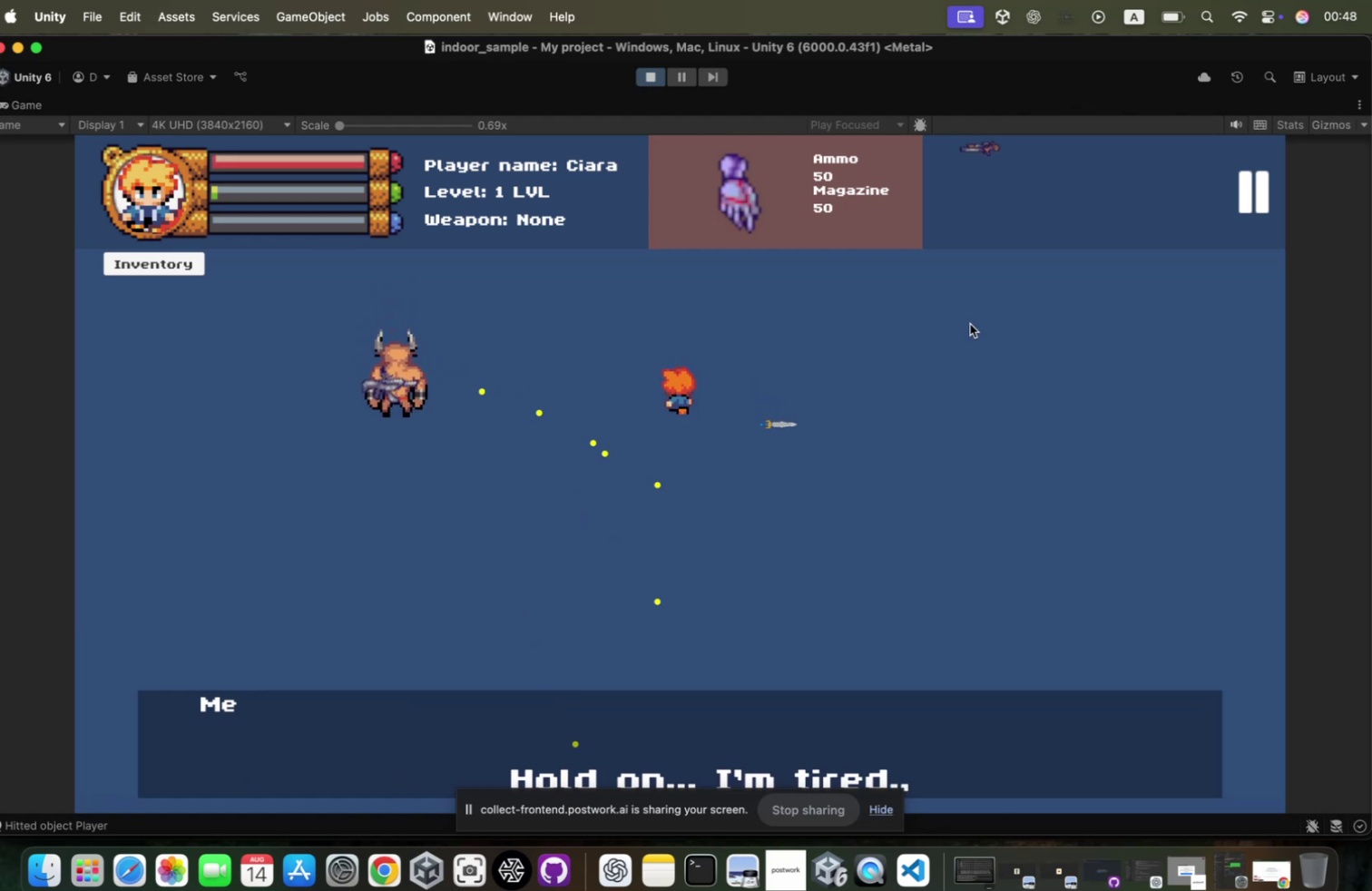 
hold_key(key=W, duration=0.73)
 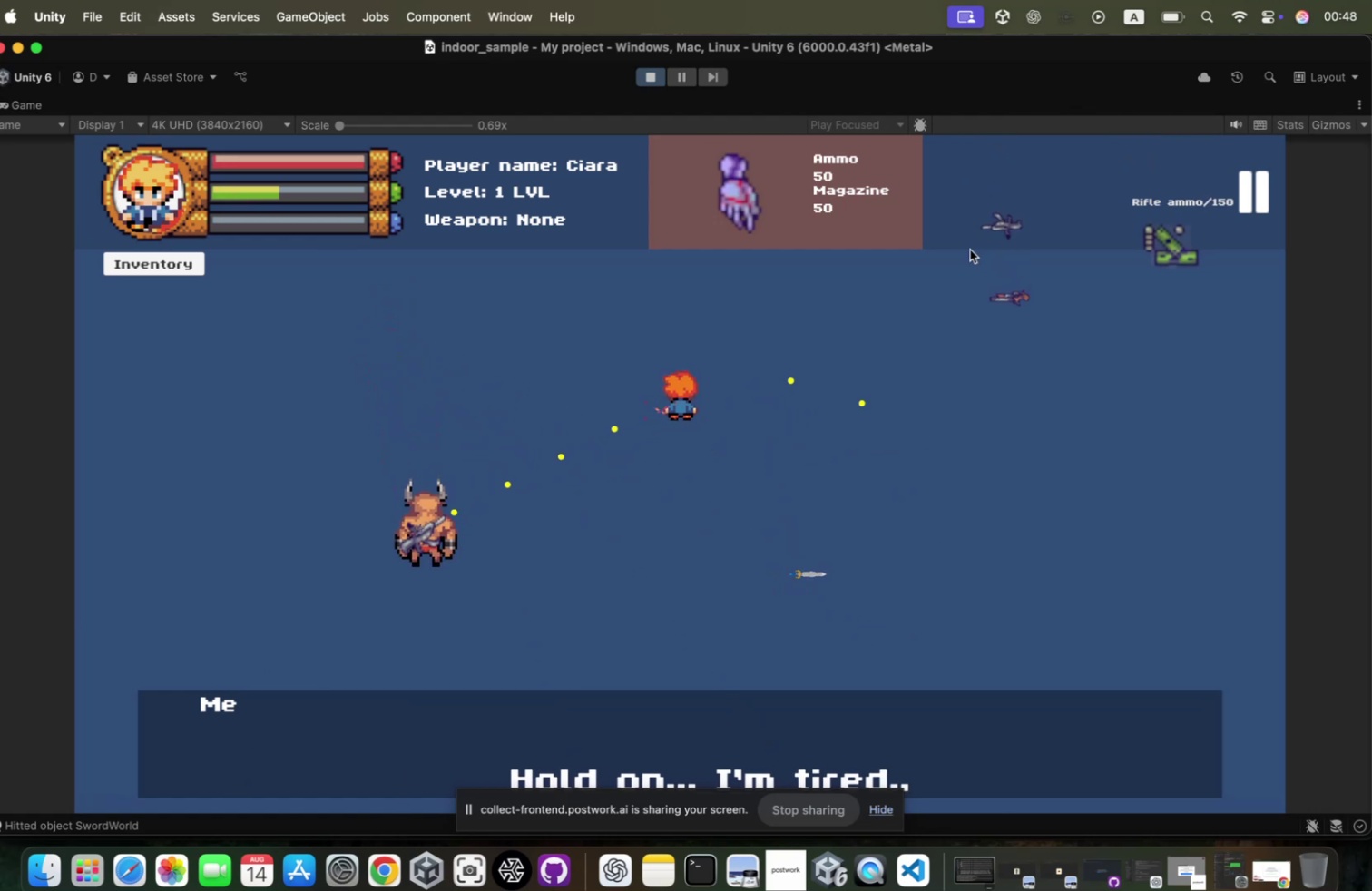 
wait(5.69)
 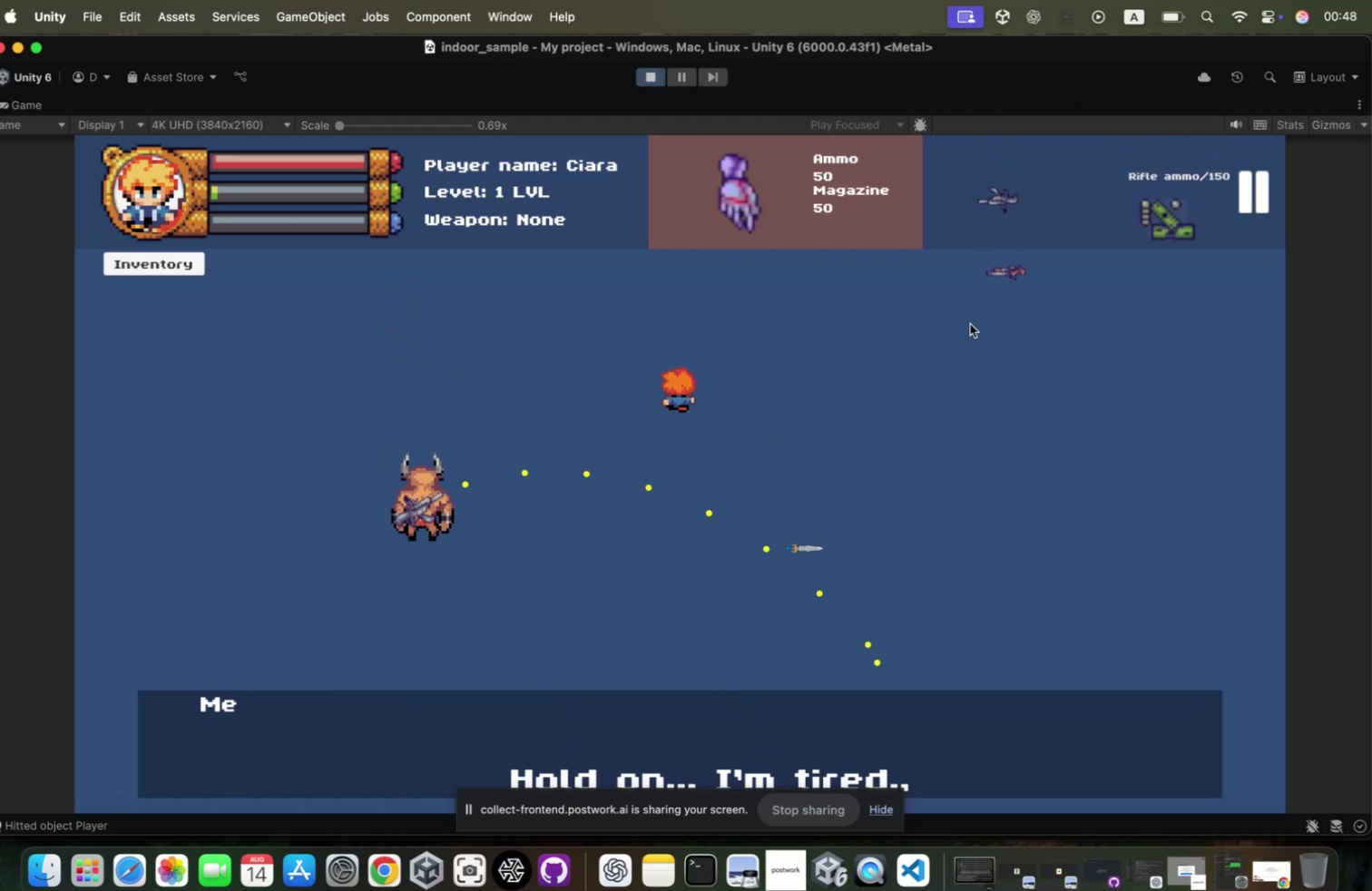 
mouse_move([663, 74])
 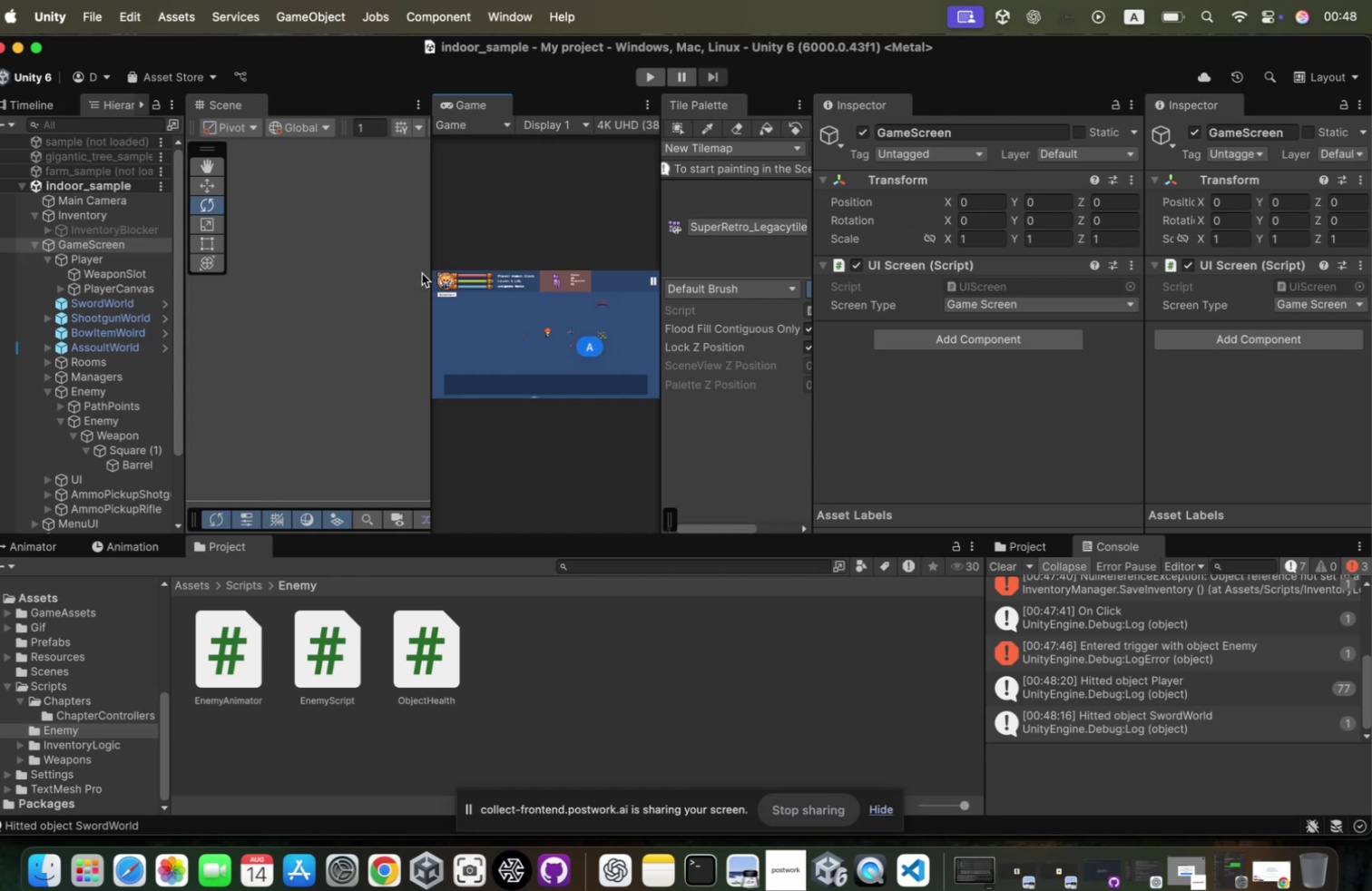 
wait(16.23)
 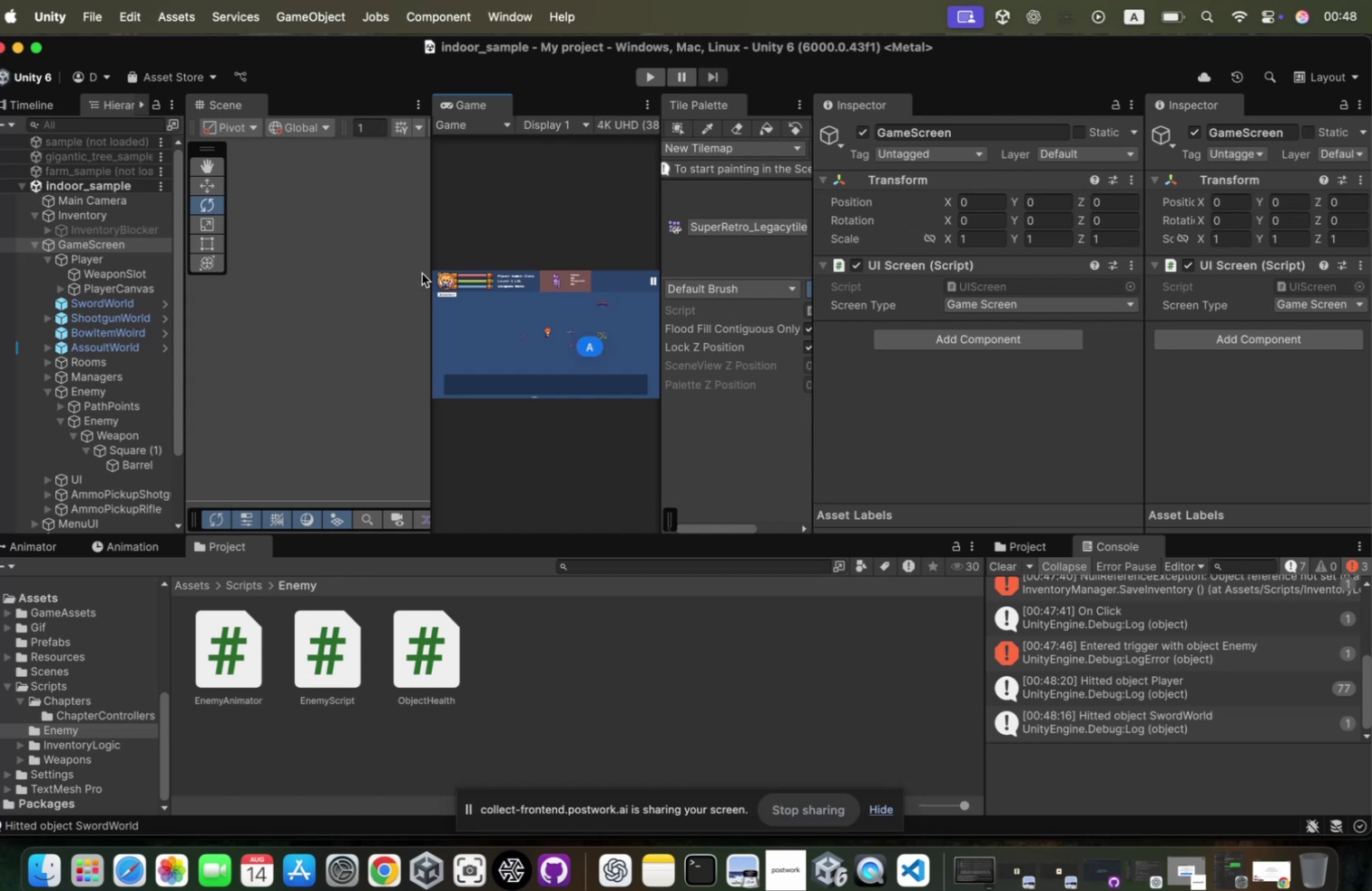 
key(ArrowDown)
 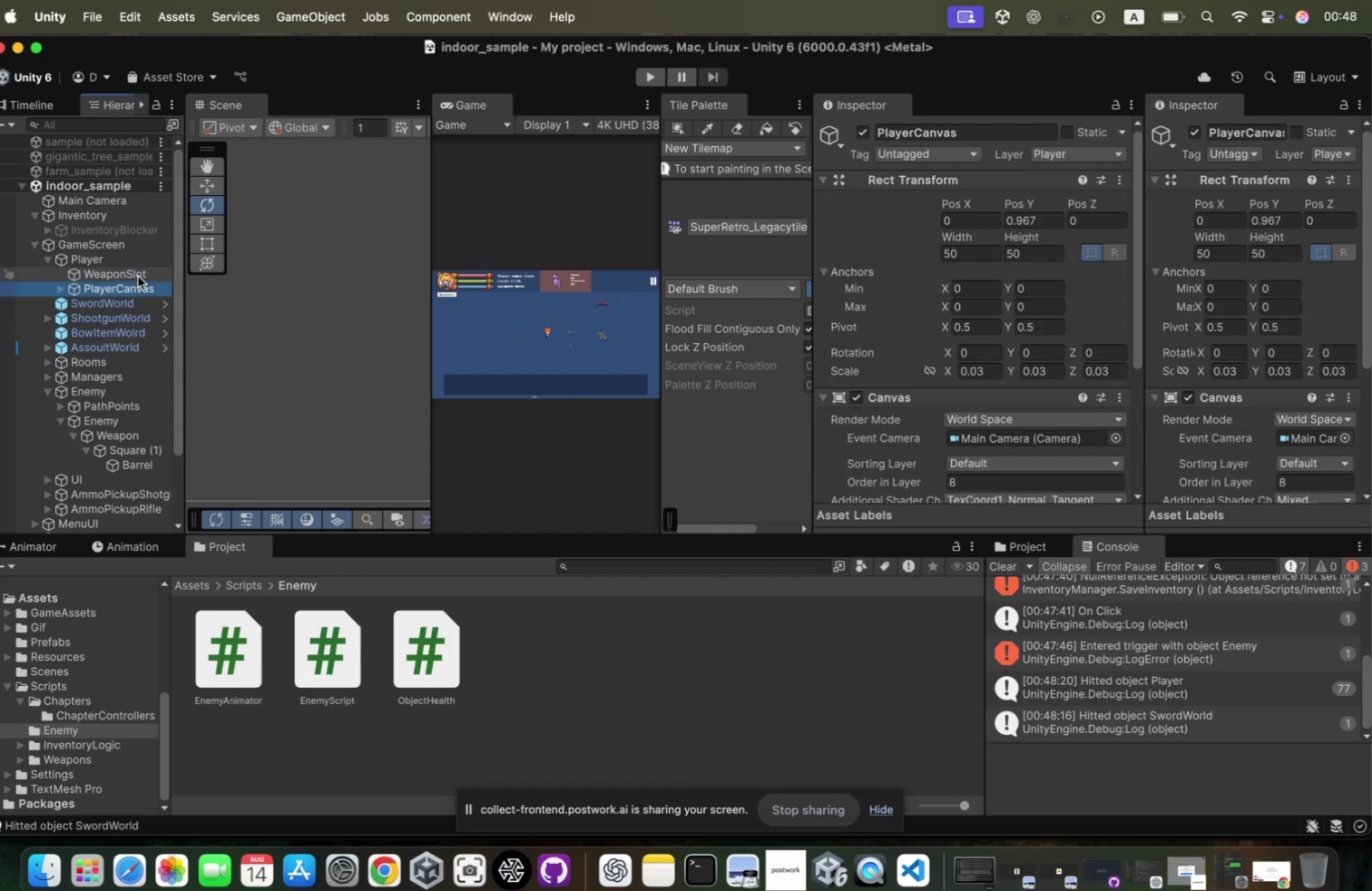 
wait(13.98)
 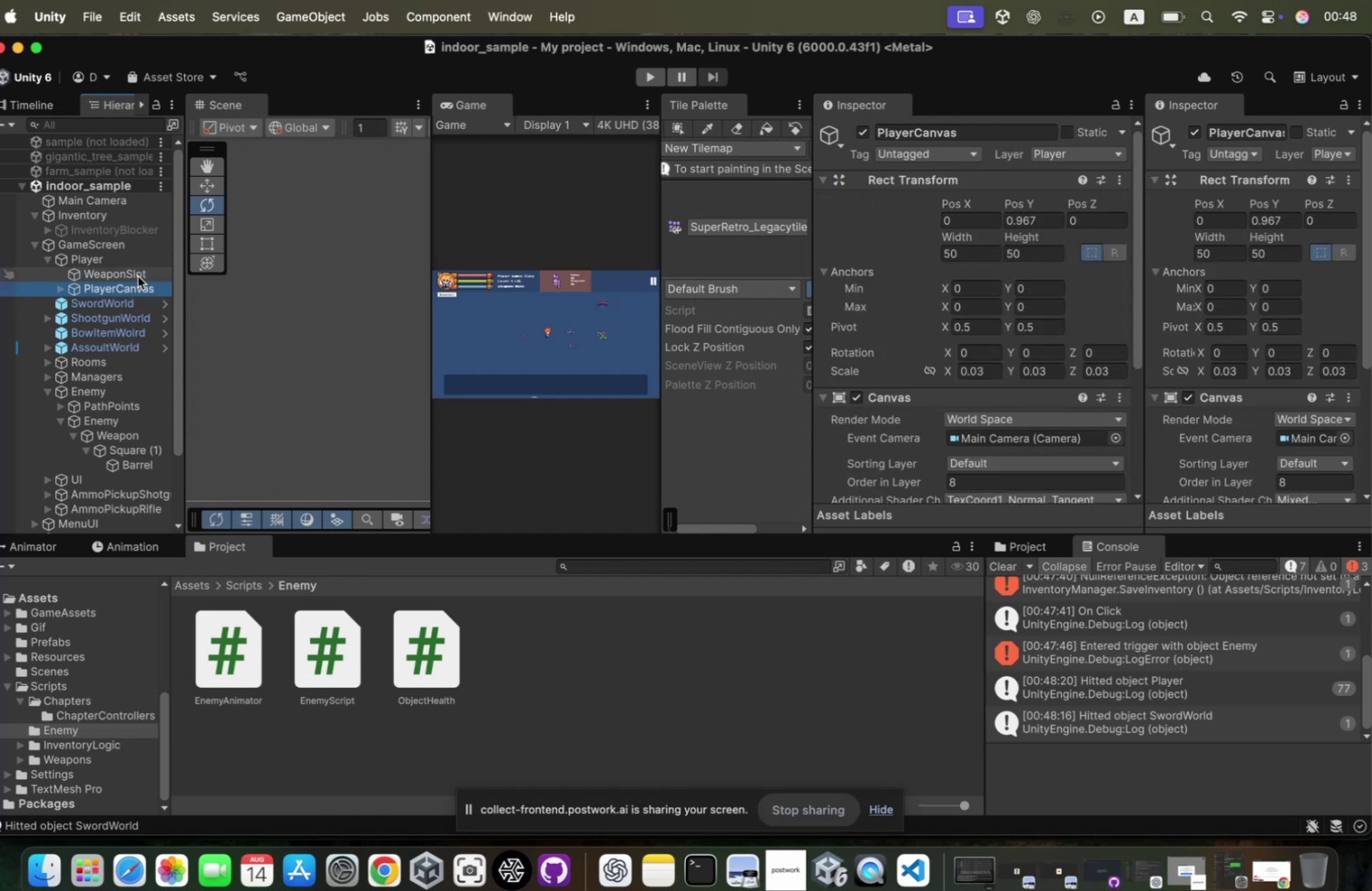 
left_click([1005, 563])
 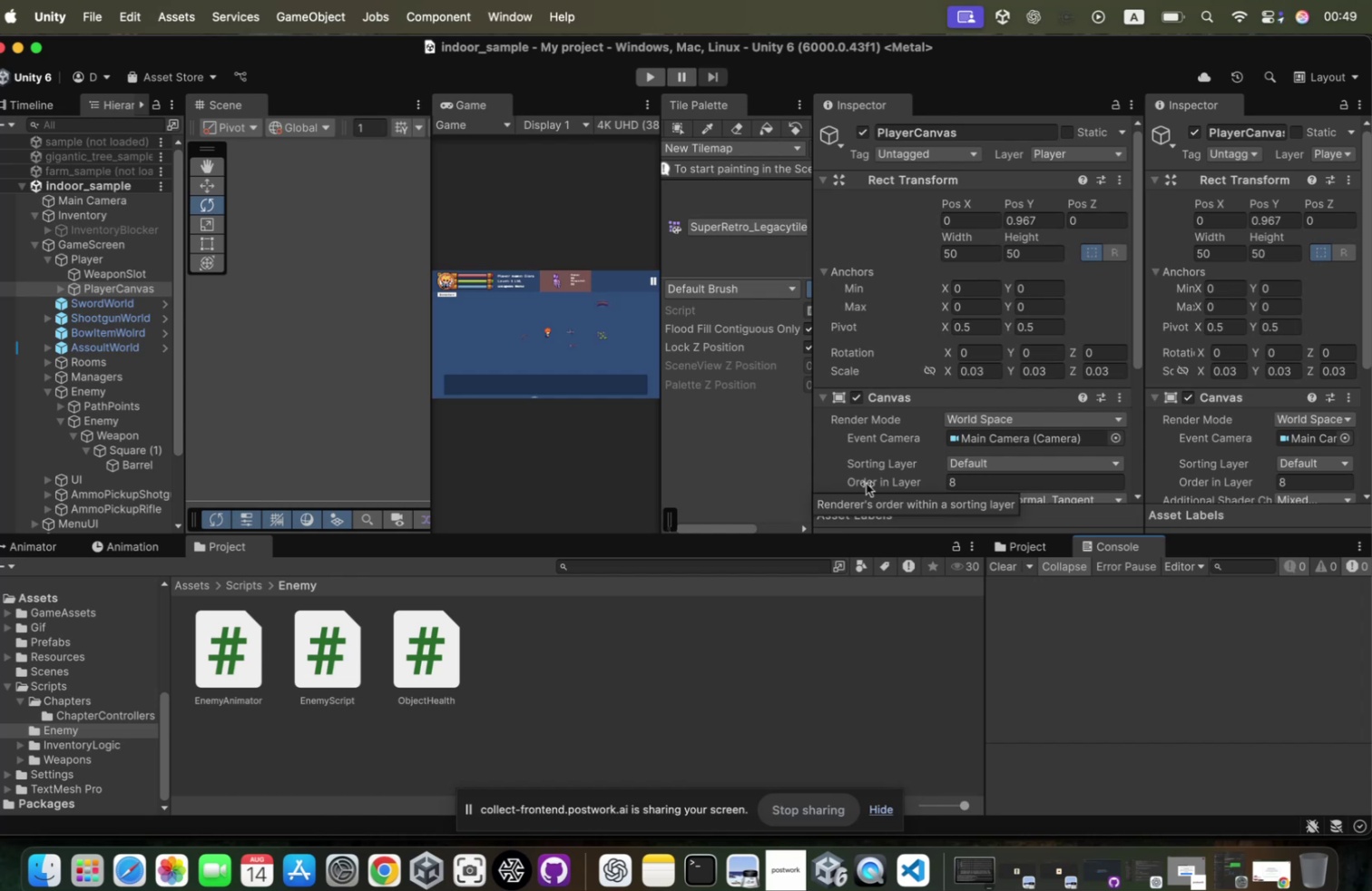 
wait(56.44)
 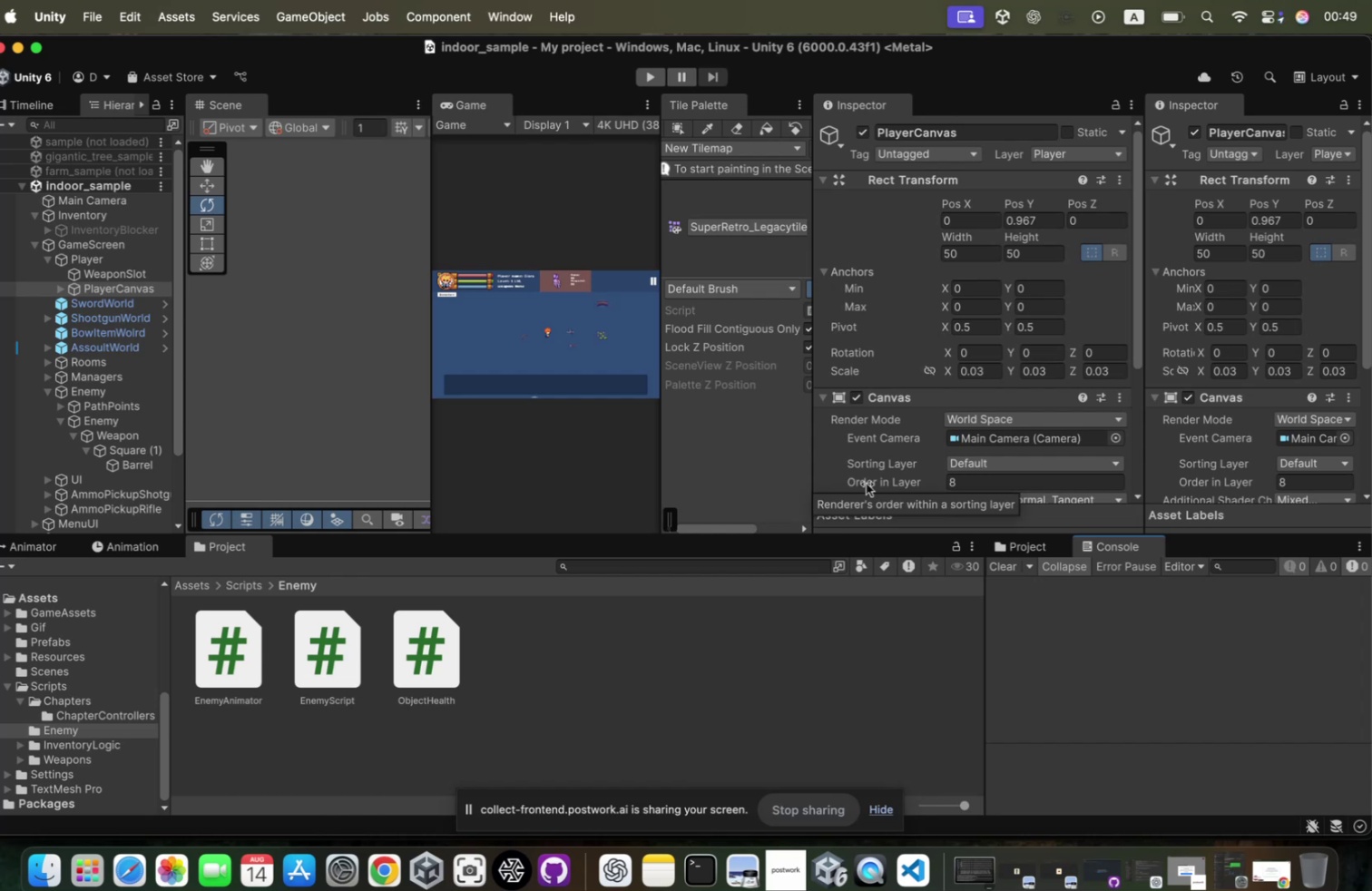 
right_click([544, 656])
 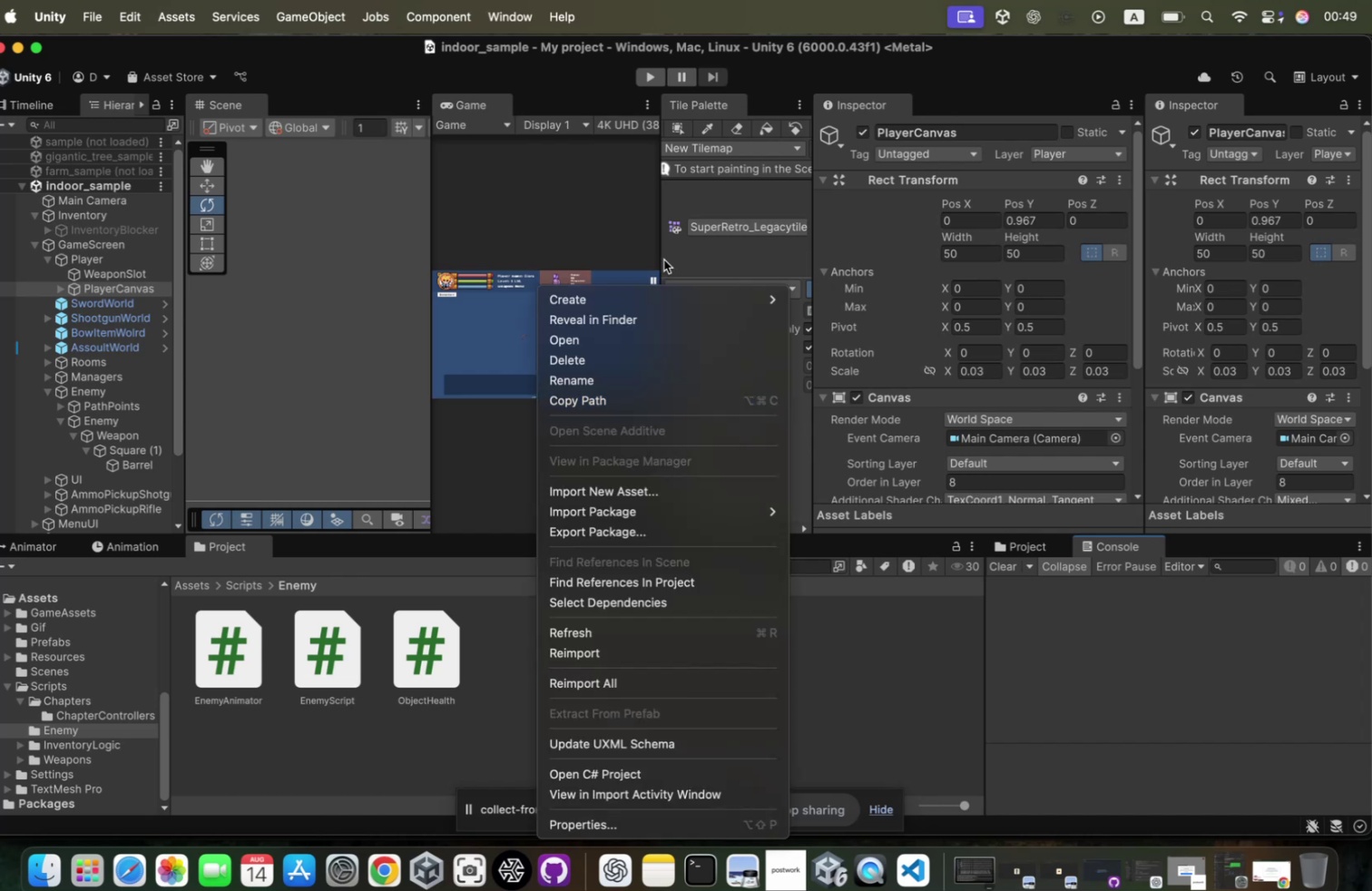 
mouse_move([642, 299])
 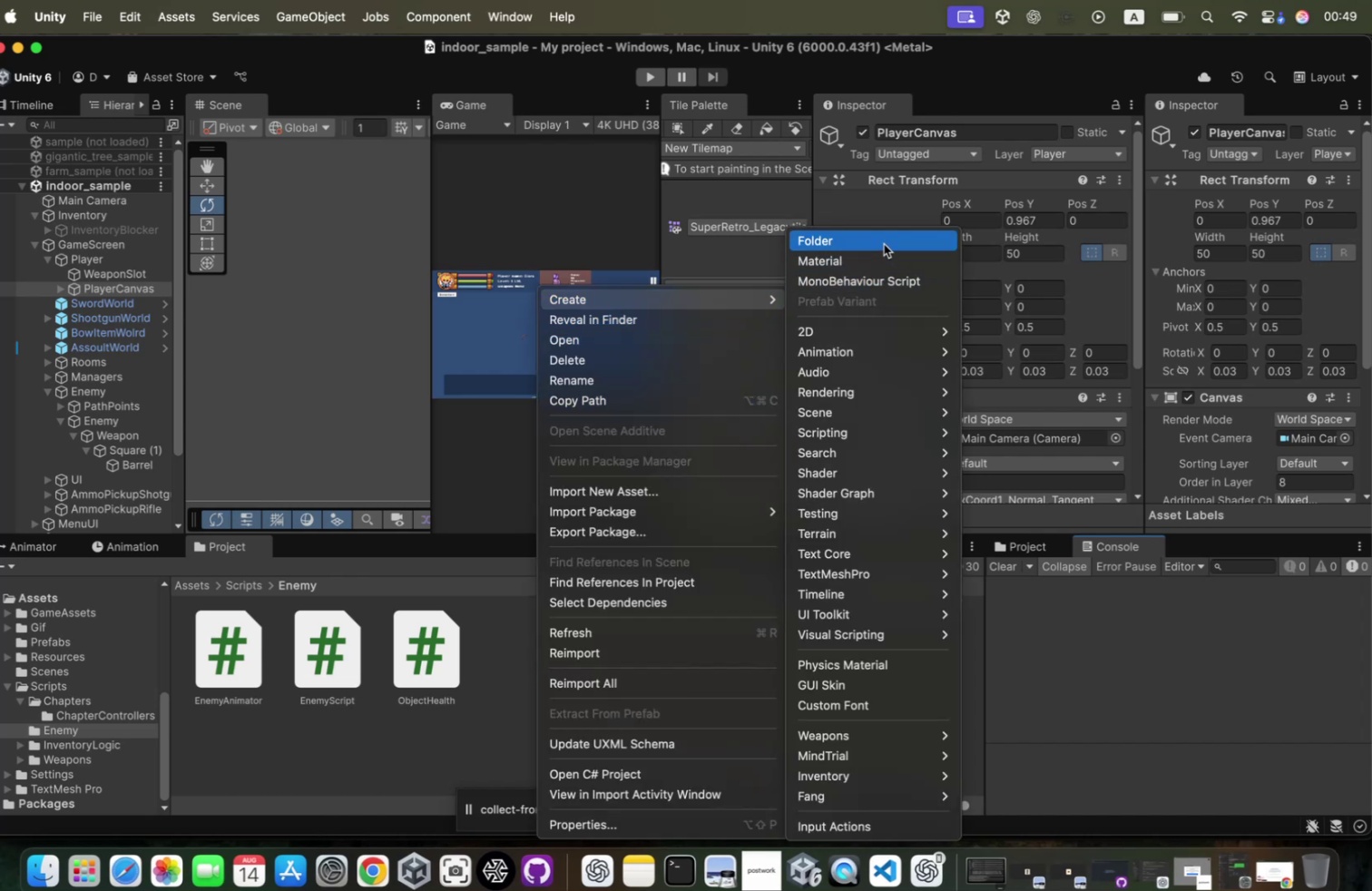 
left_click([875, 269])
 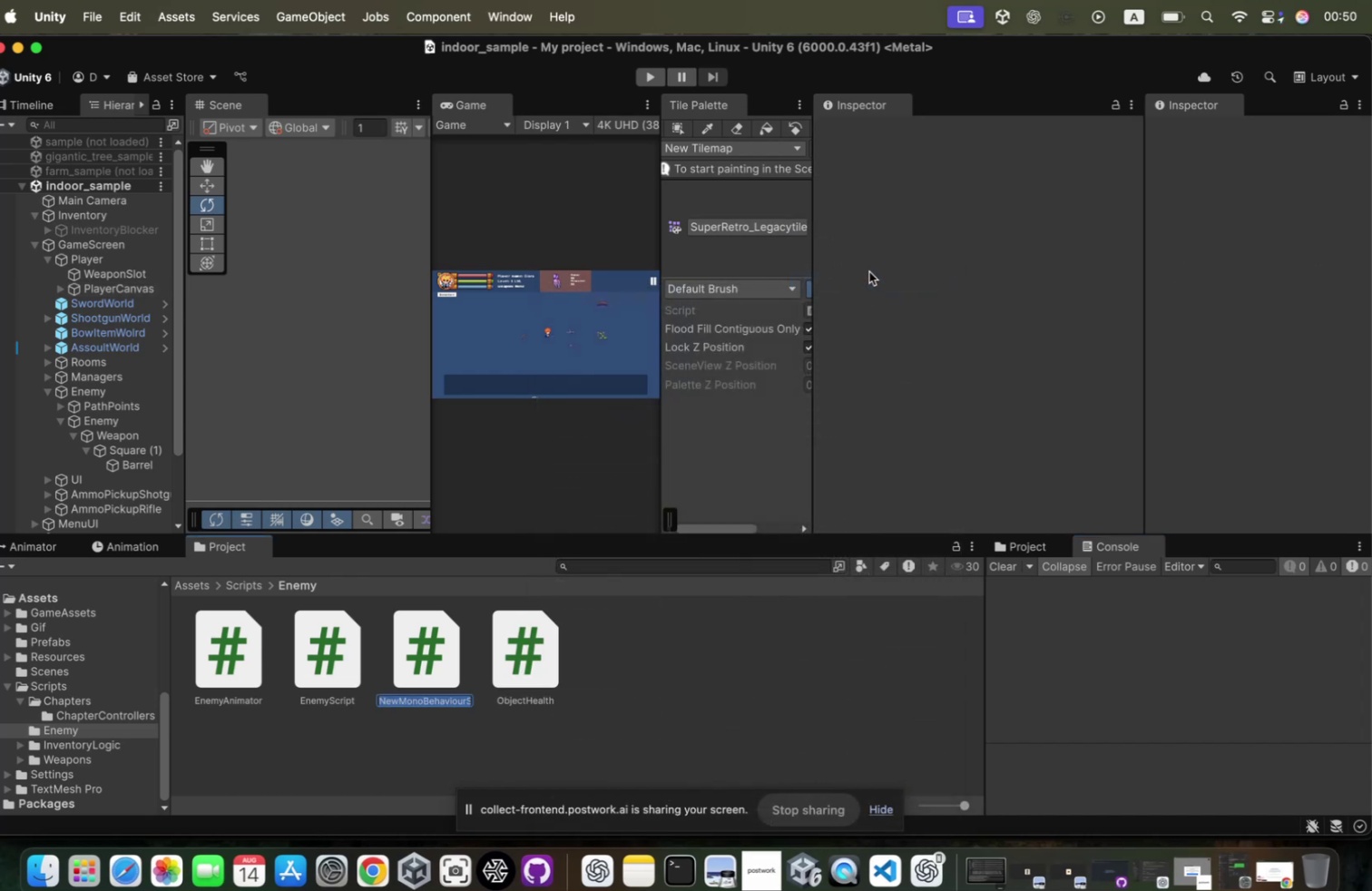 
type(EnemySpawnerController)
 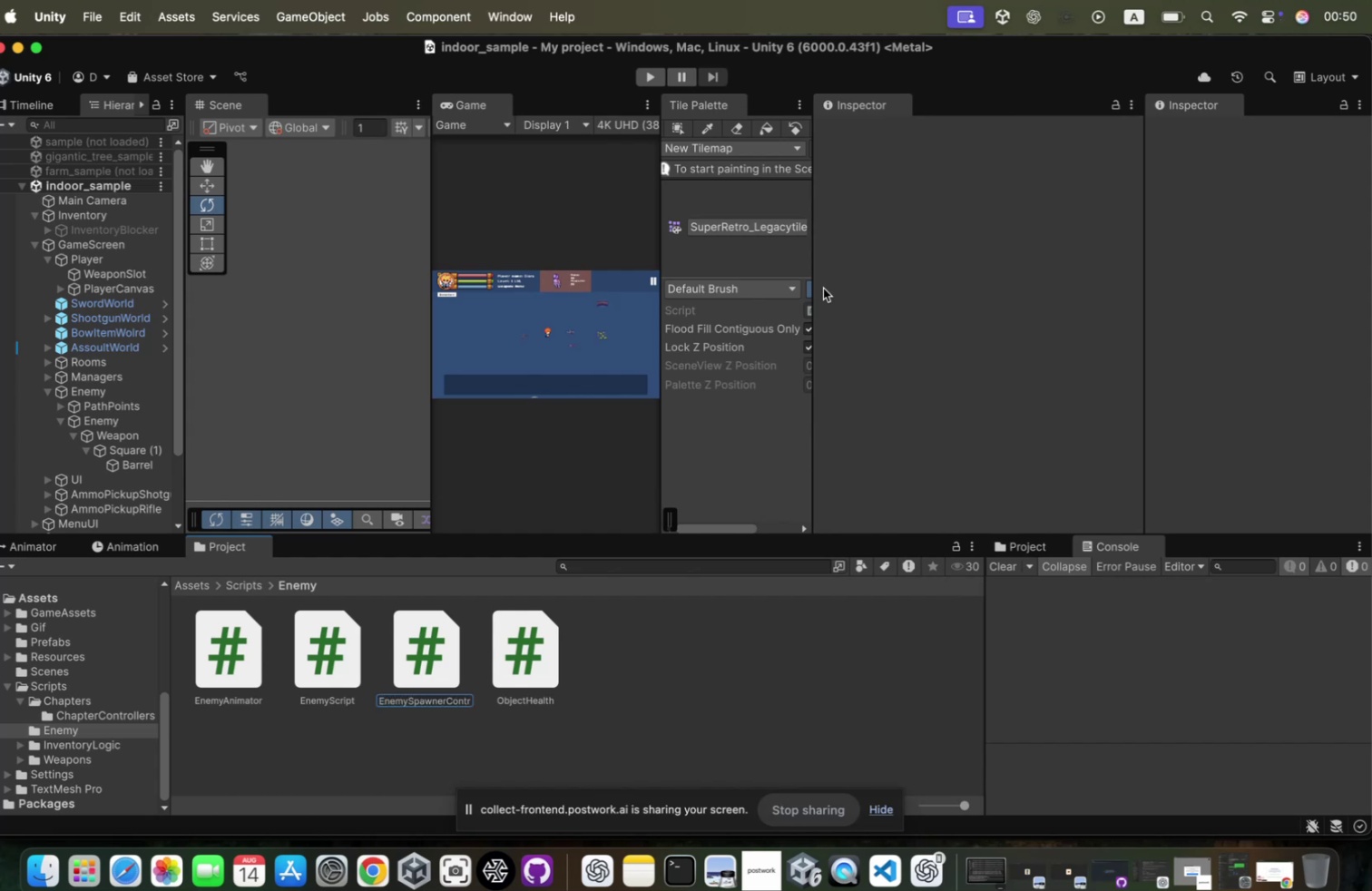 
 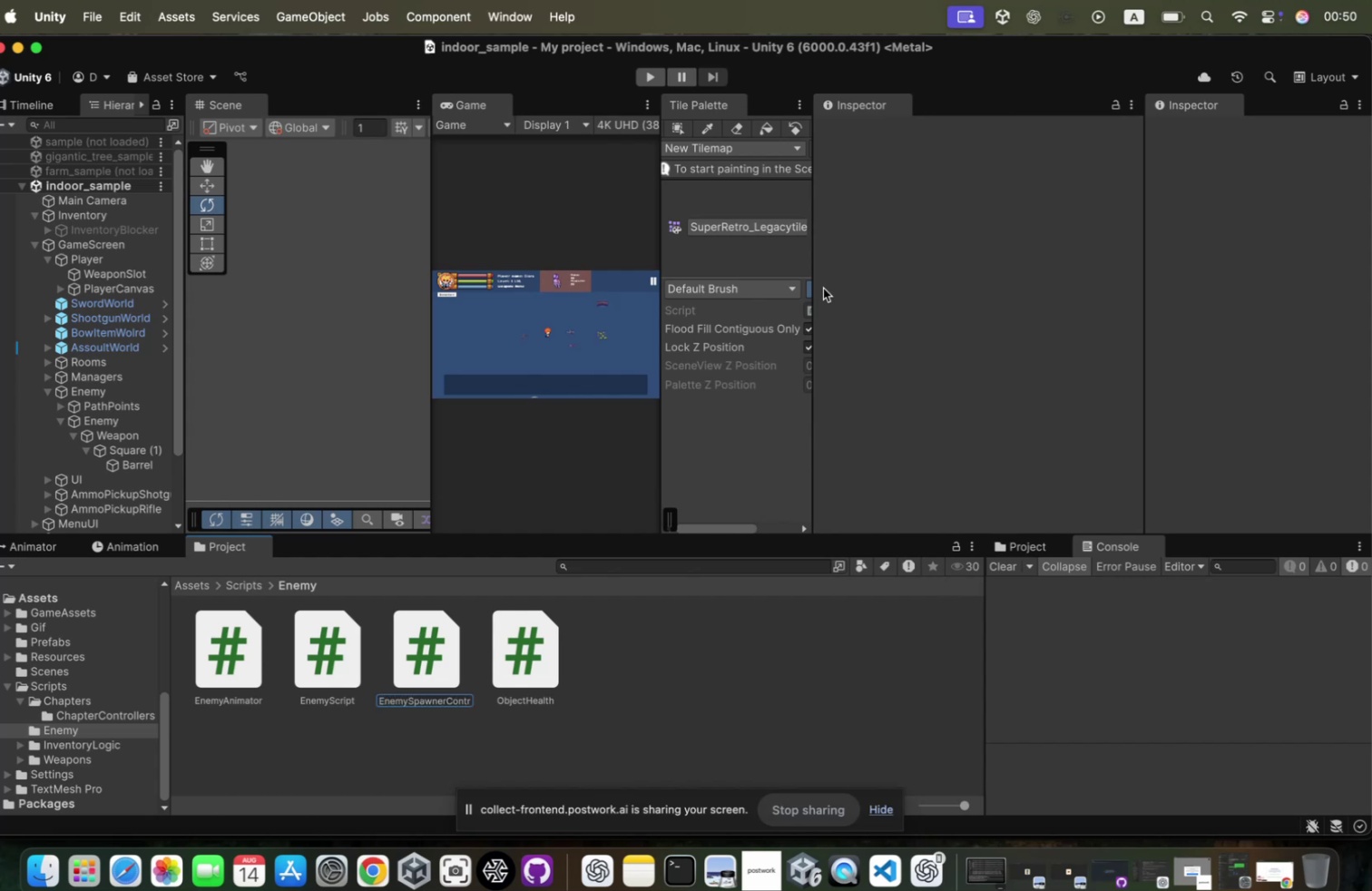 
key(Enter)
 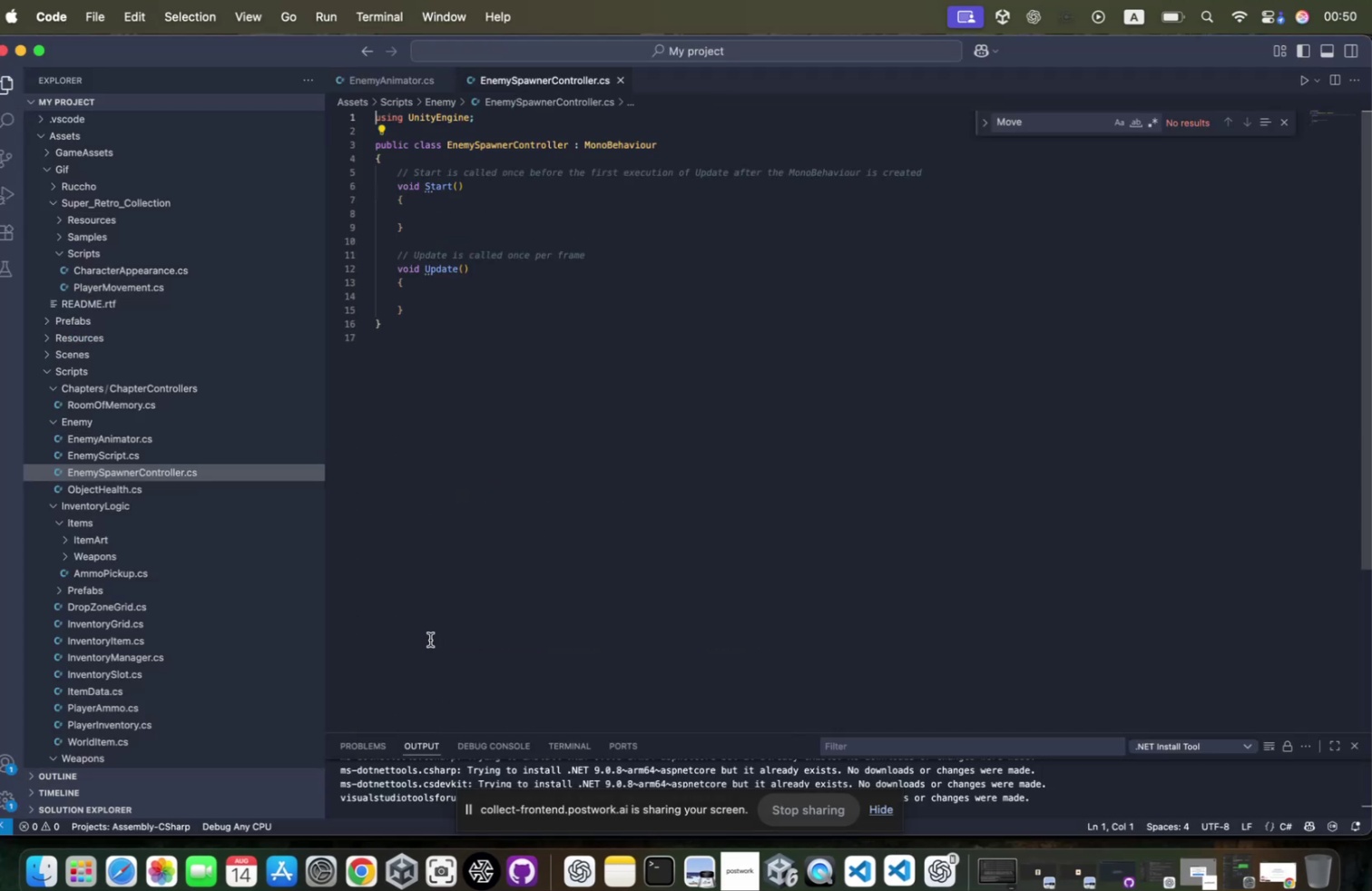 
wait(5.8)
 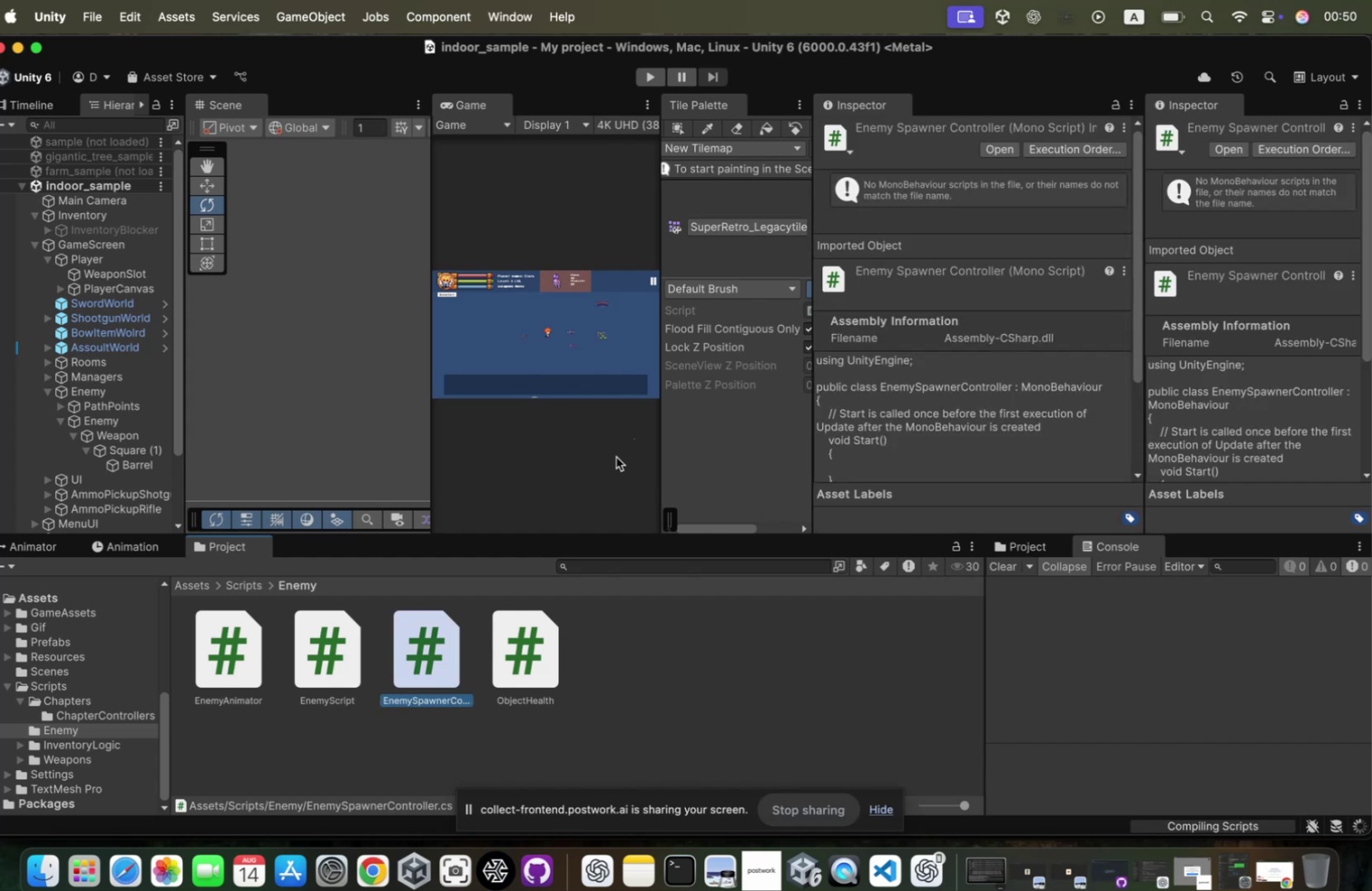 
left_click_drag(start_coordinate=[397, 184], to_coordinate=[494, 334])
 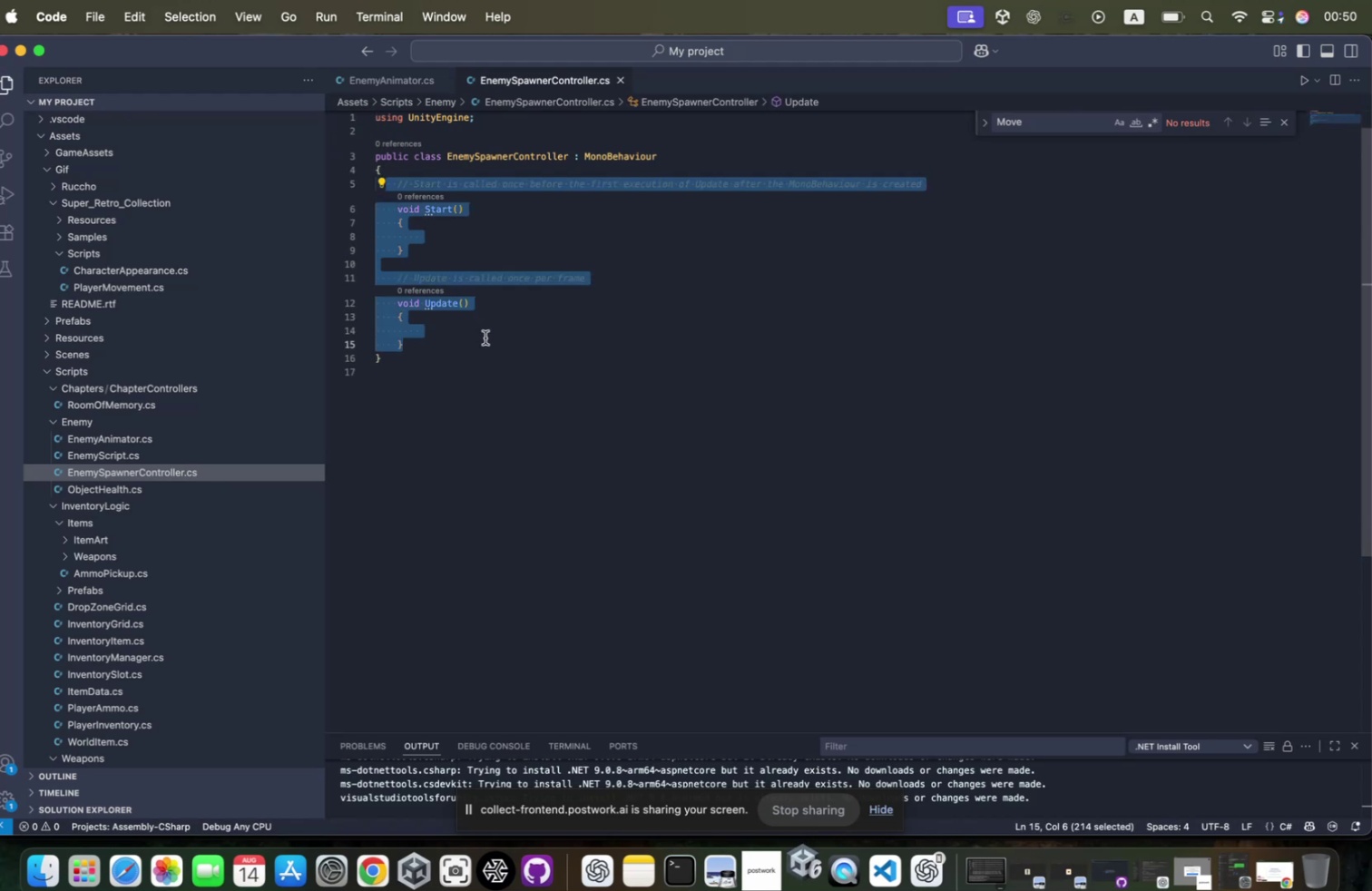 
key(Backspace)
type([Header)
key(Tab)
type(("Prefabs)
 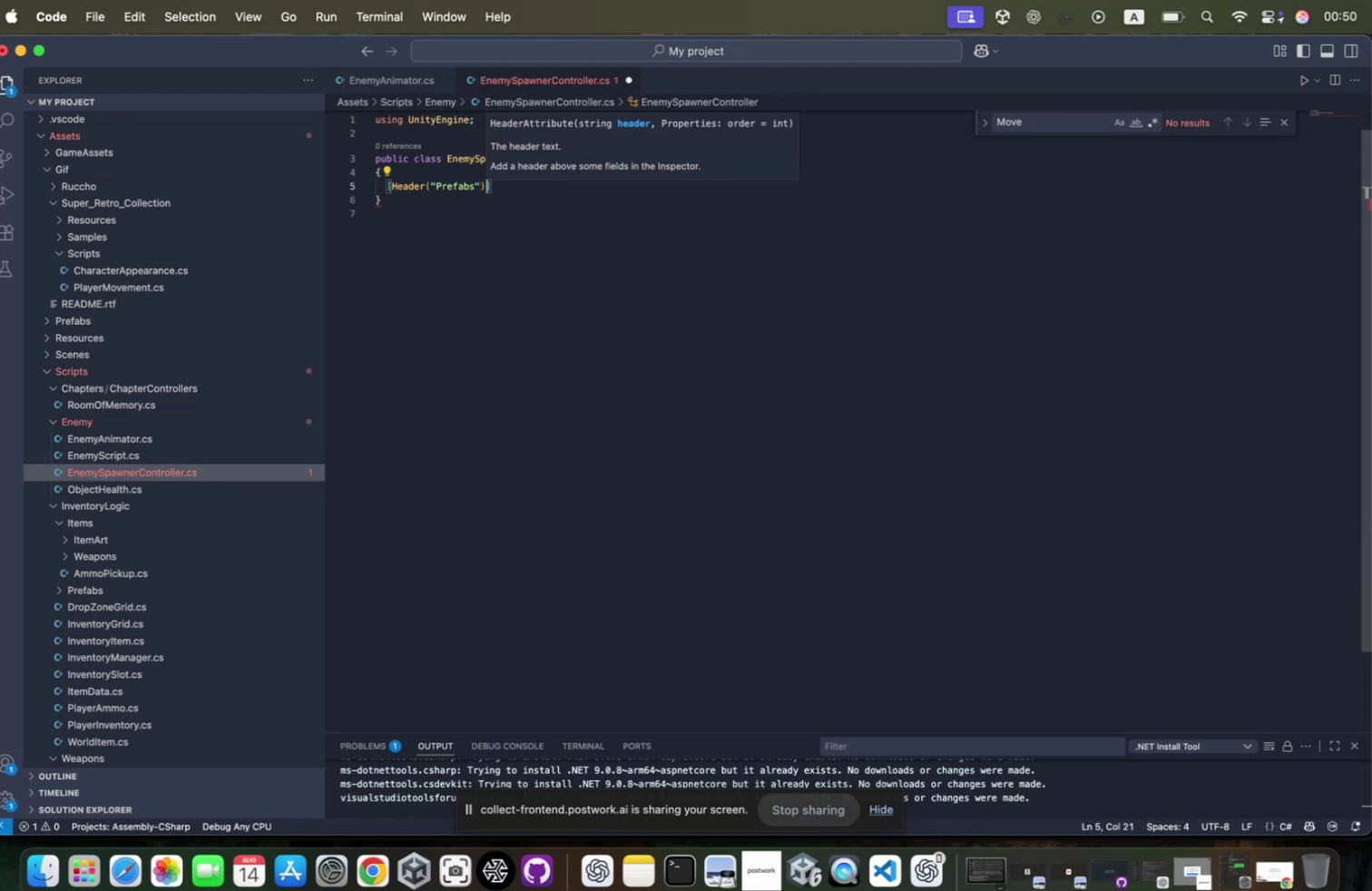 
 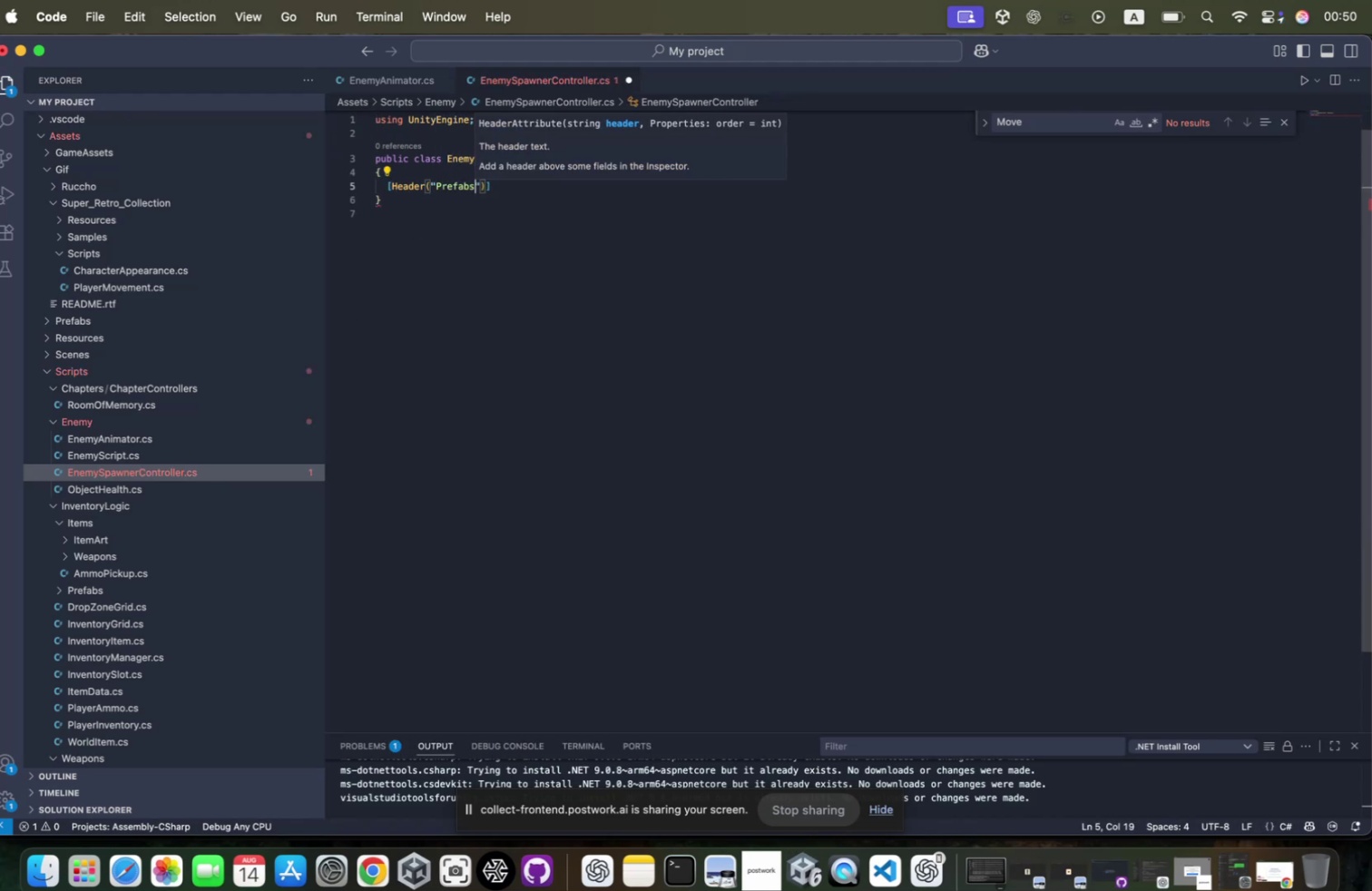 
key(ArrowRight)
 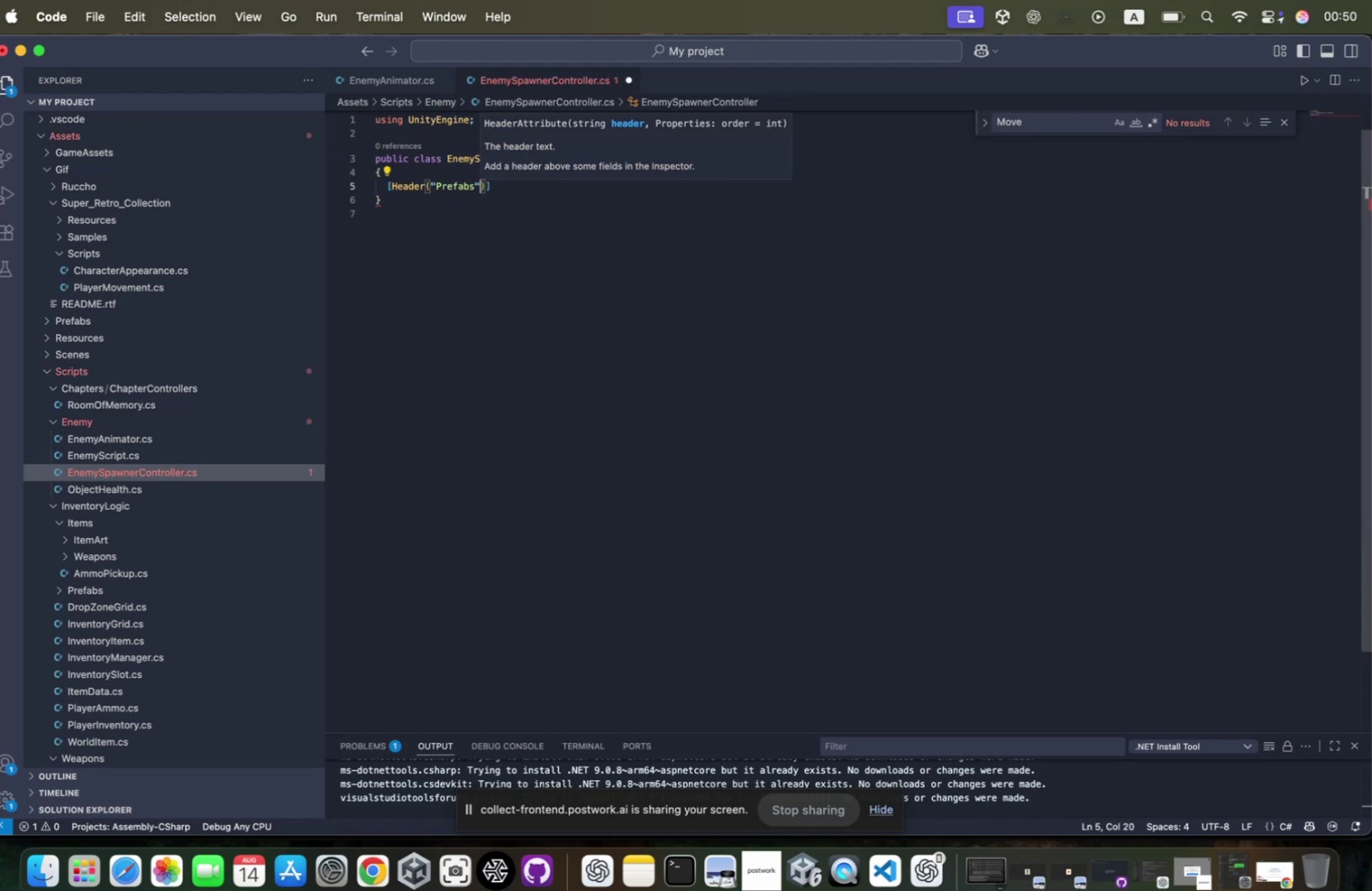 
key(ArrowRight)
 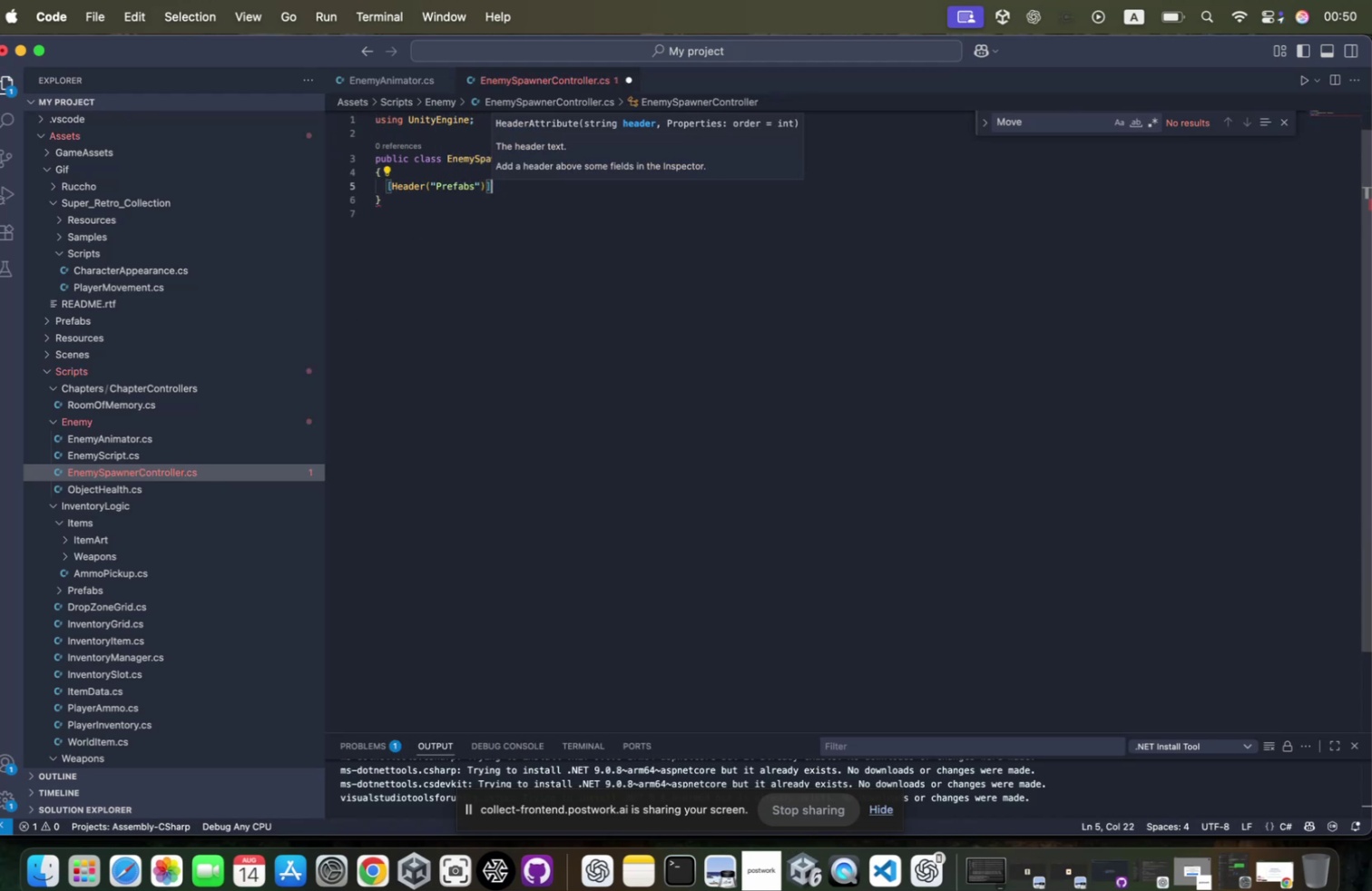 
key(ArrowRight)
 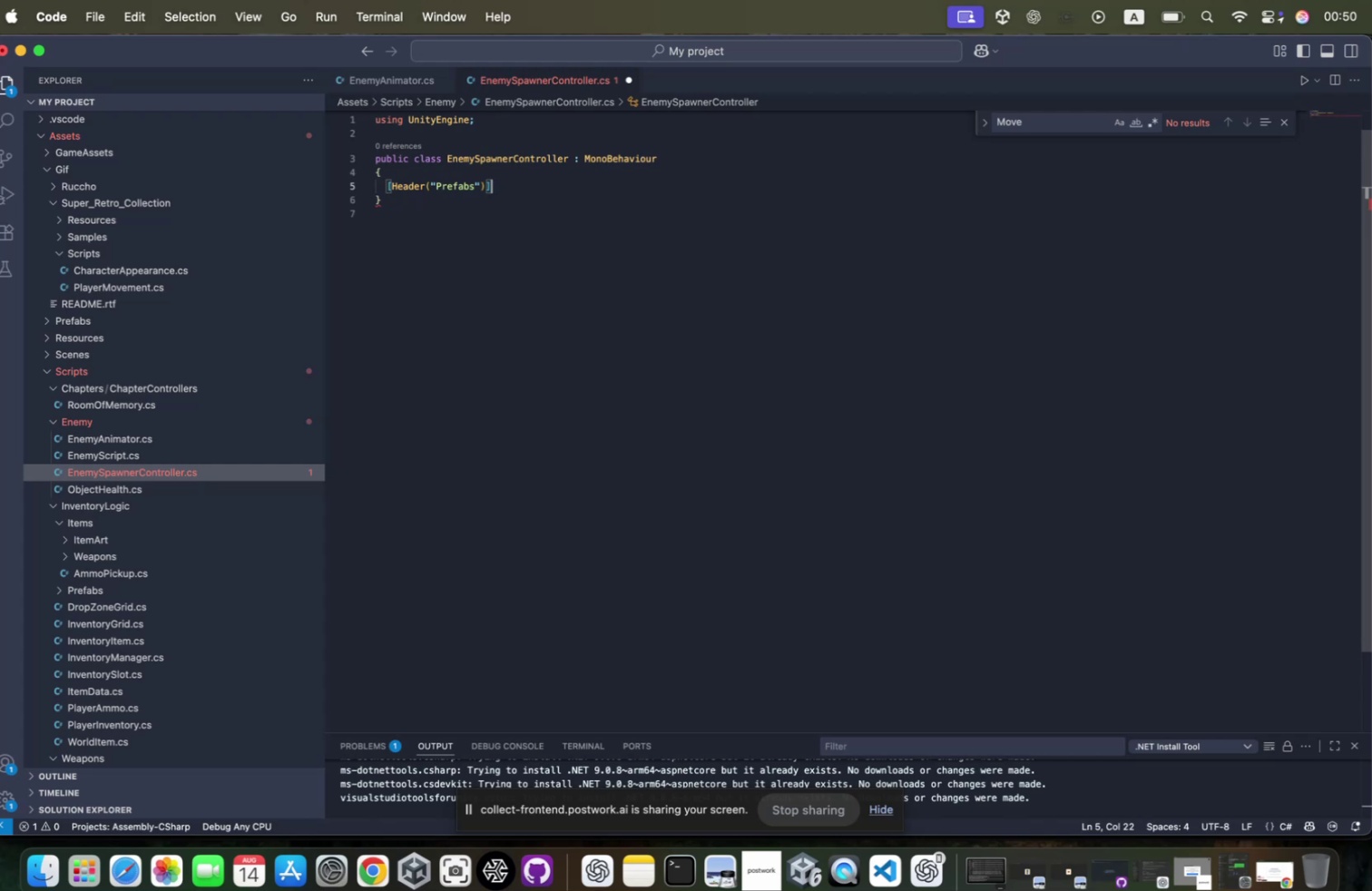 
key(Enter)
 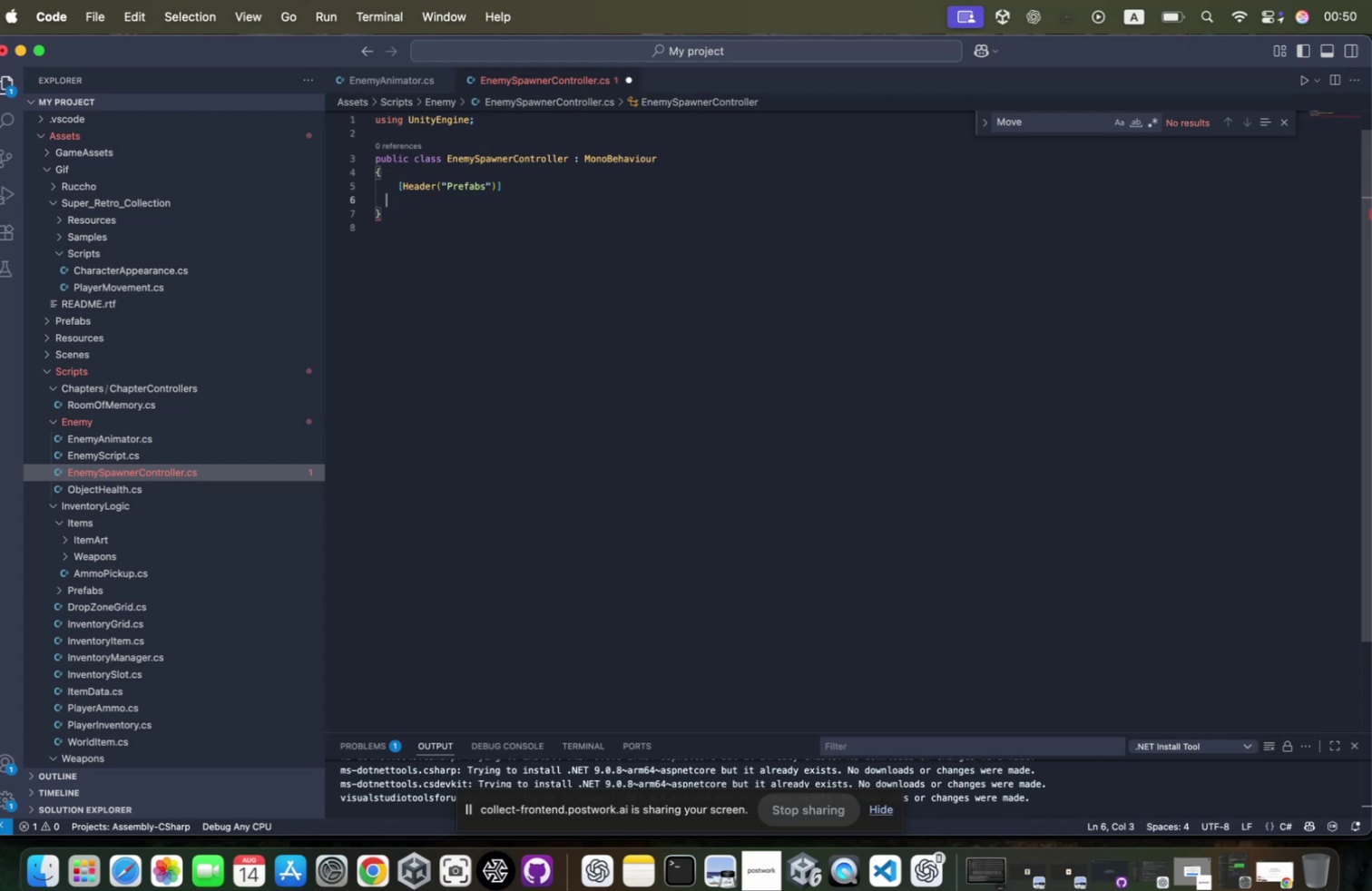 
type(public gameobje)
key(Tab)
type( enemyPrefab;)
 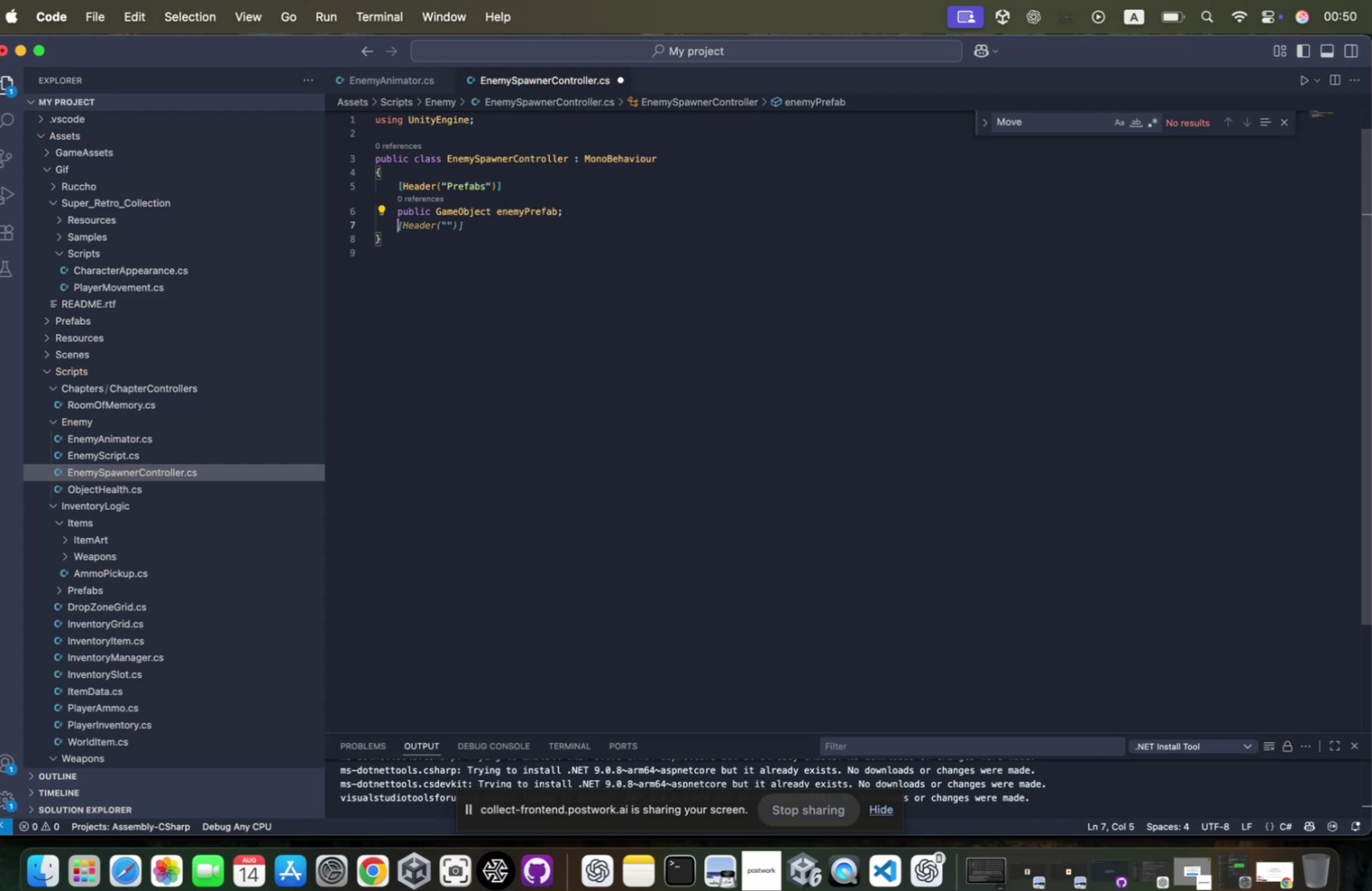 
 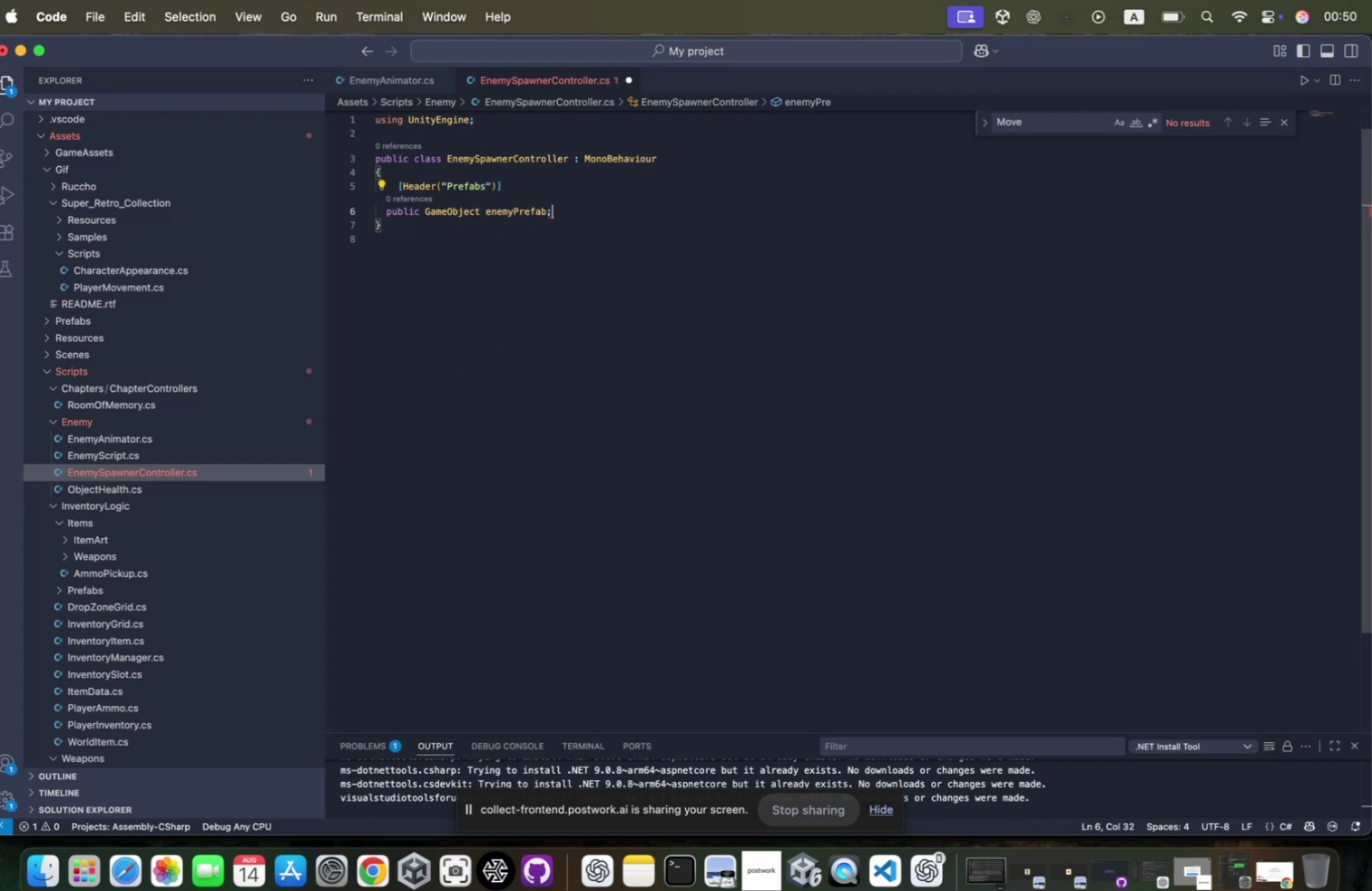 
key(Enter)
 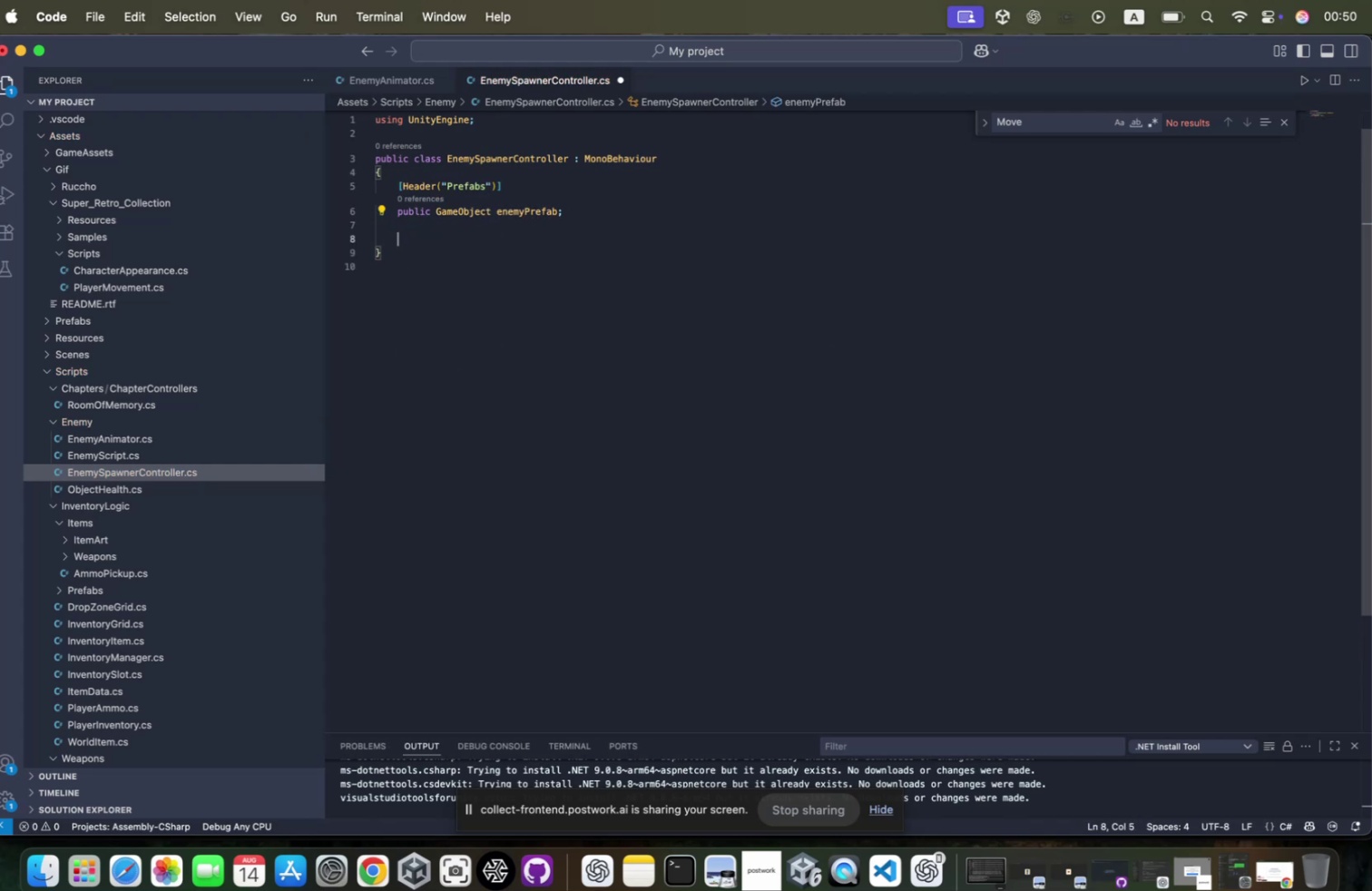 
key(Enter)
 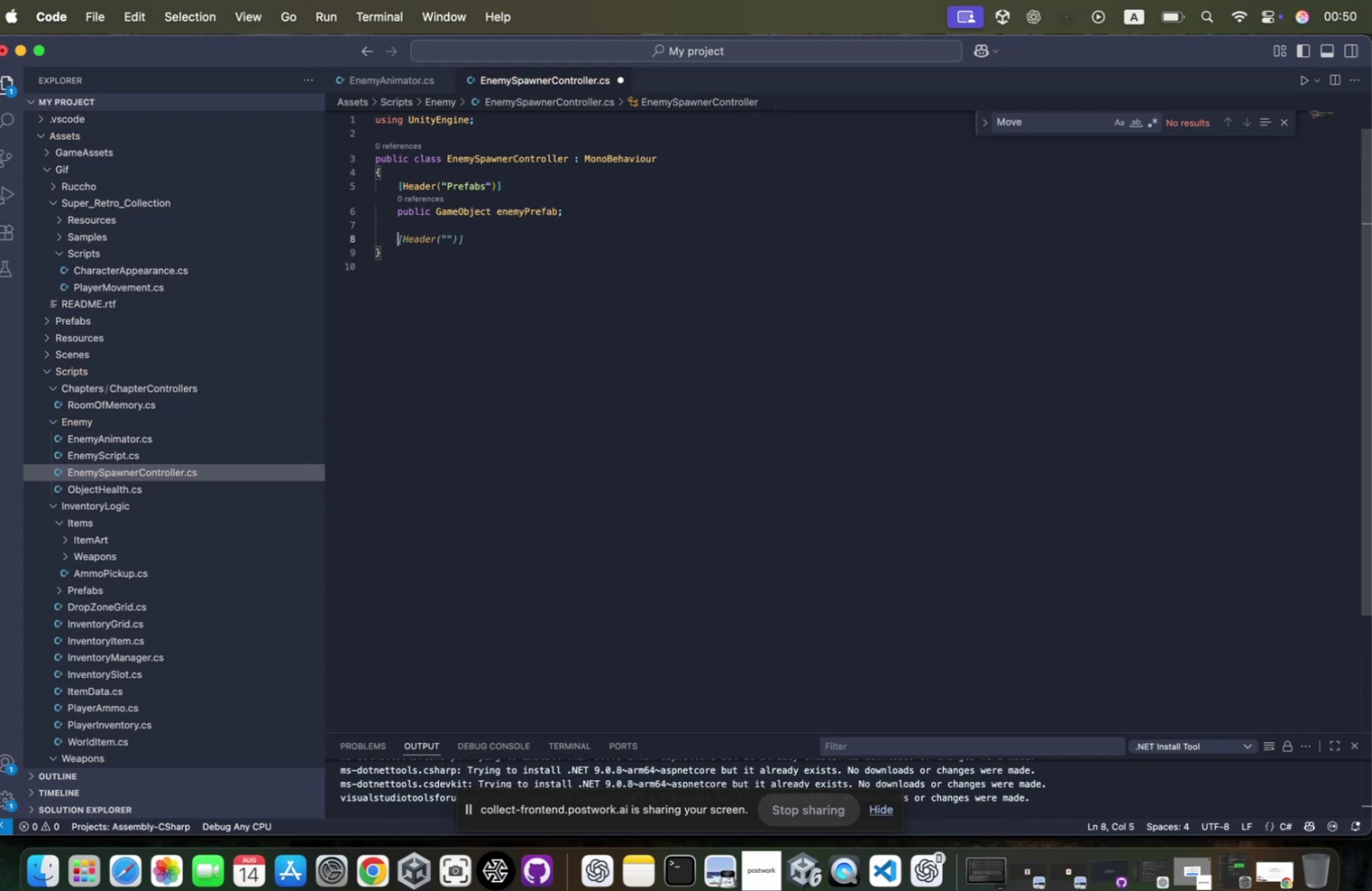 
type(public gameobje)
key(Tab)
type( spawnVFXPrefab;)
 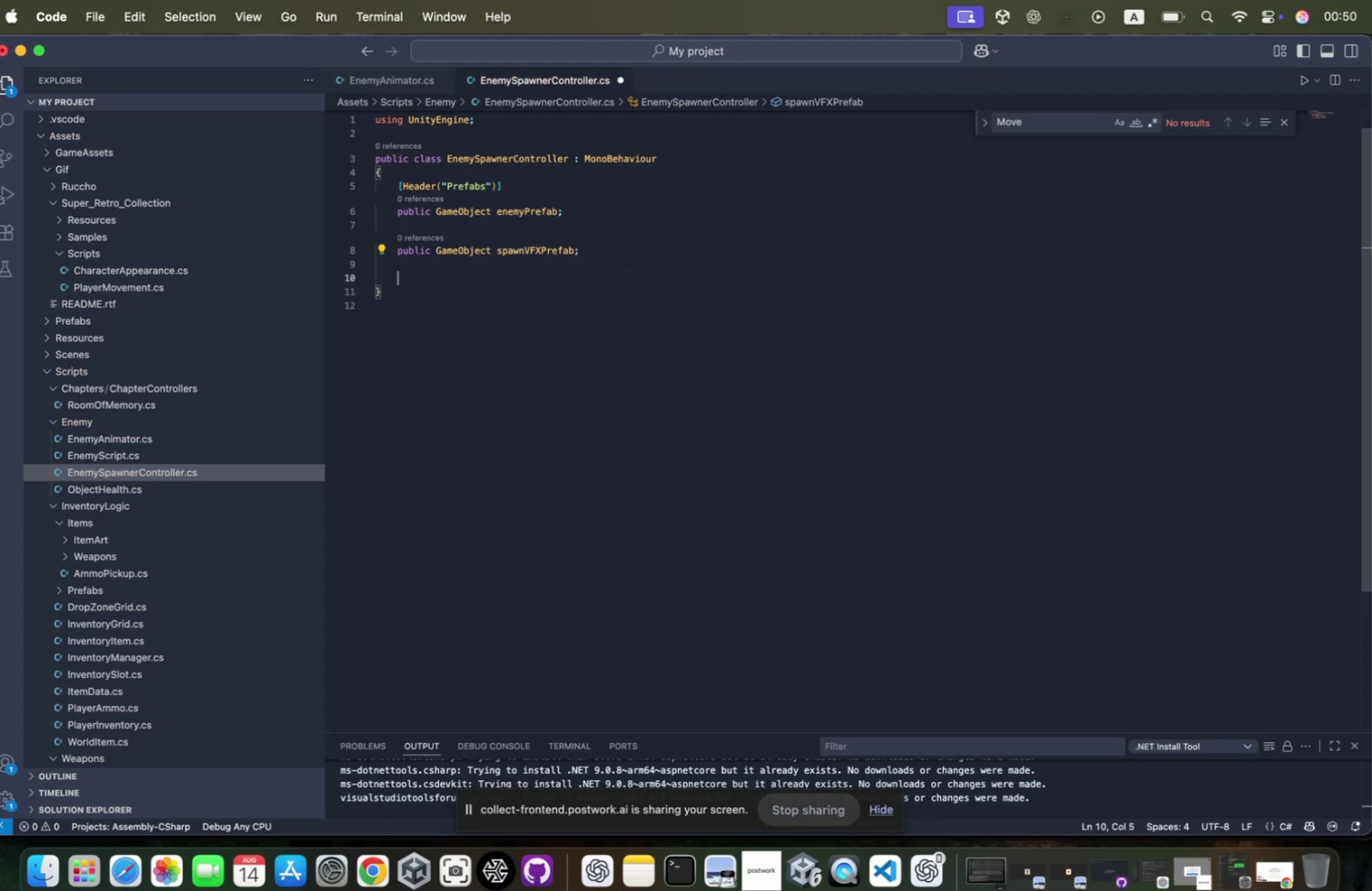 
 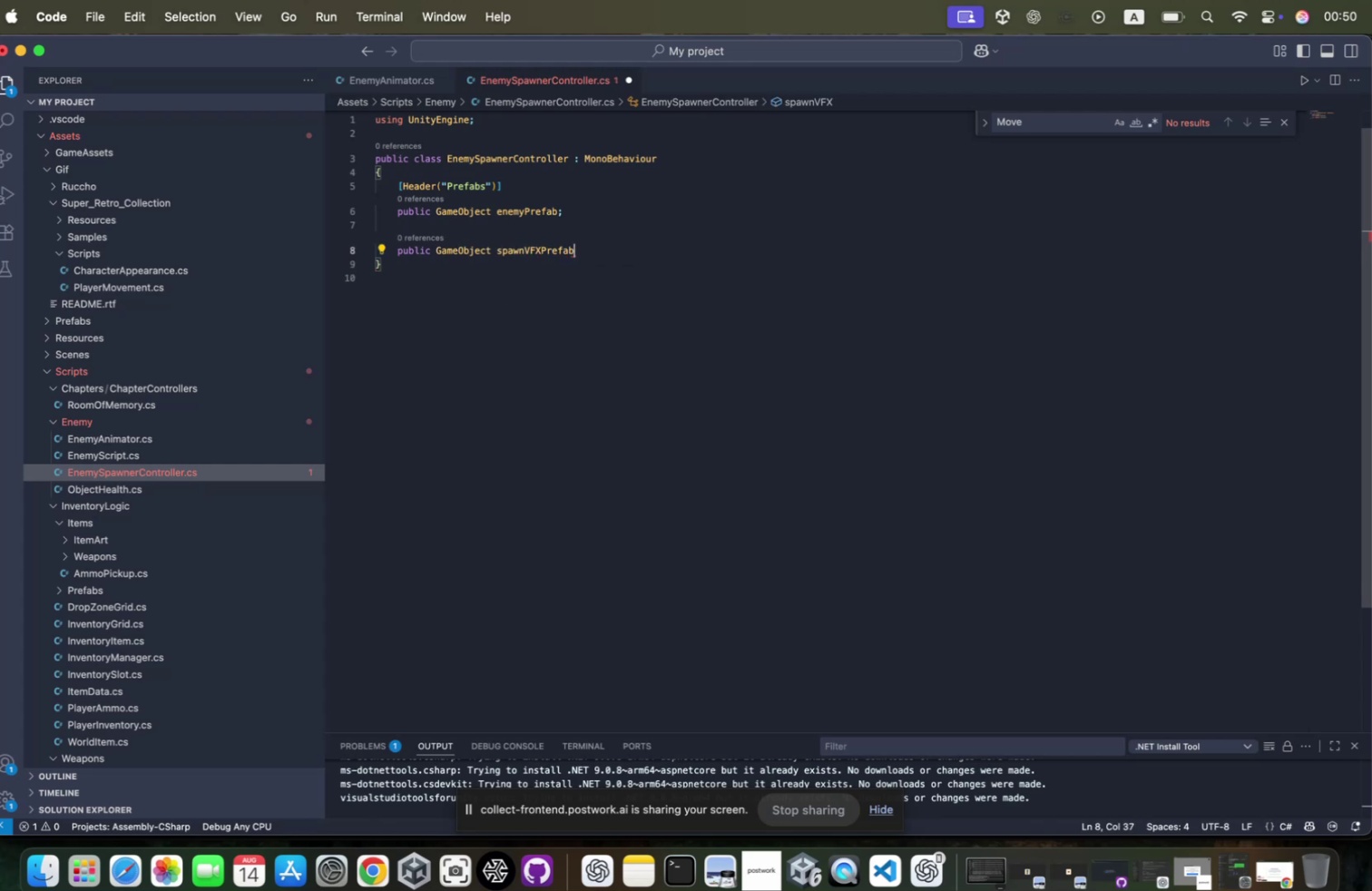 
key(Enter)
 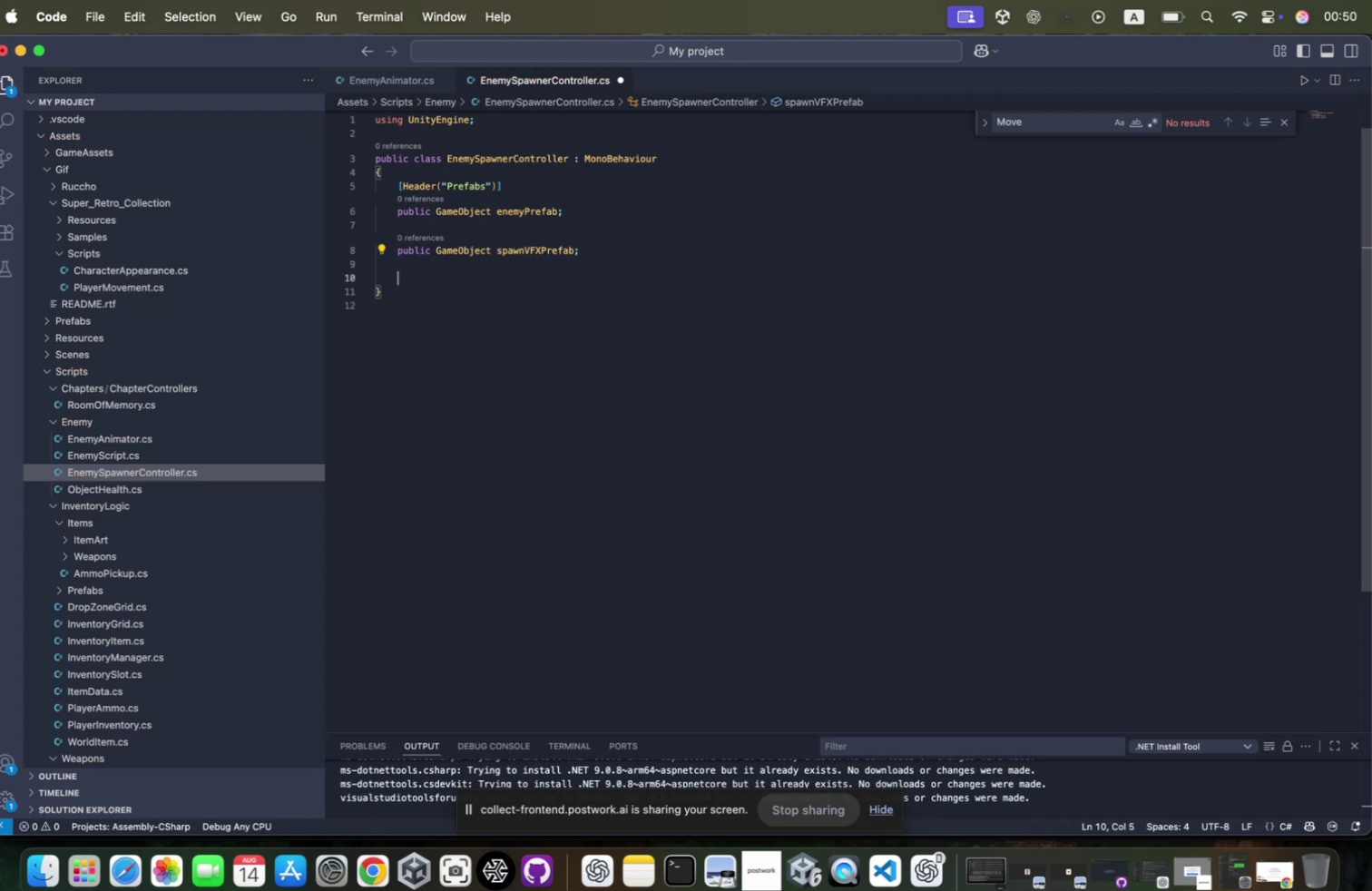 
key(Enter)
 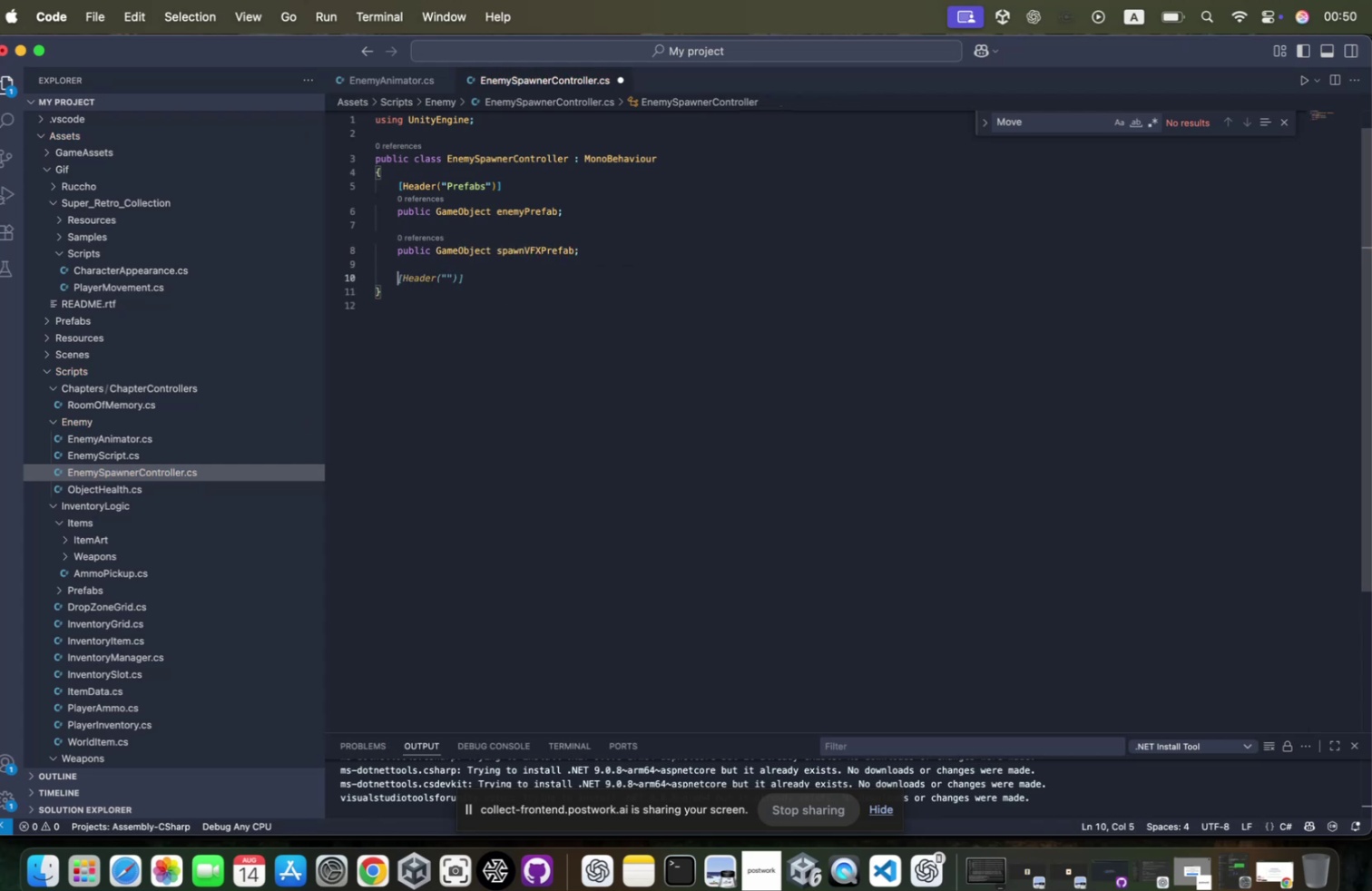 
type(p)
key(Backspace)
type([Heade)
key(Tab)
type((:)
key(Backspace)
type("R)
 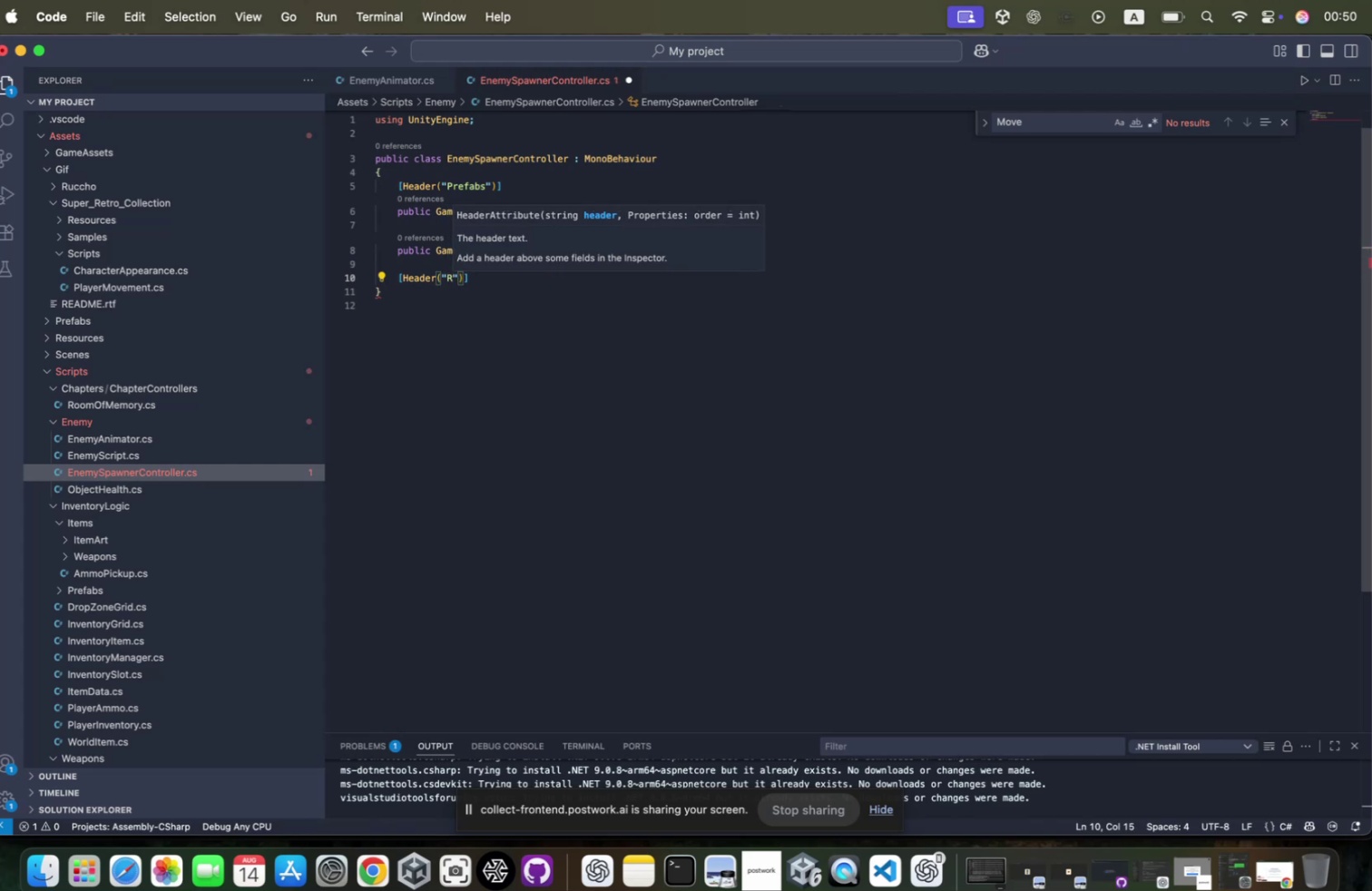 
type(adius (around player)
 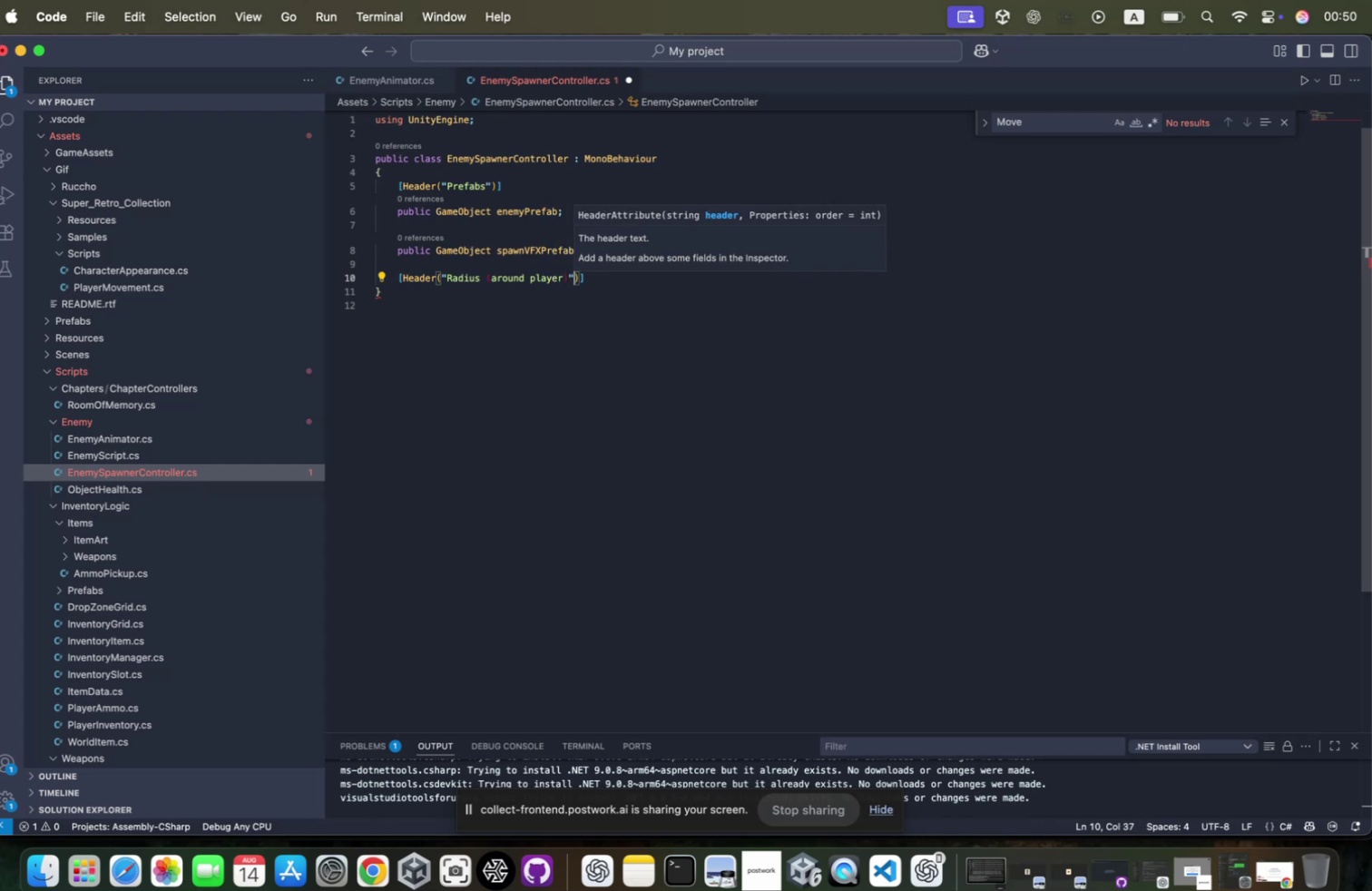 
 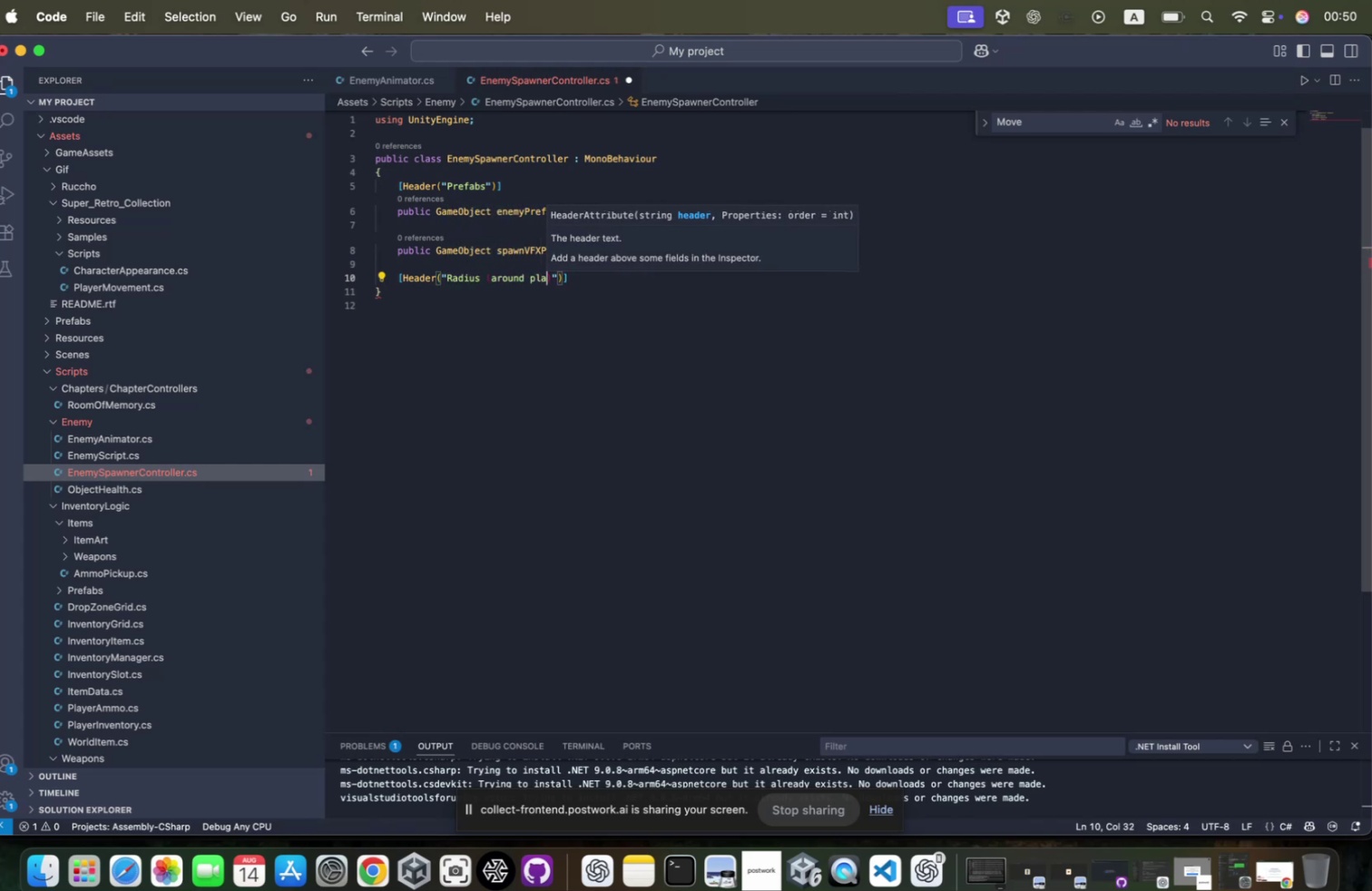 
key(ArrowRight)
 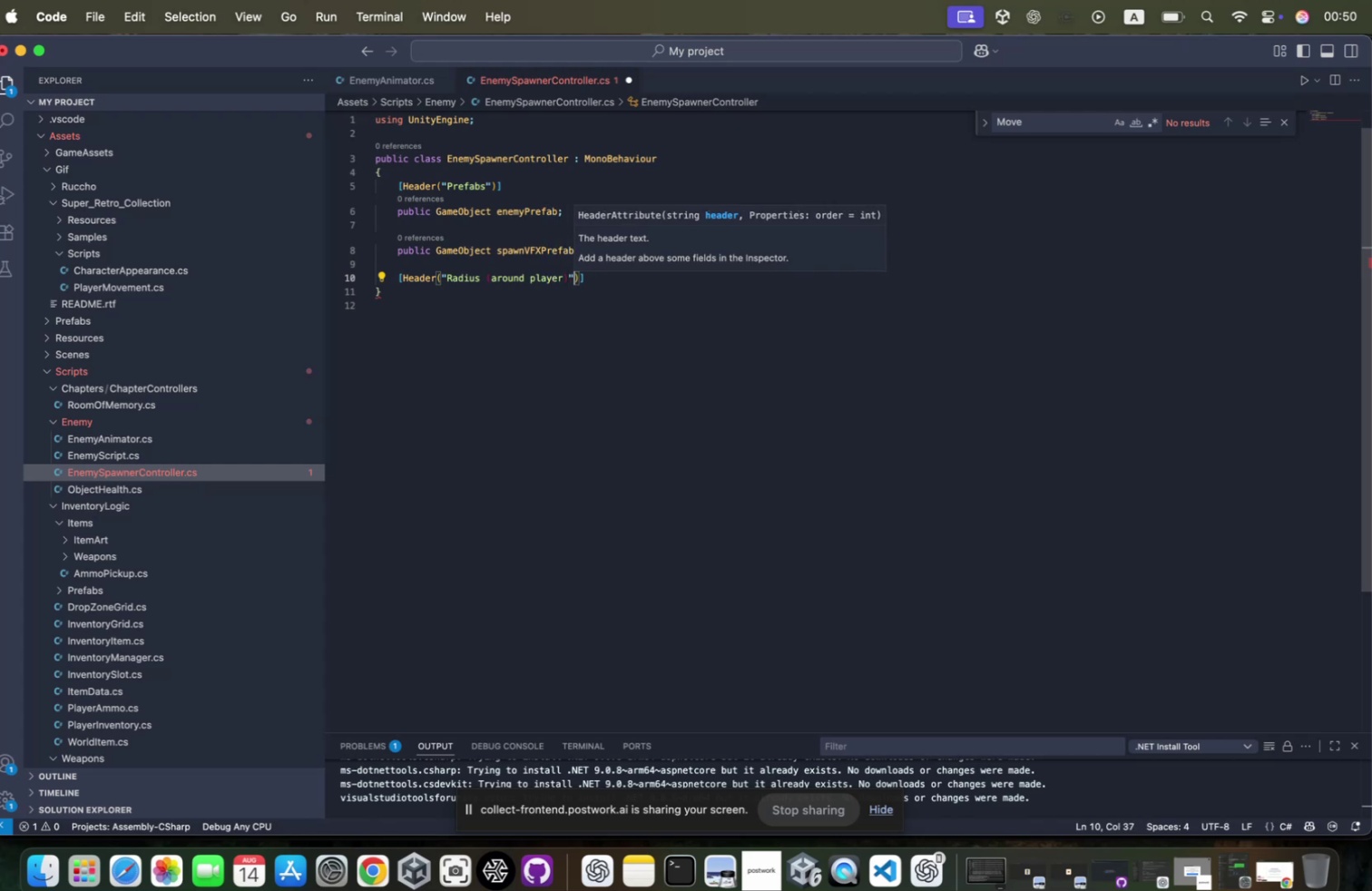 
key(ArrowRight)
 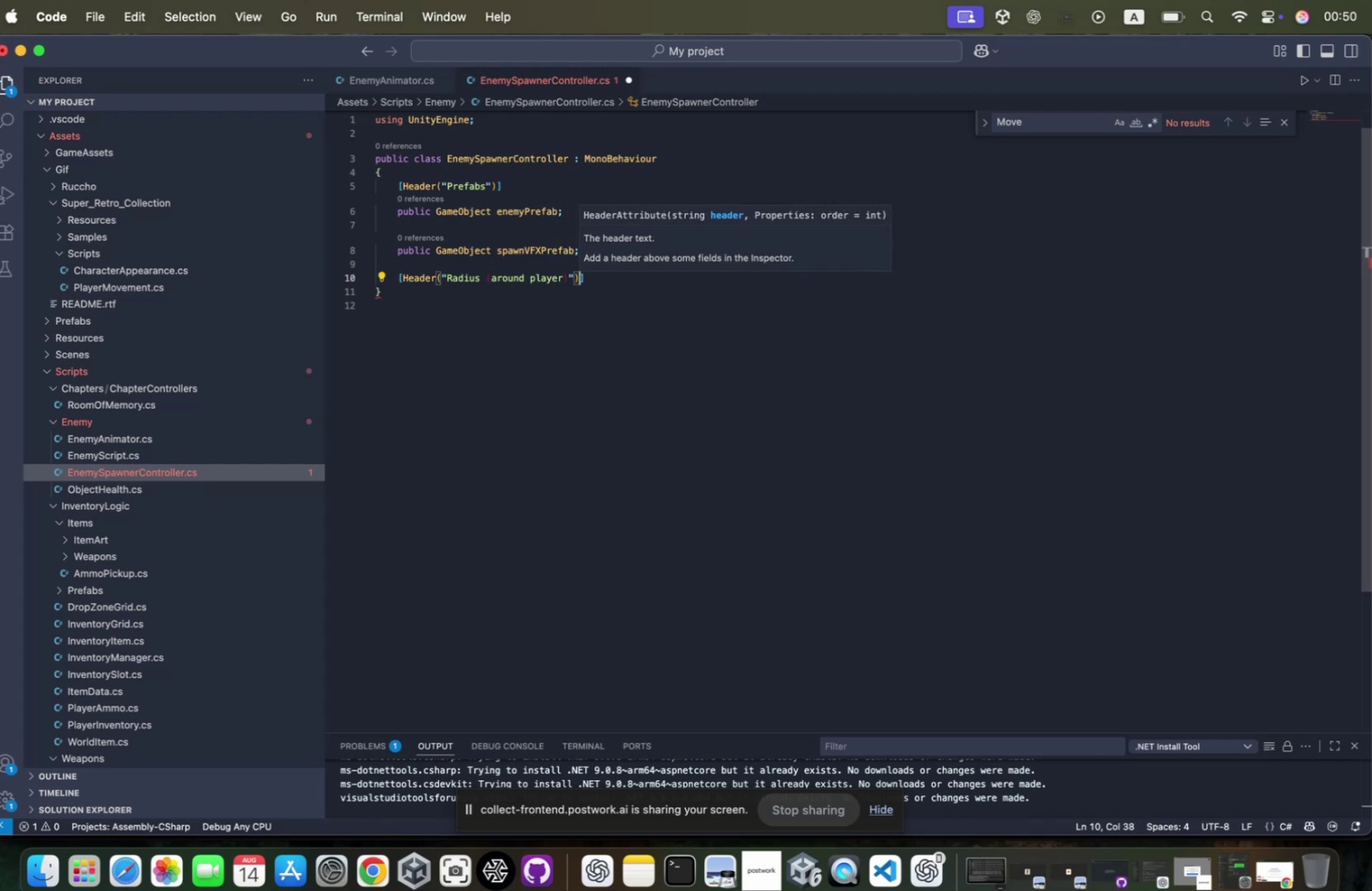 
key(ArrowRight)
 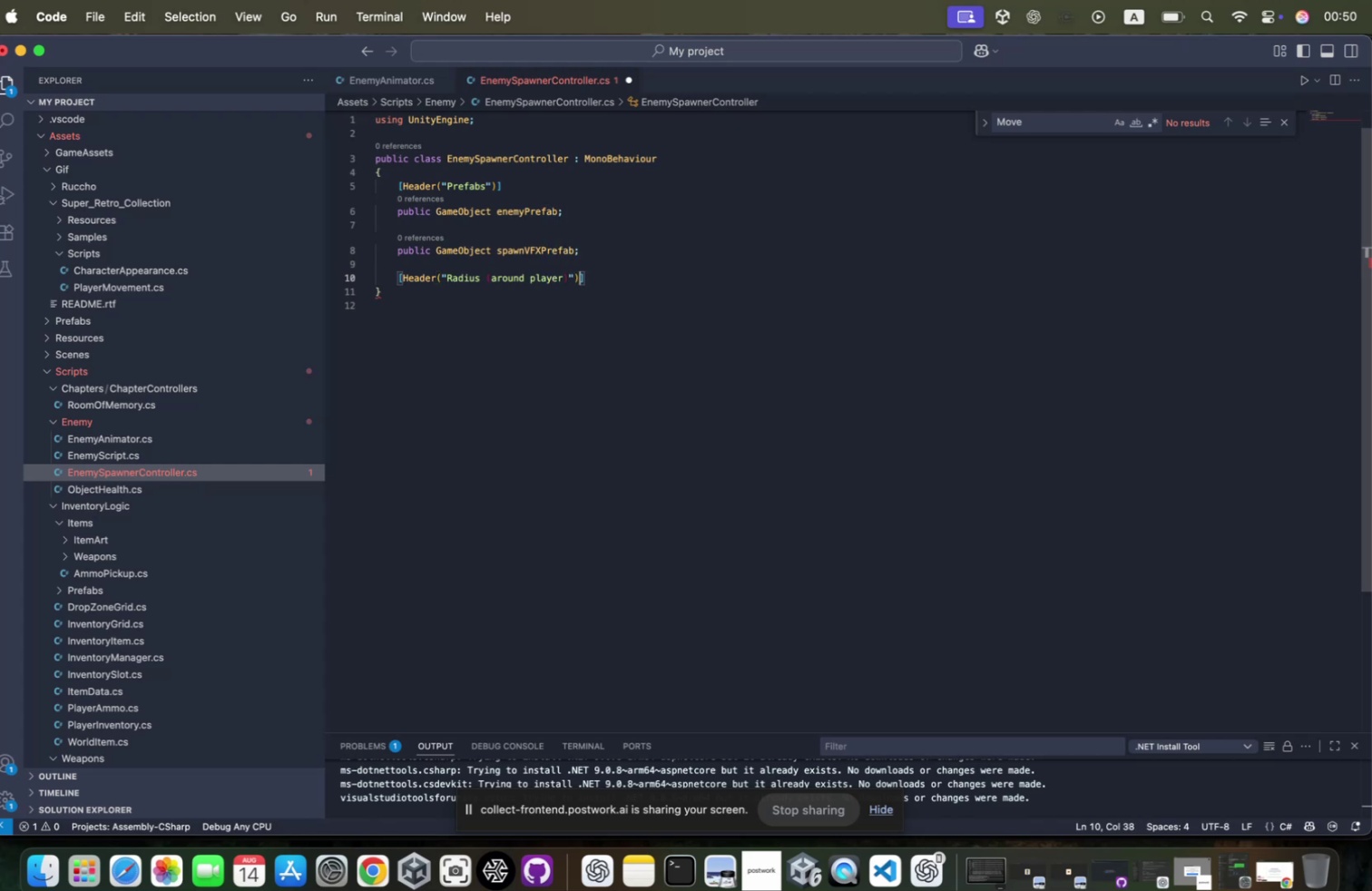 
key(ArrowRight)
 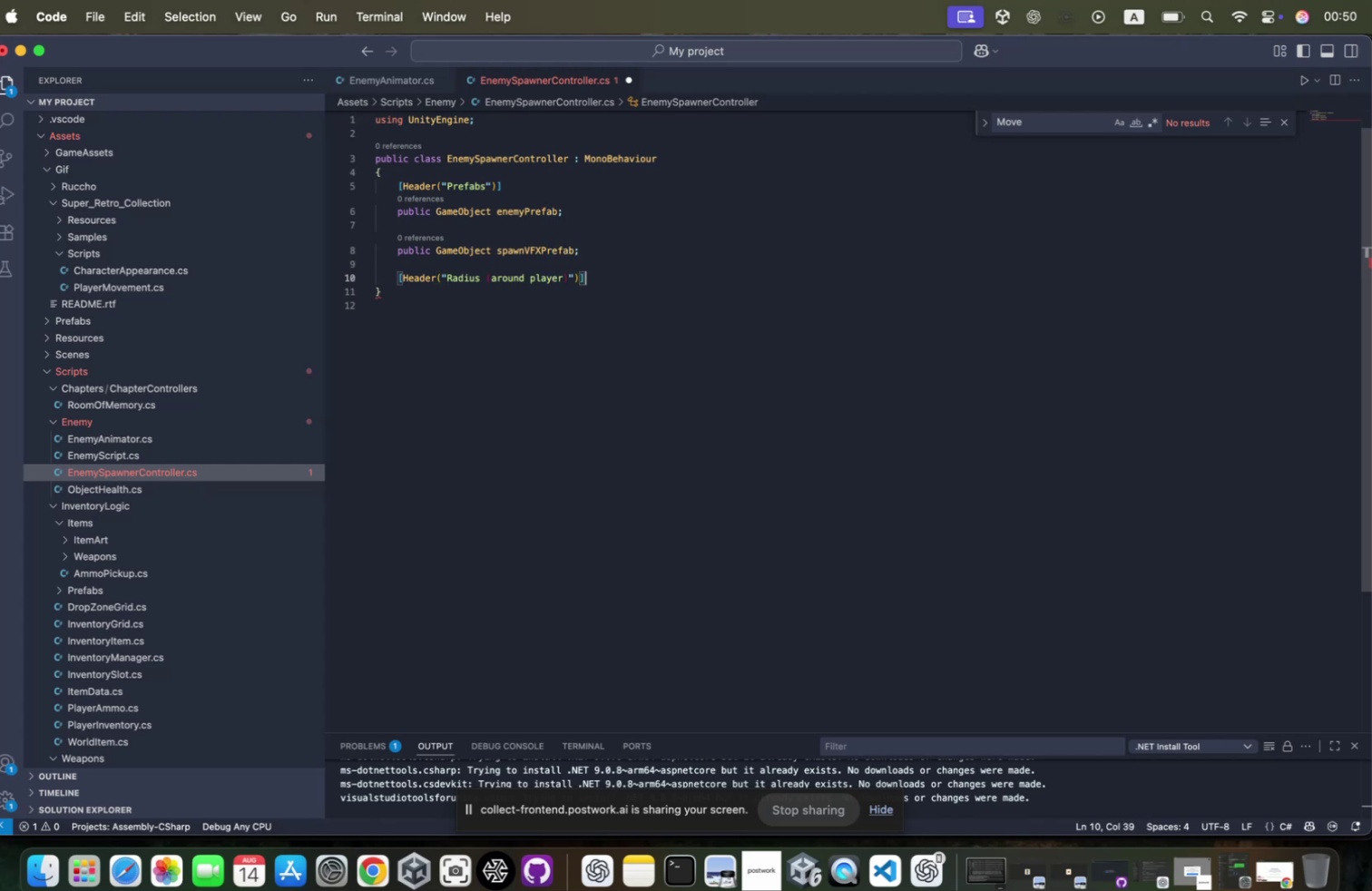 
key(Enter)
 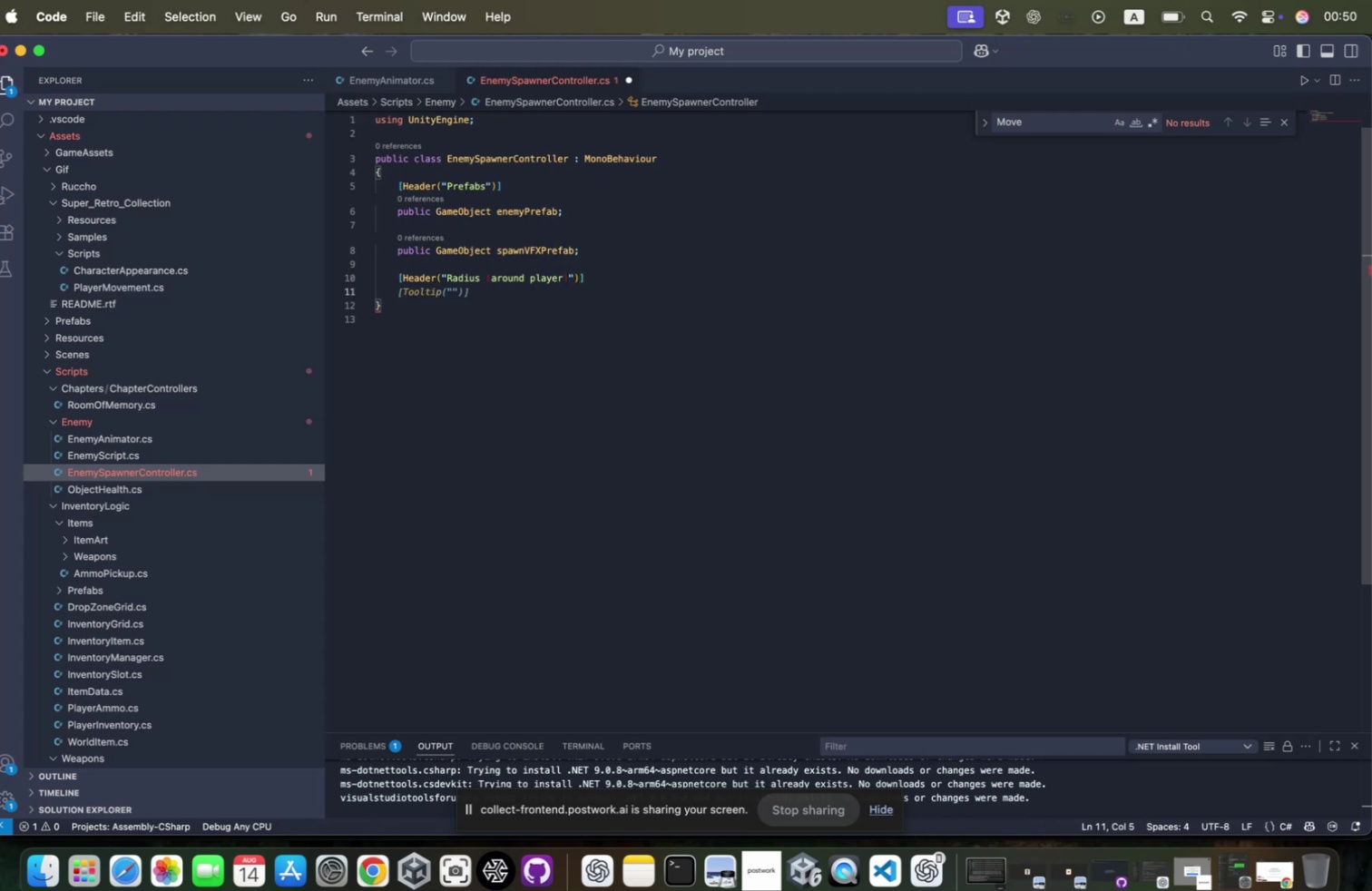 
type(public float ma)
key(Backspace)
type(in )
key(Backspace)
type(Radius )
key(Backspace)
type( 1)
key(Backspace)
type(3f;)
key(Backspace)
key(Backspace)
key(Backspace)
key(Backspace)
type( = 3f;)
 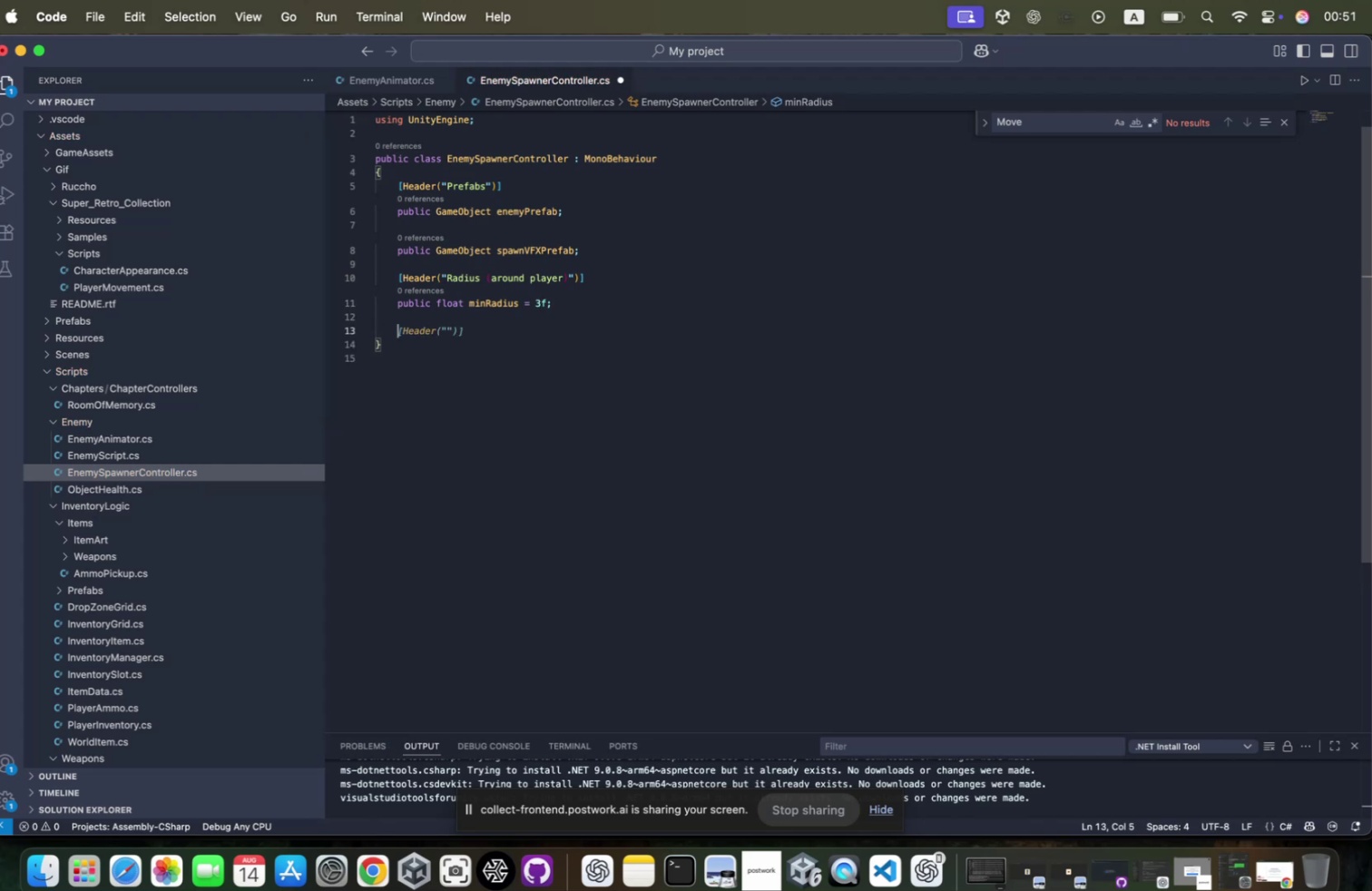 
 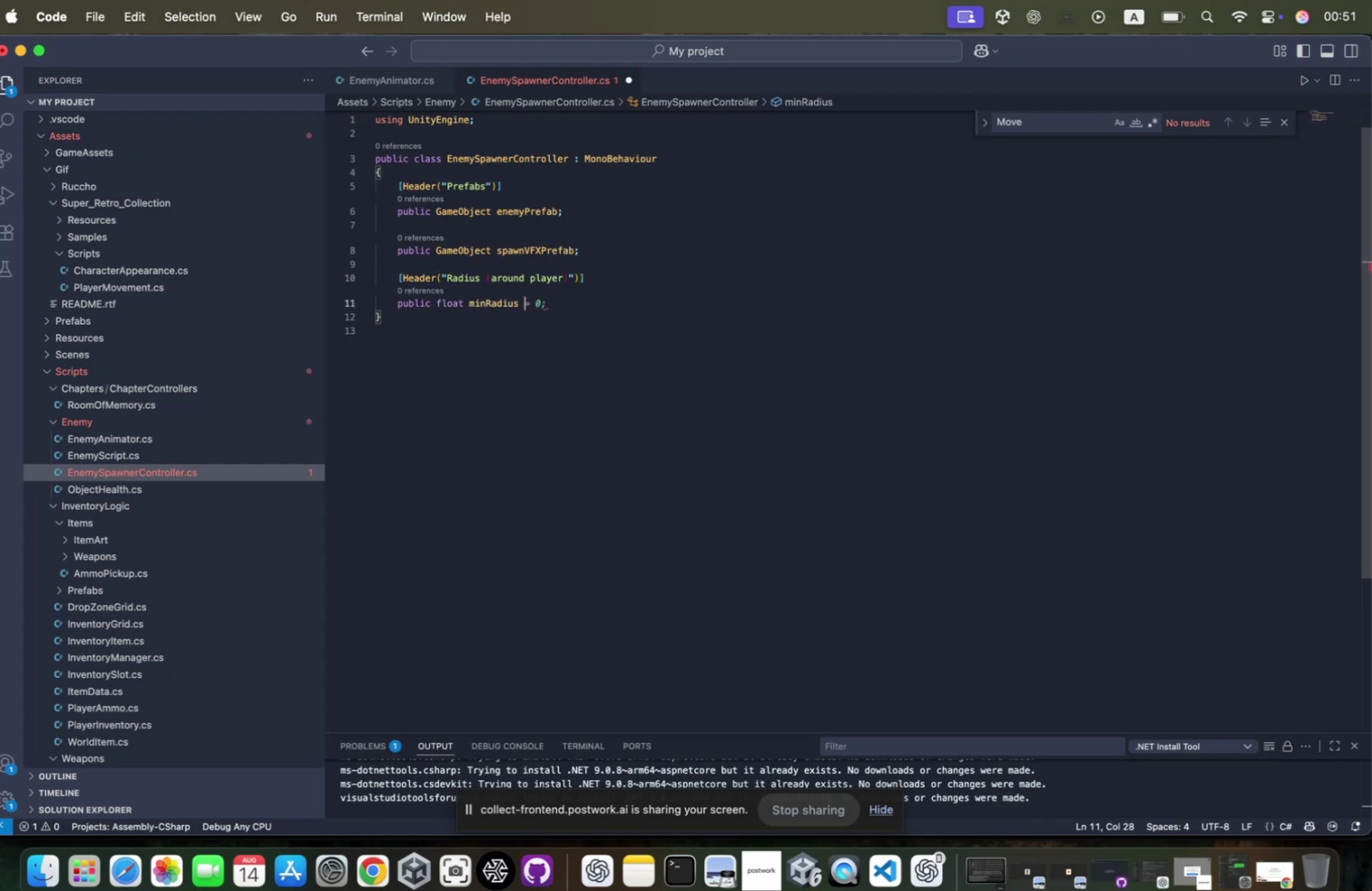 
key(Enter)
 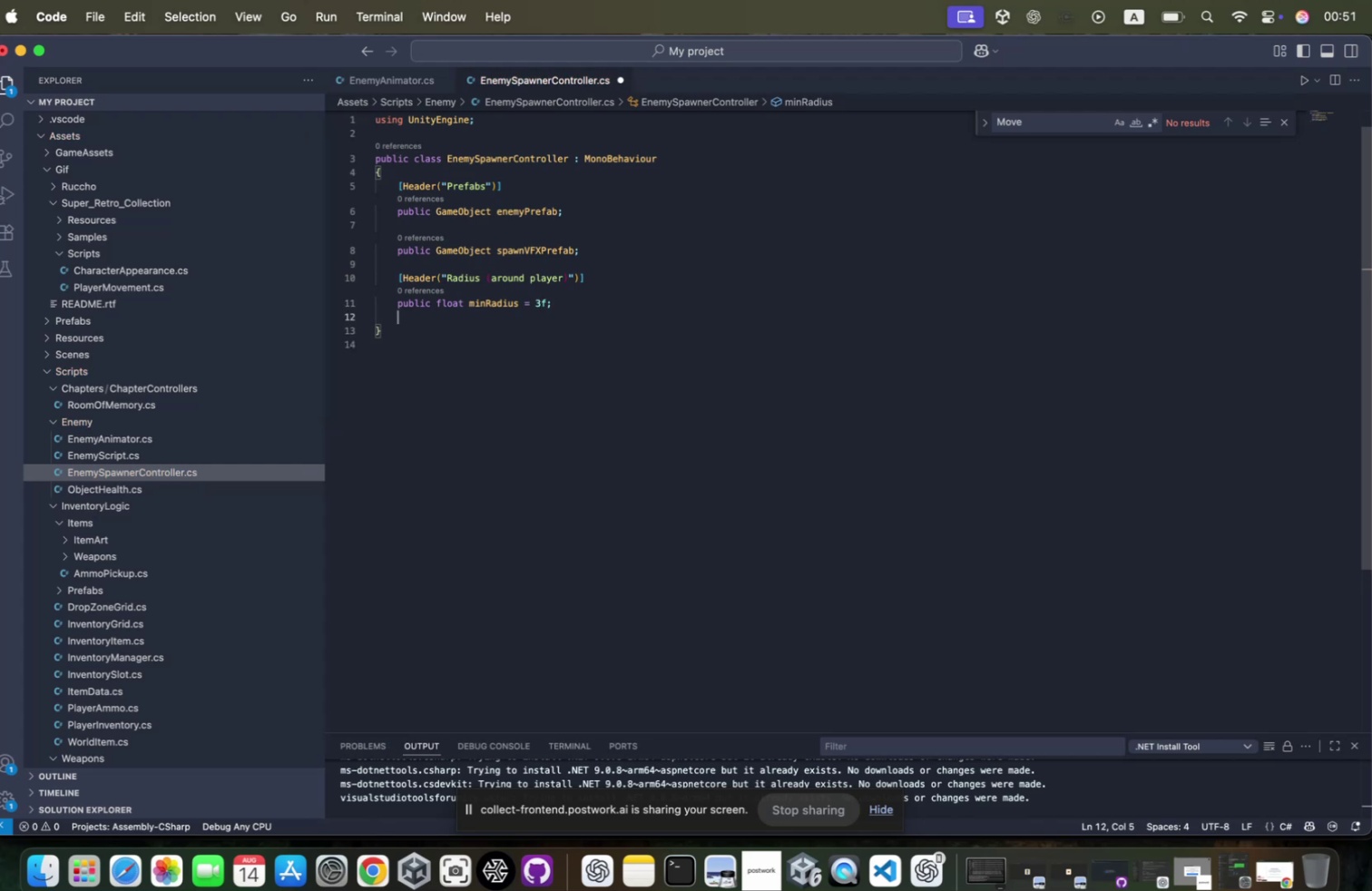 
key(Enter)
 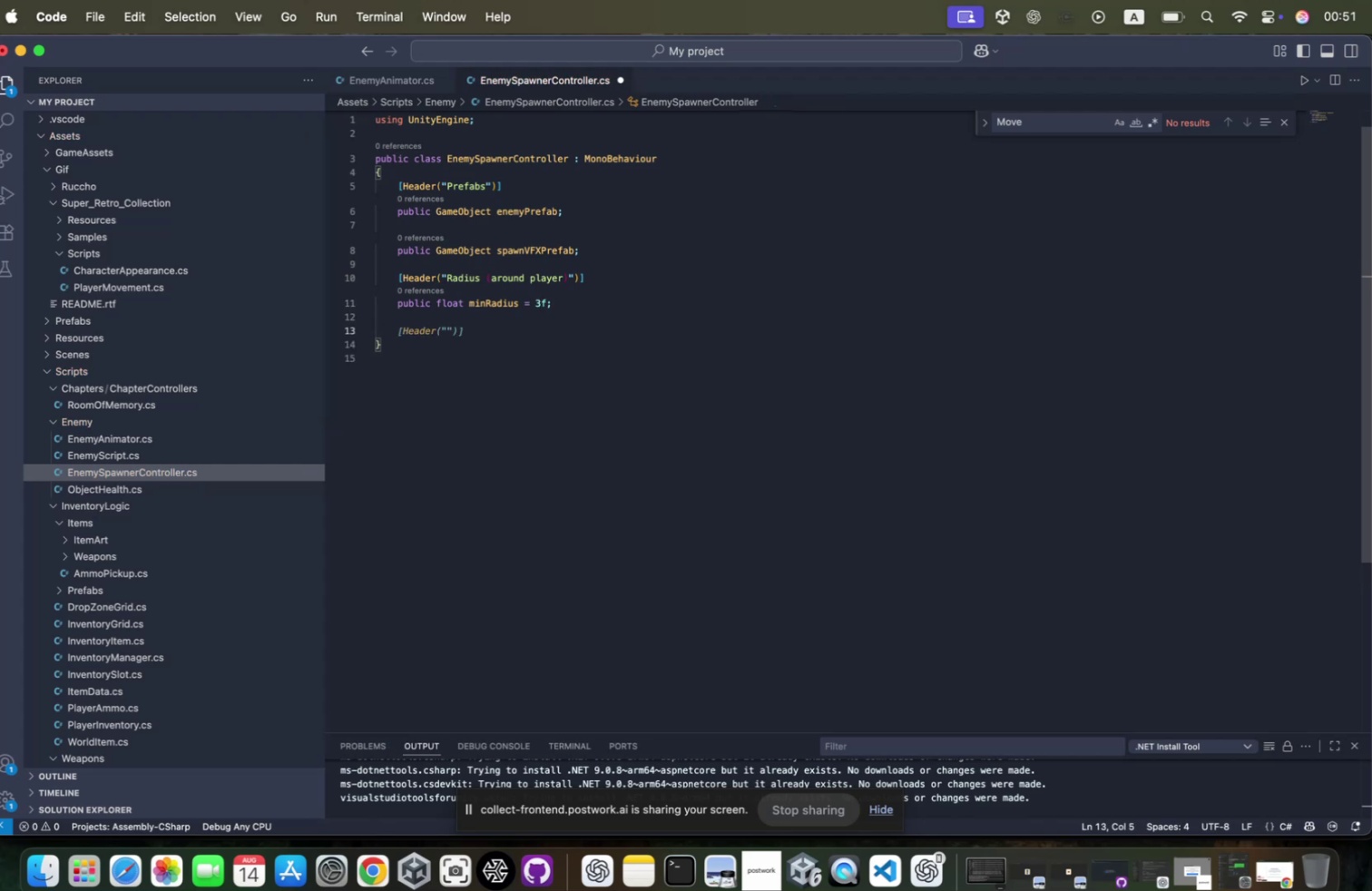 
type(public float maxRadius)
key(Tab)
type( 01;)
key(Backspace)
key(Backspace)
key(Backspace)
type(10f;)
key(Backspace)
 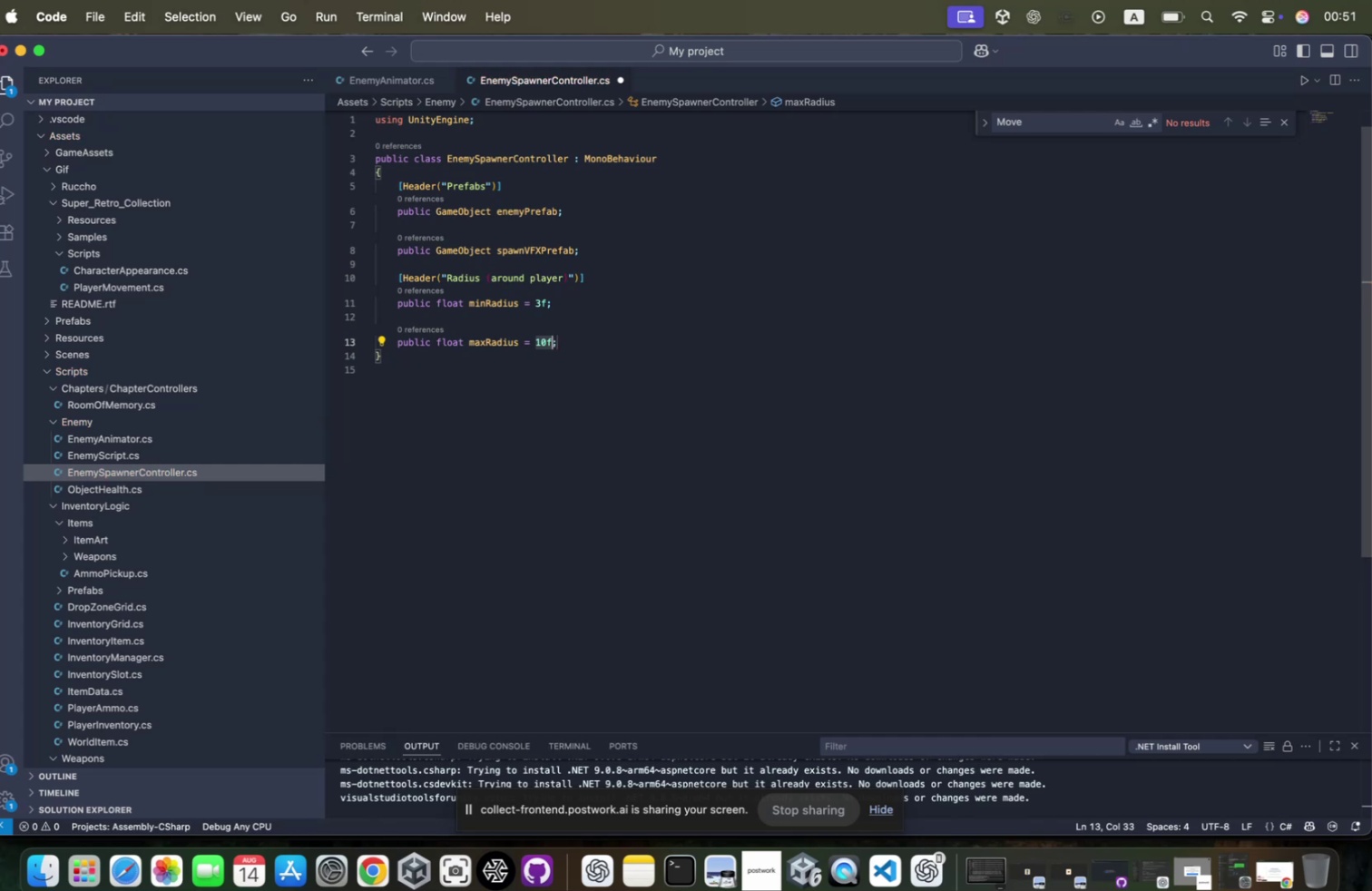 
key(ArrowRight)
 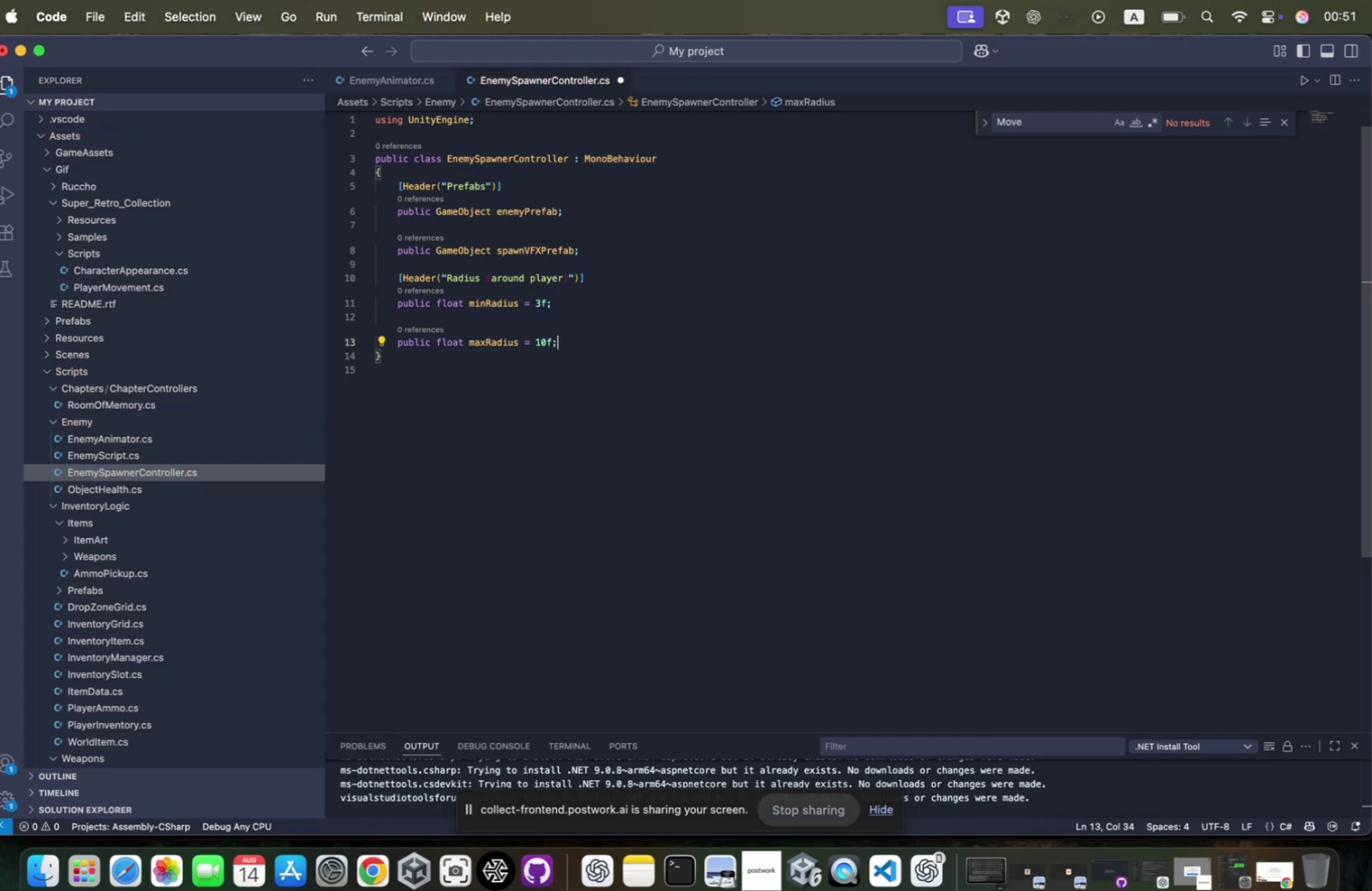 
key(Enter)
 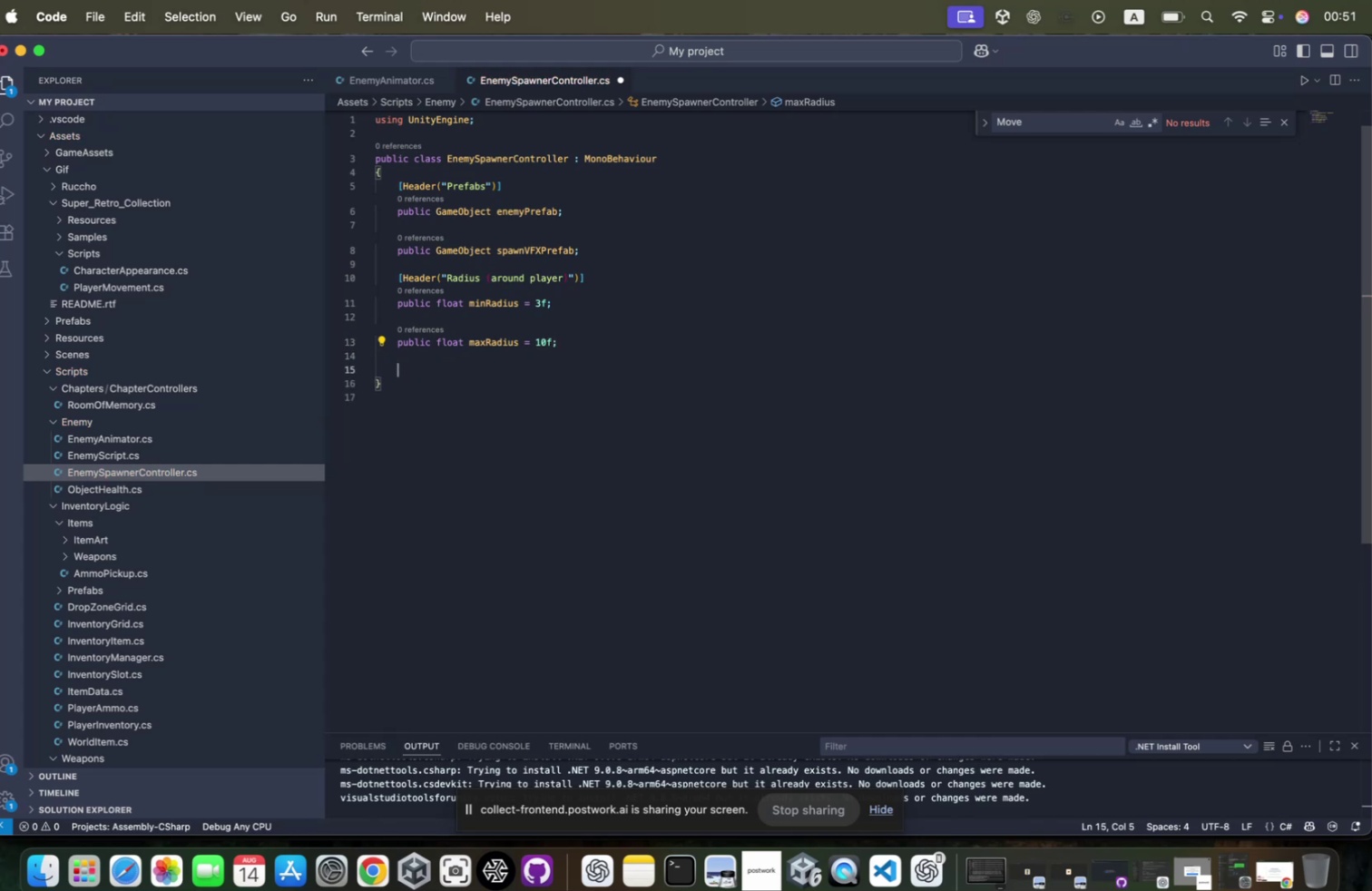 
key(Enter)
 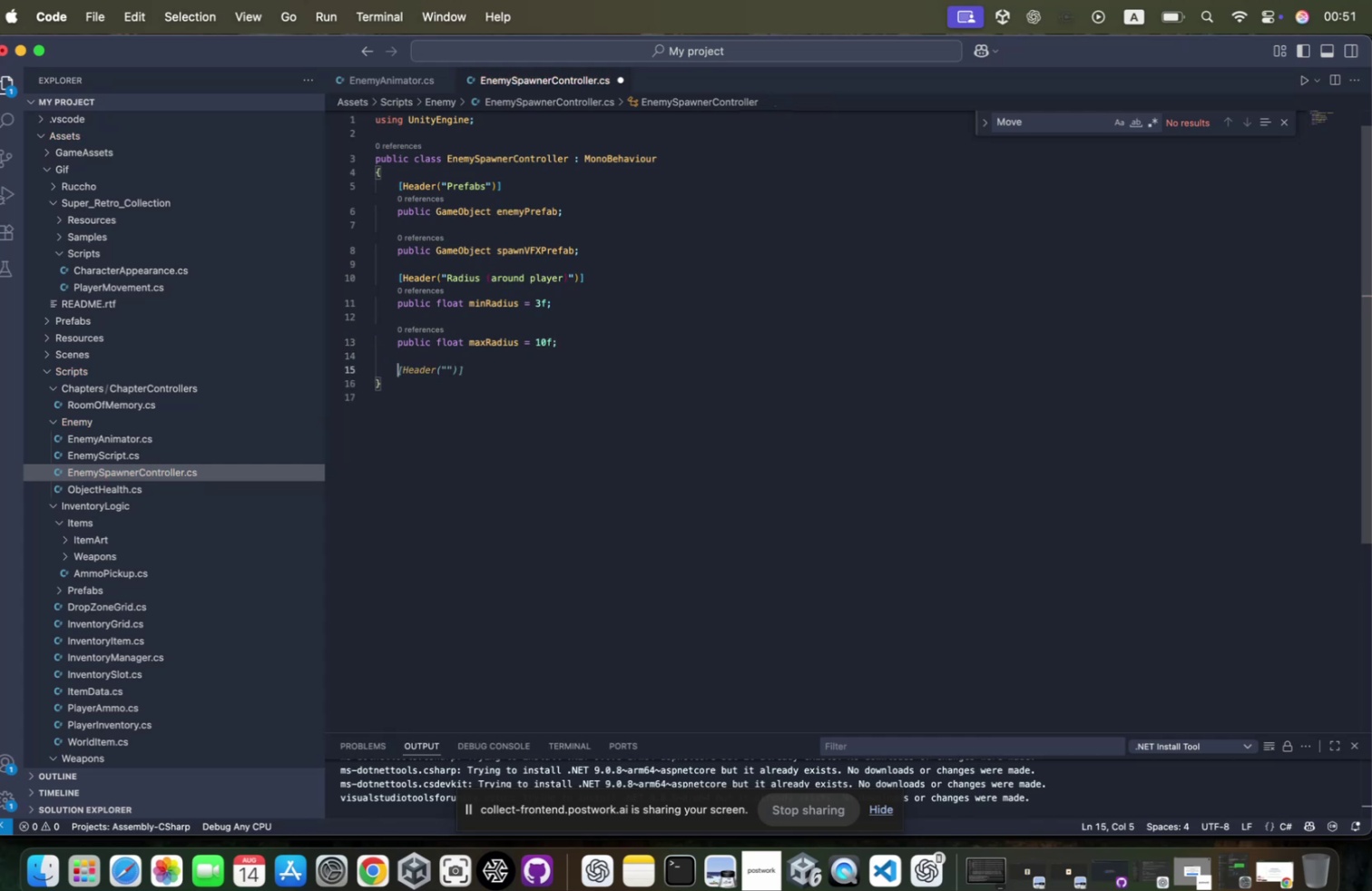 
type(public)
key(Backspace)
key(Backspace)
key(Backspace)
key(Backspace)
key(Backspace)
key(Backspace)
type([Header("Limit ^ Tem)
key(Backspace)
key(Backspace)
key(Backspace)
key(Backspace)
key(Backspace)
type(%)
key(Backspace)
type(6)
key(Backspace)
type(^)
key(Backspace)
type(& Tempo)
 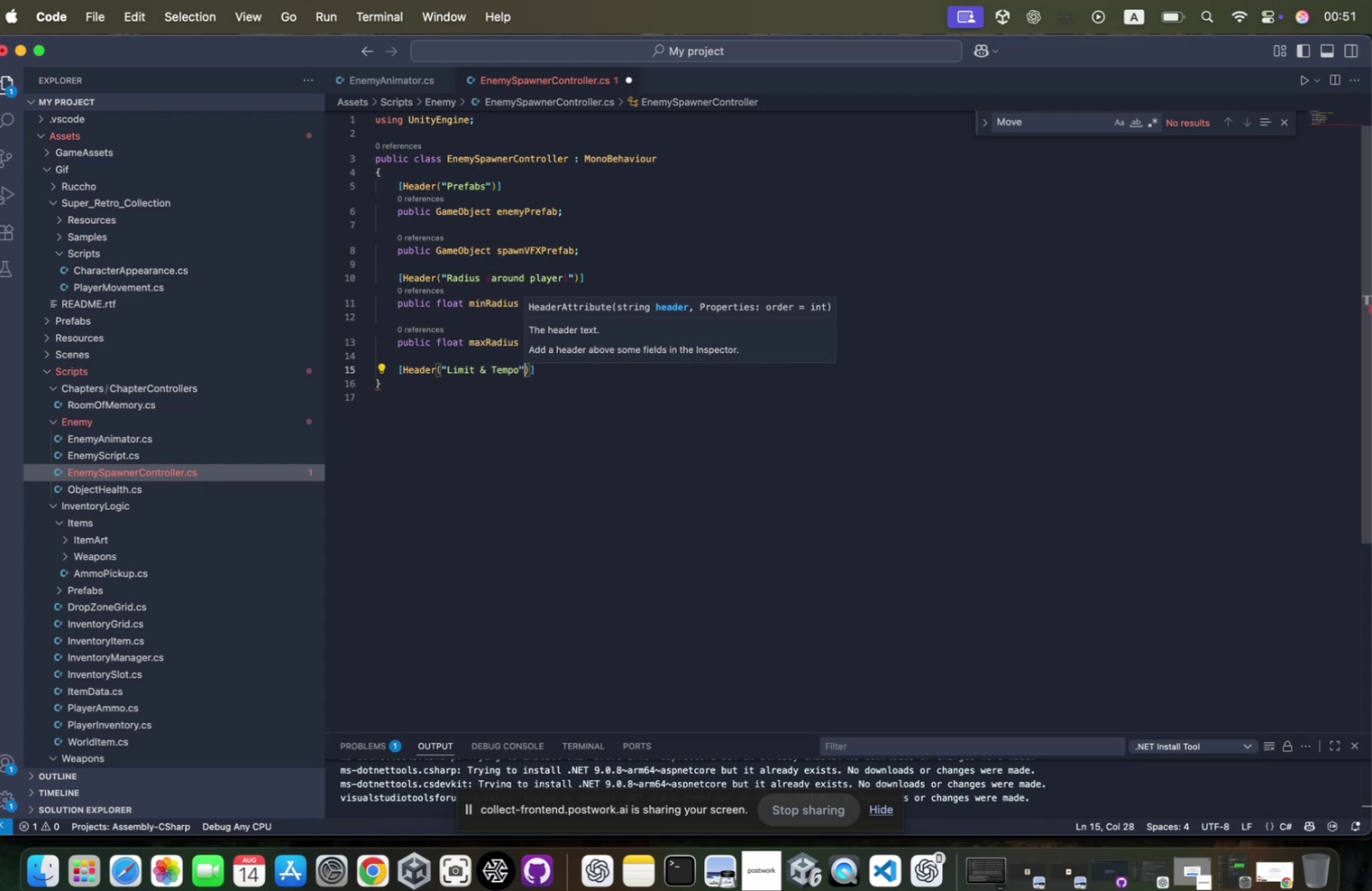 
 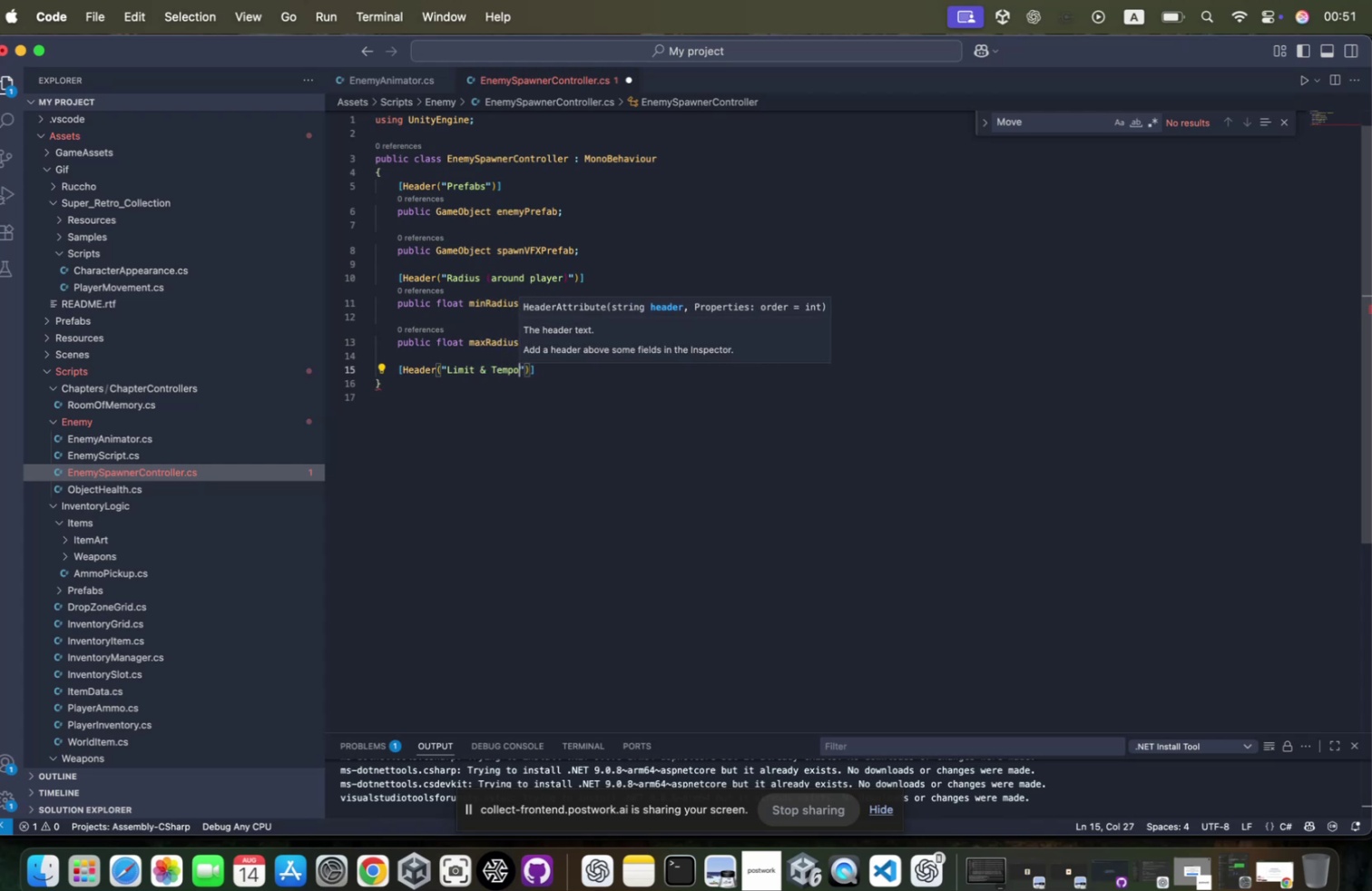 
key(ArrowRight)
 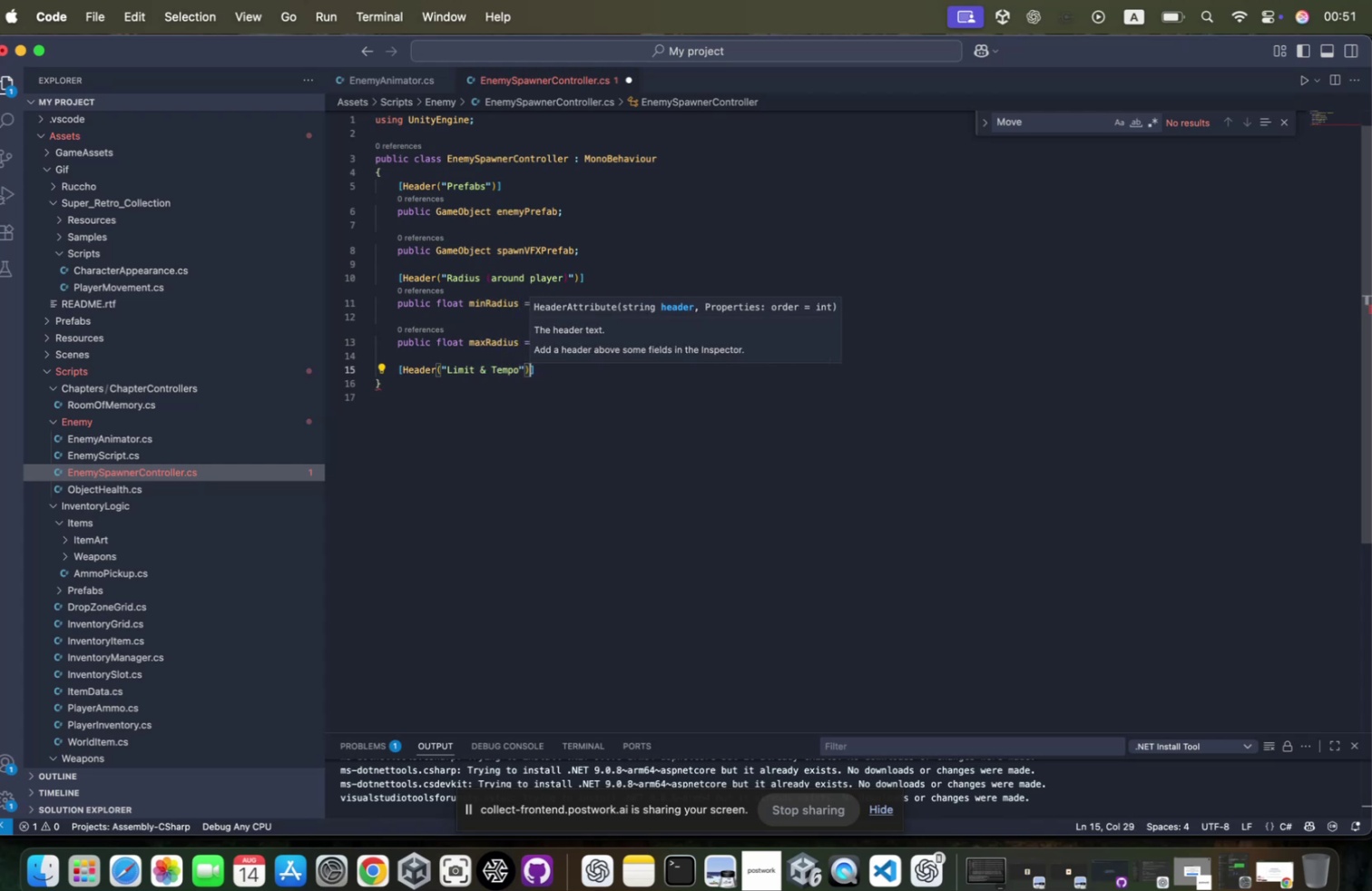 
key(ArrowRight)
 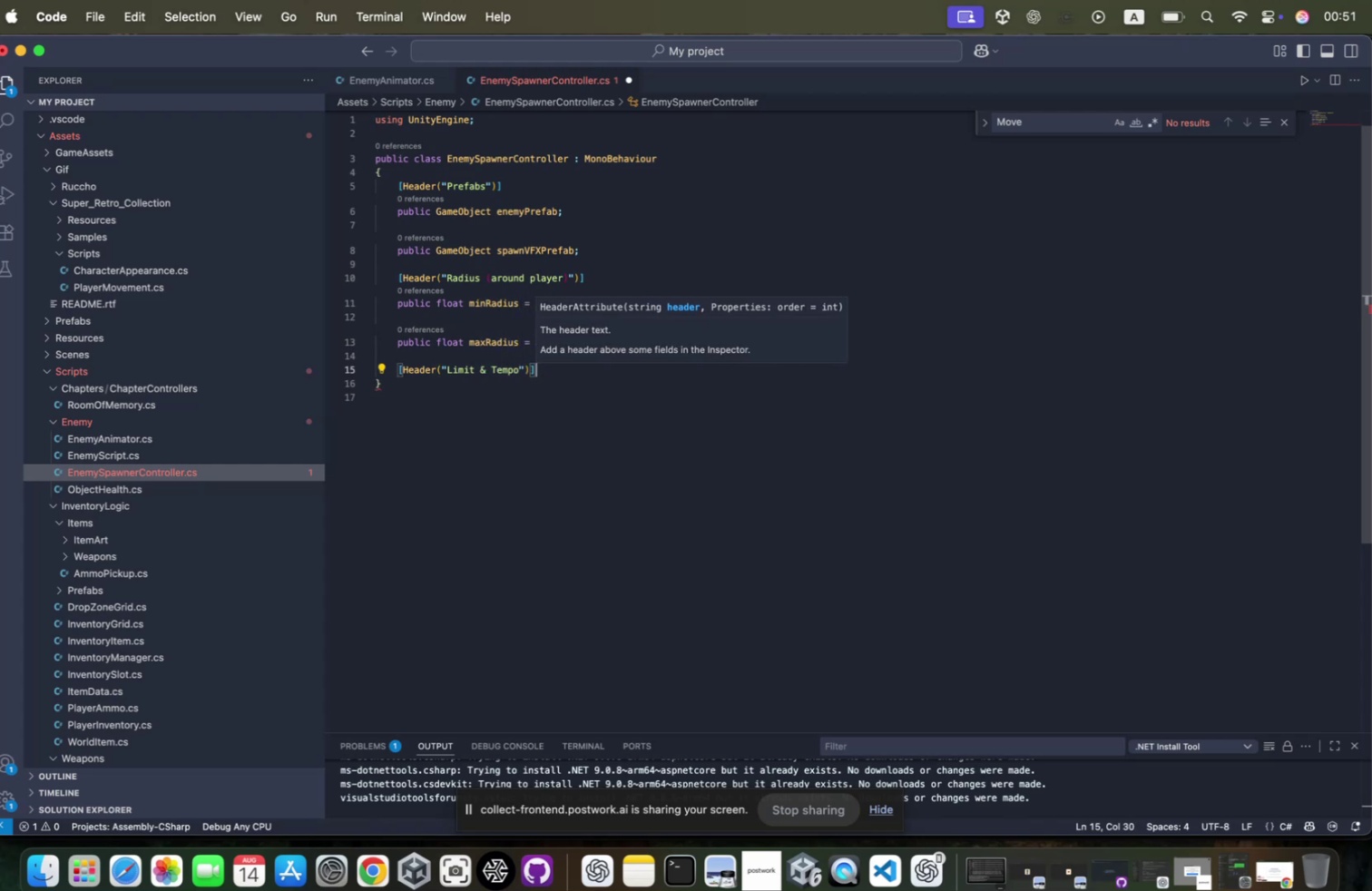 
key(ArrowRight)
 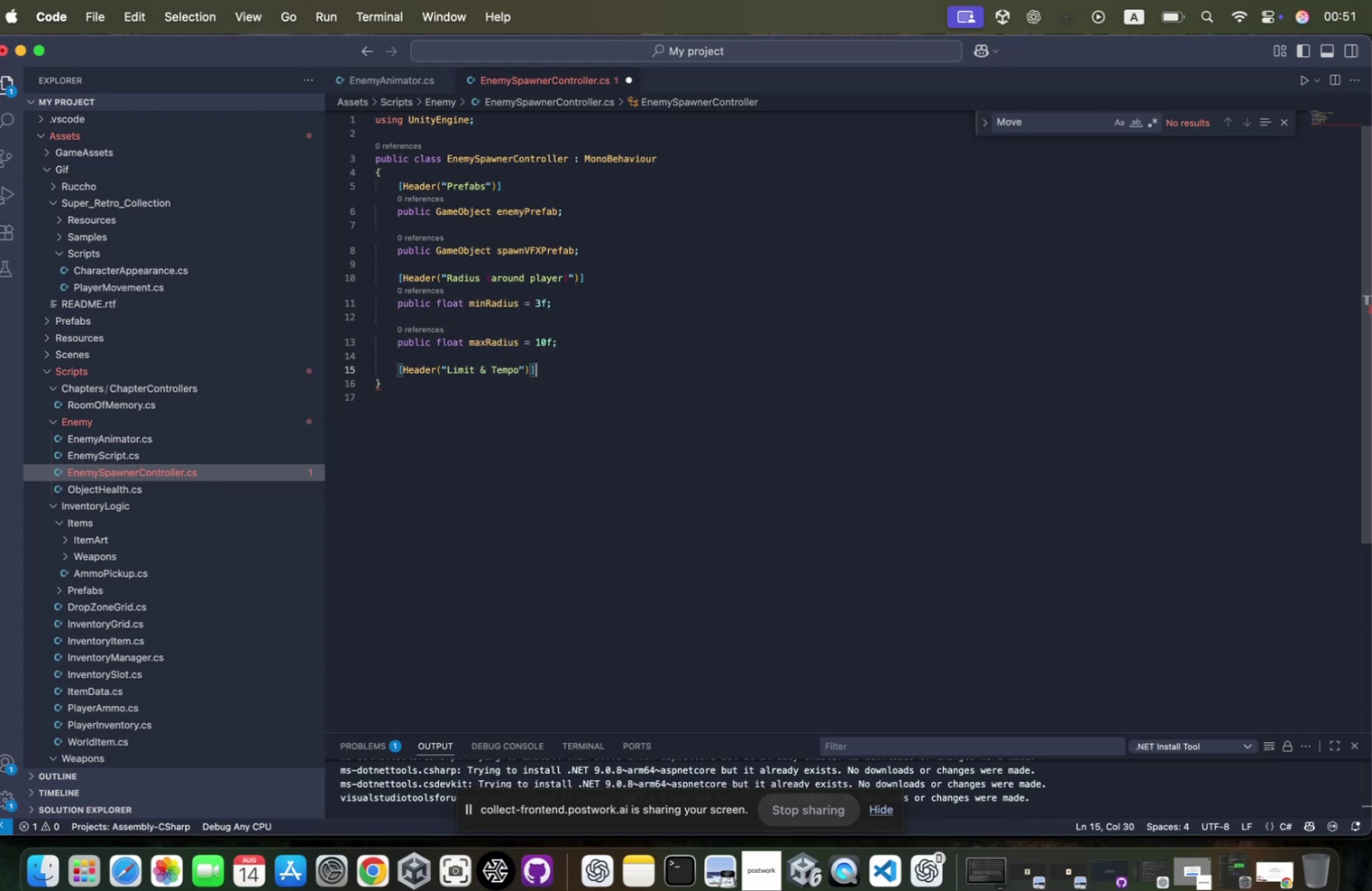 
key(Enter)
 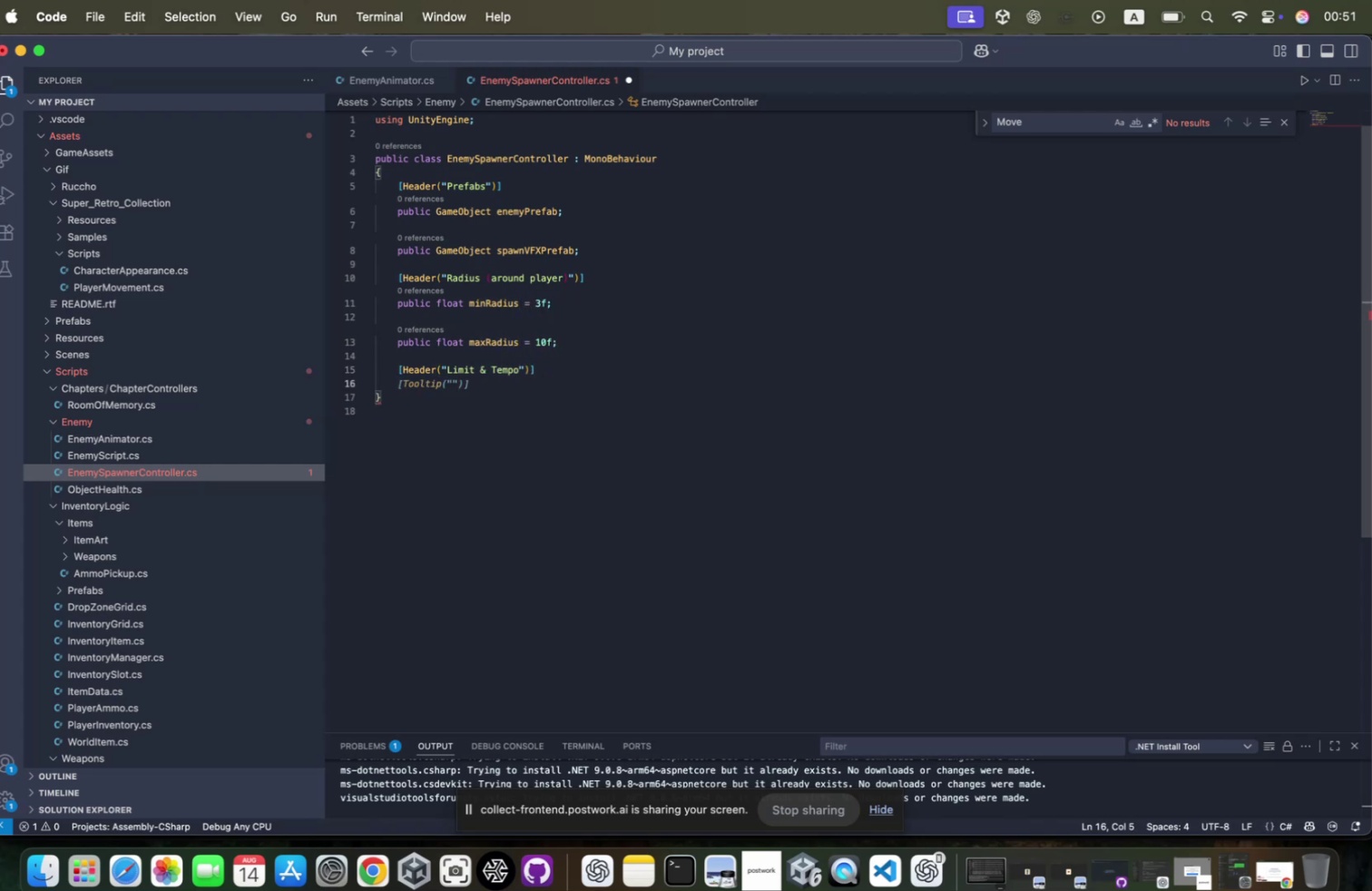 
type(public int maxAlive = 10;)
 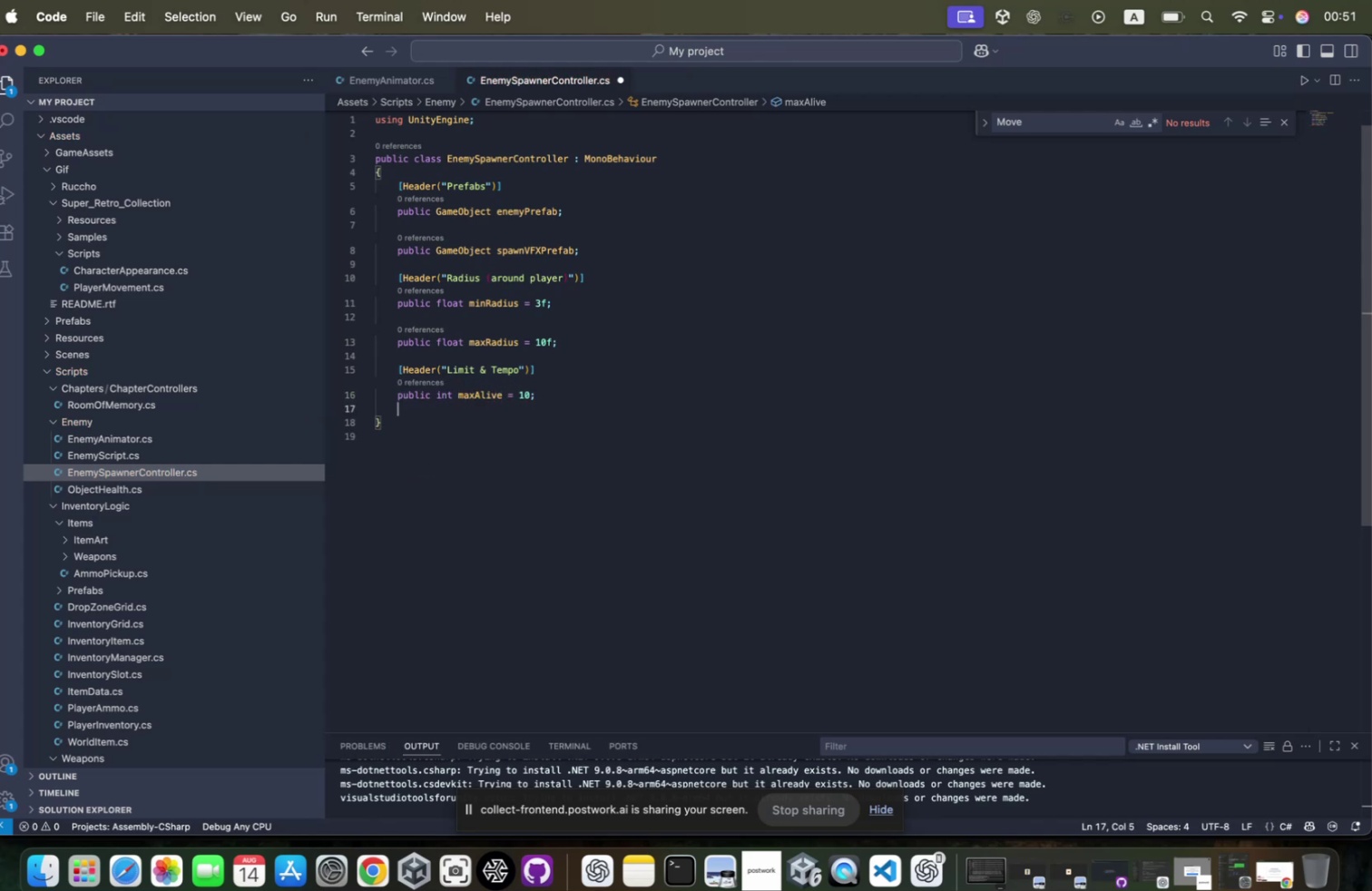 
key(Enter)
 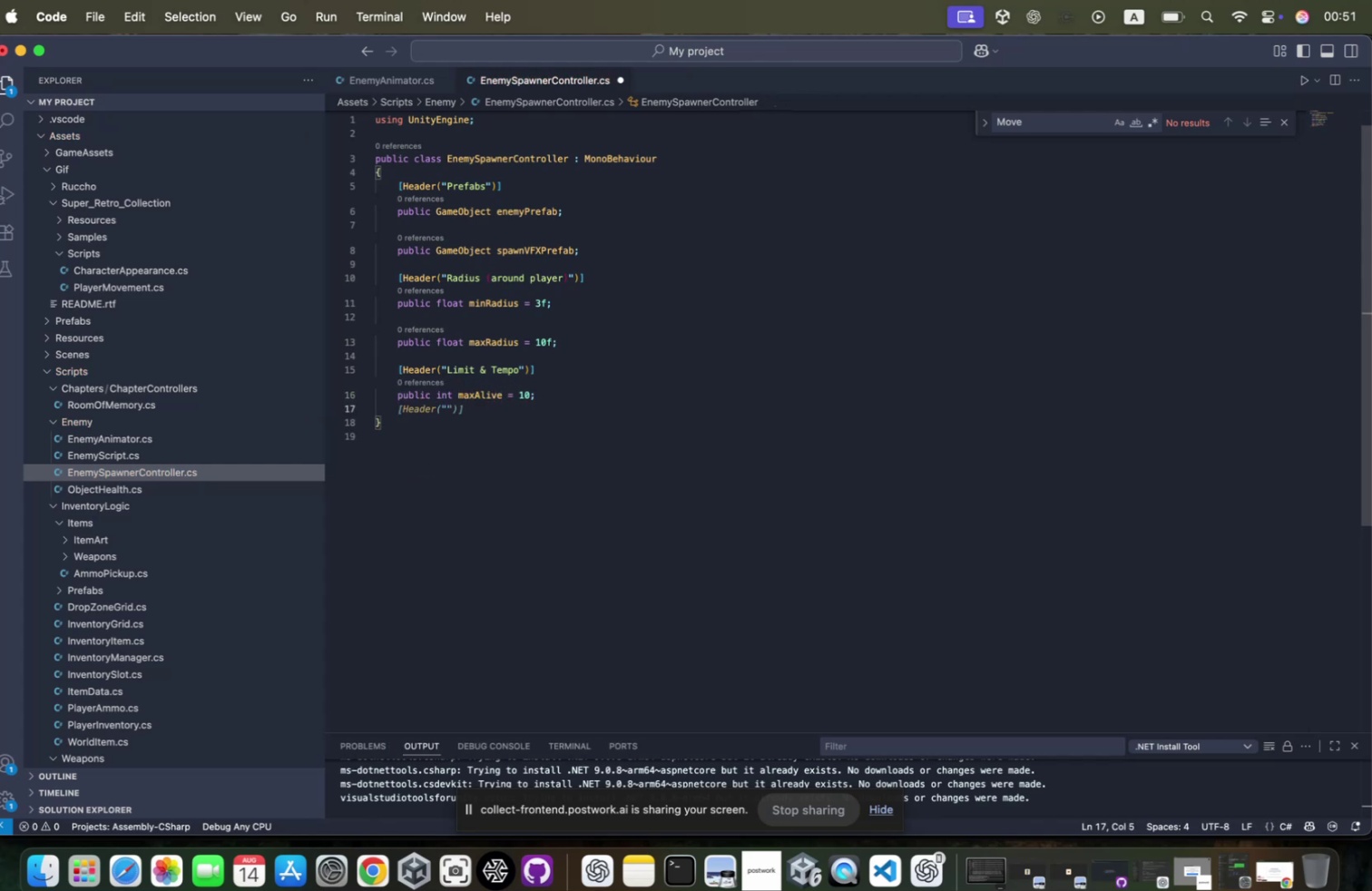 
type(public float spawnInterva;)
key(Backspace)
type(l;)
key(Backspace)
type( - )
 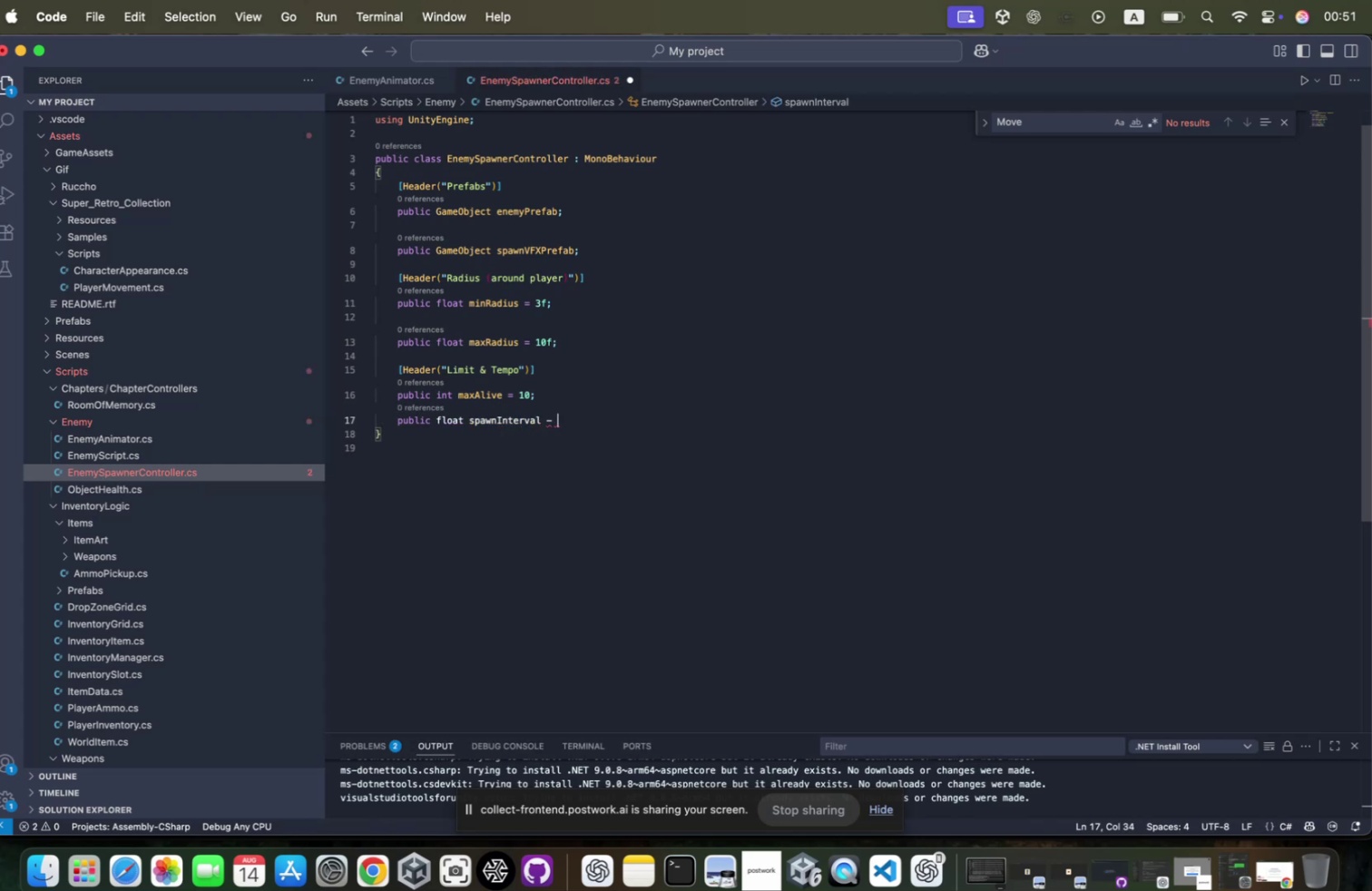 
key(Backspace)
type(=)
key(Backspace)
key(Backspace)
type(= 2.0f;)
 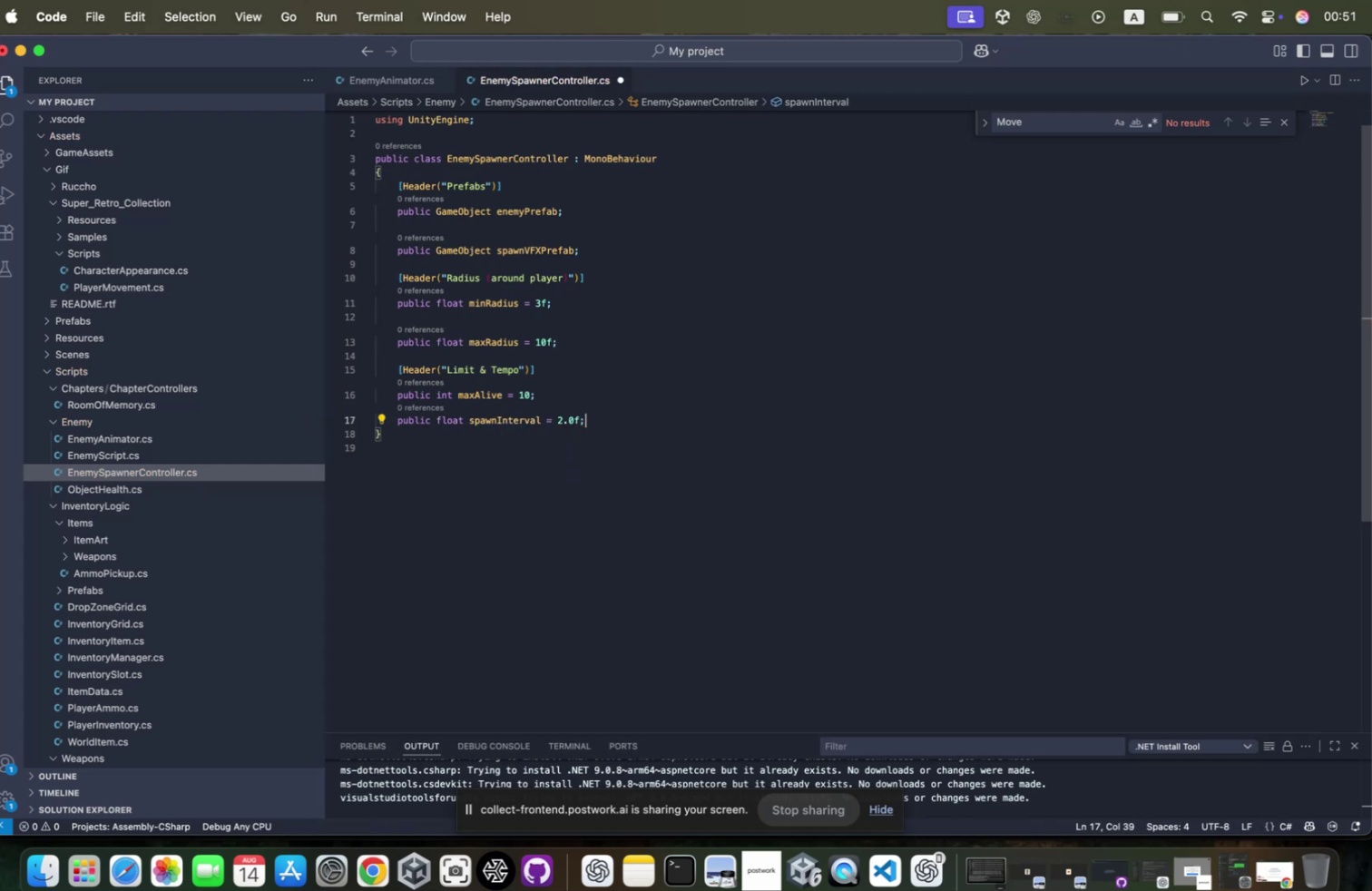 
key(Enter)
 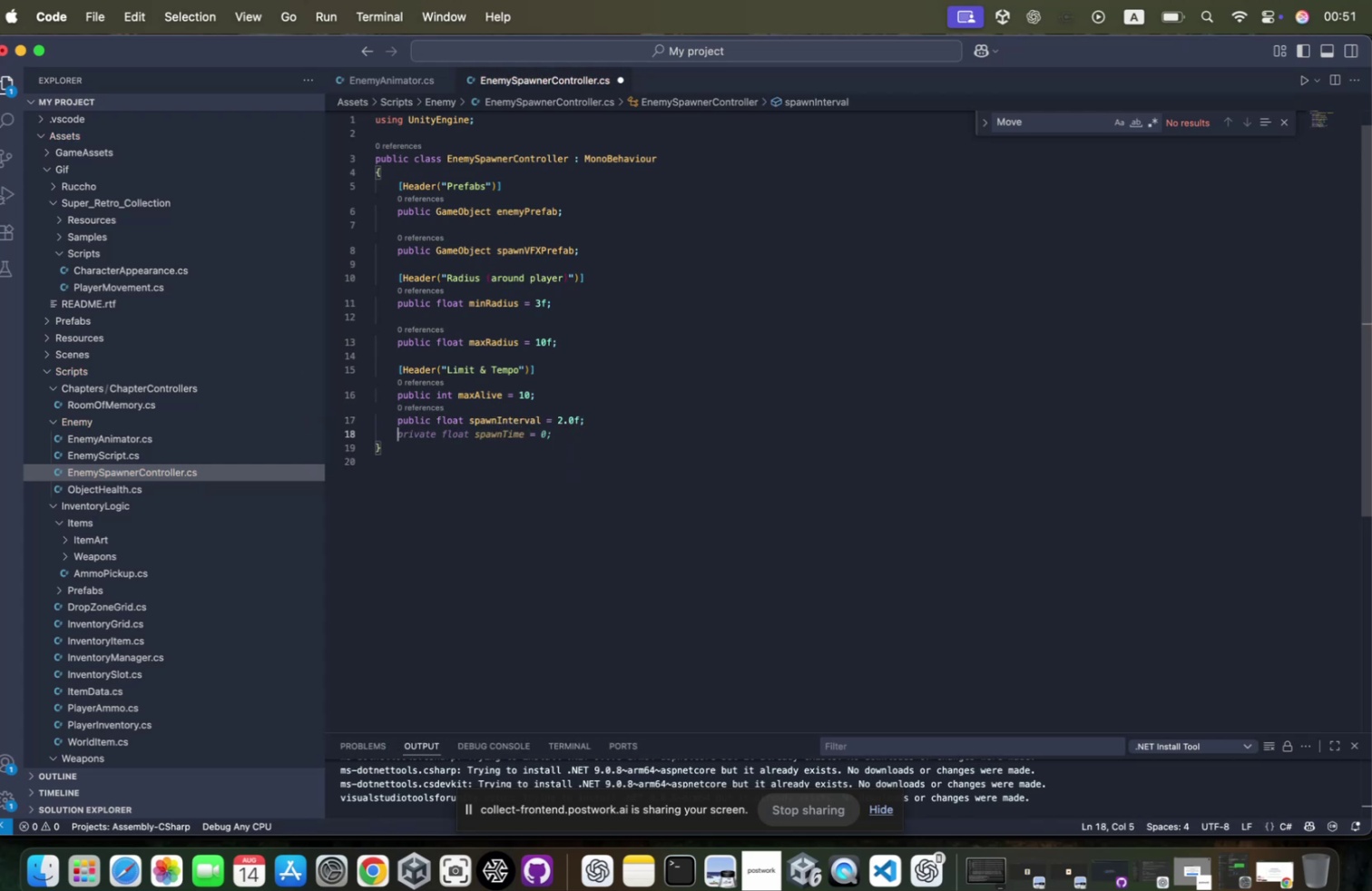 
type(public int burtsOn)
key(Backspace)
key(Backspace)
key(Backspace)
key(Backspace)
type(stOnSTart = 0;)
 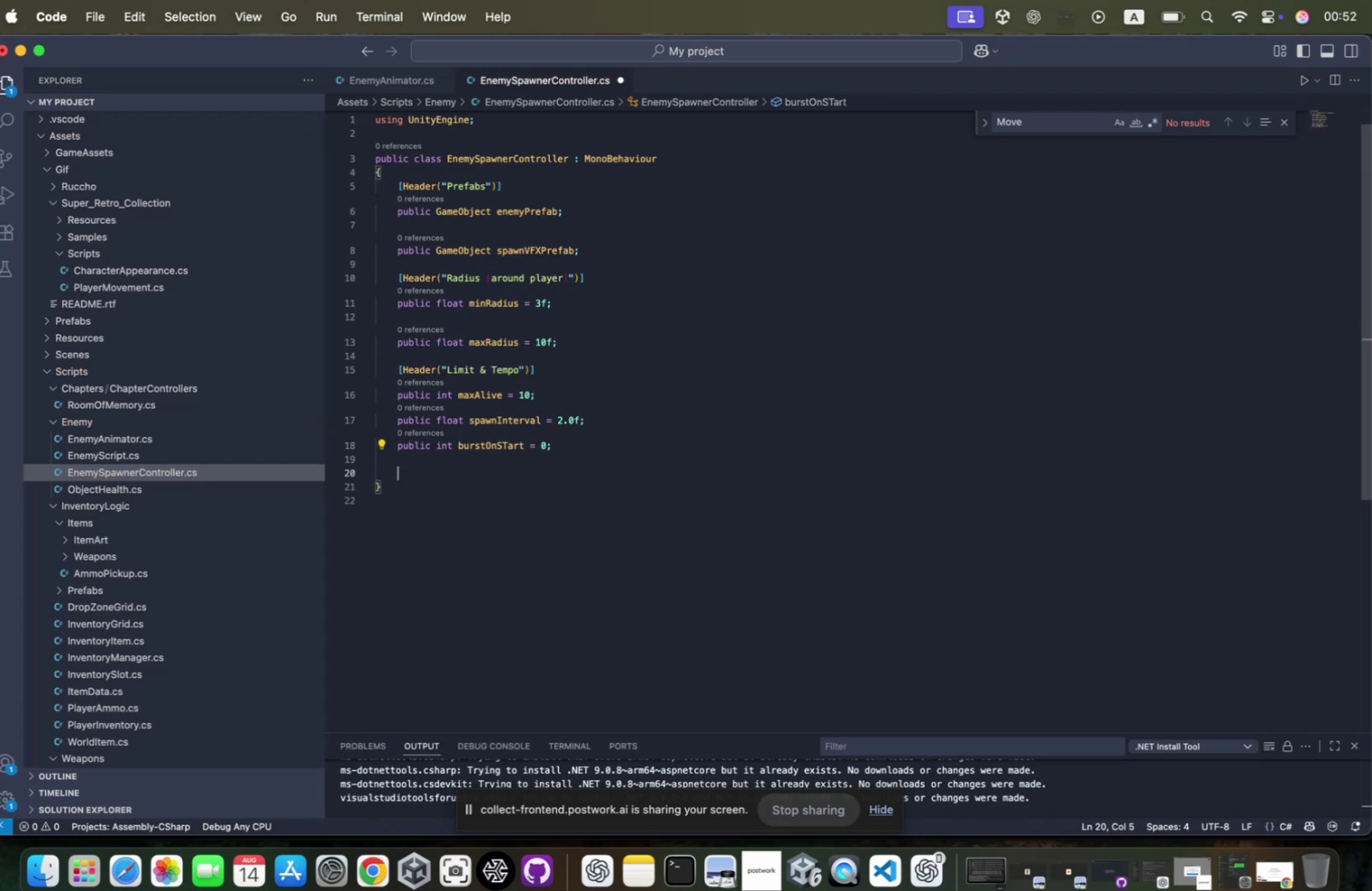 
 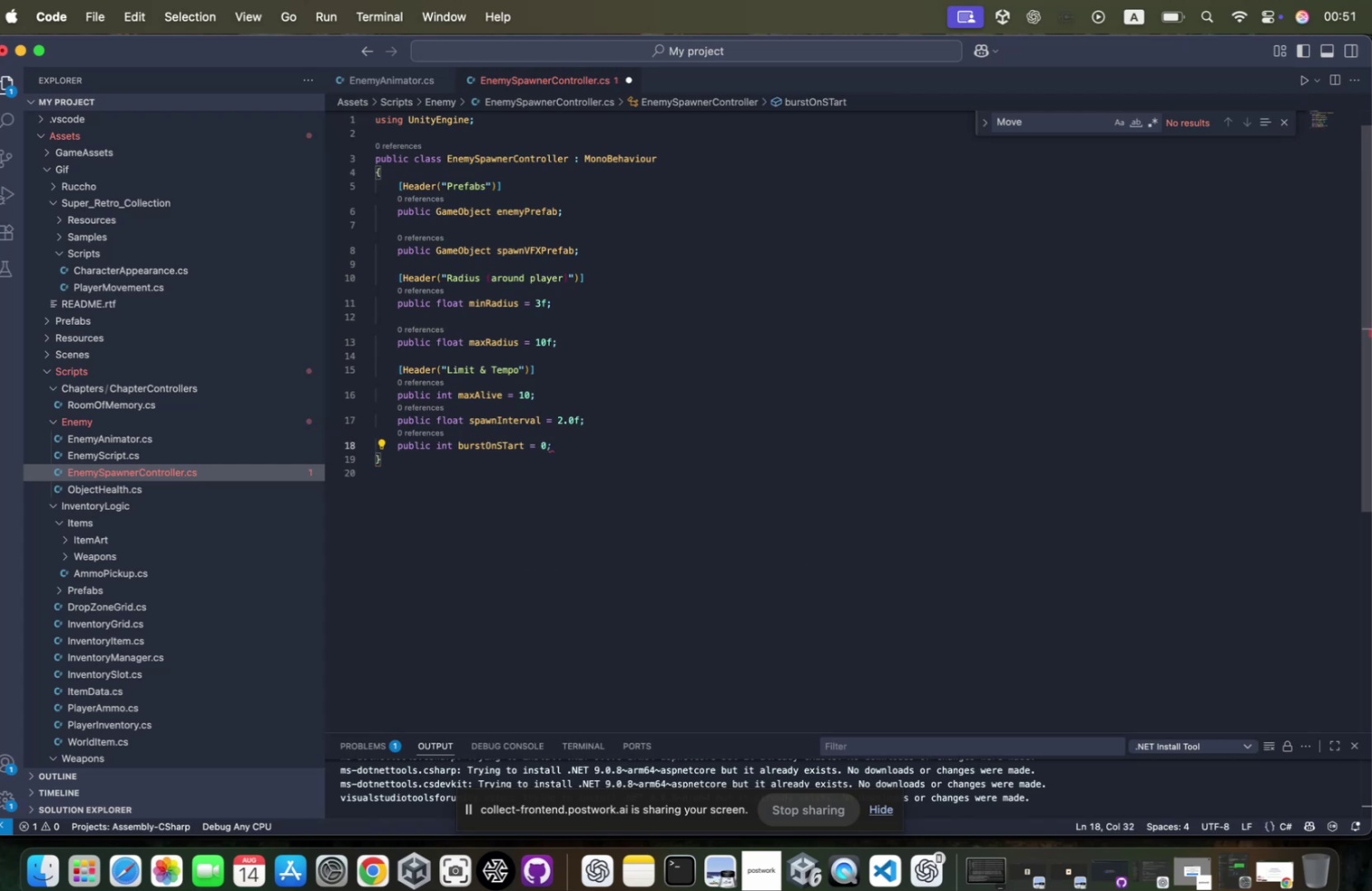 
key(Enter)
 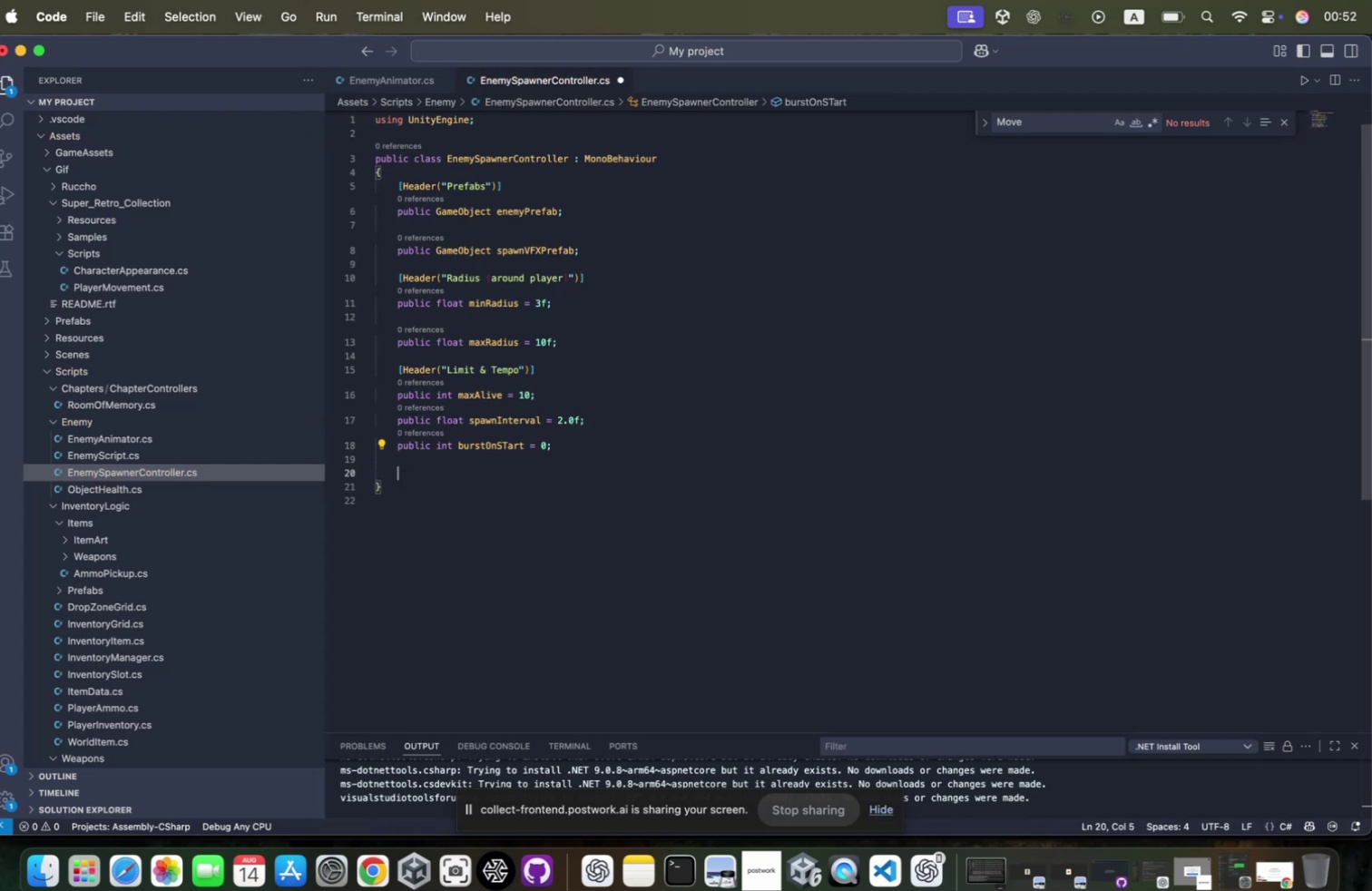 
key(Enter)
 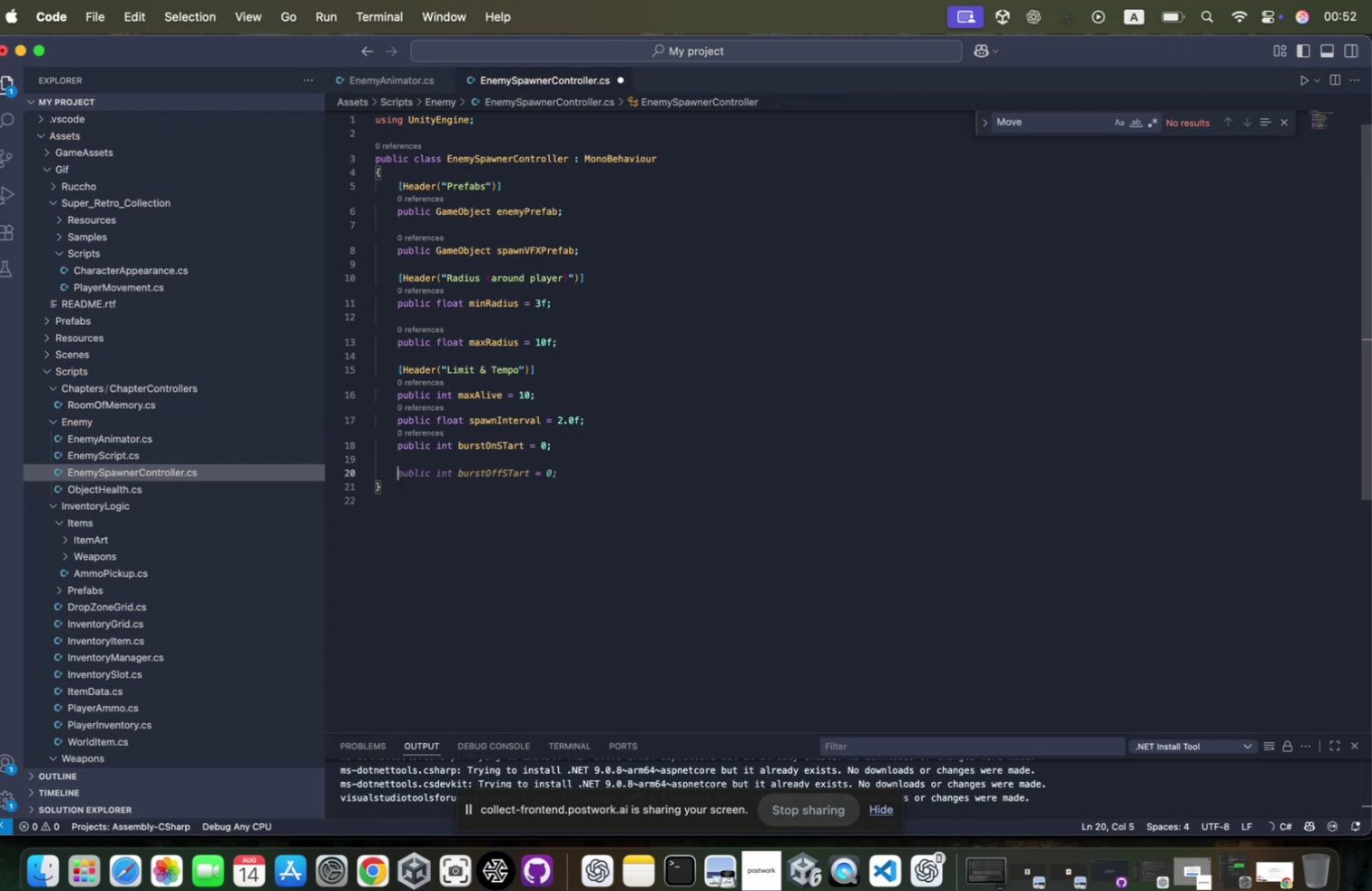 
type(public )
 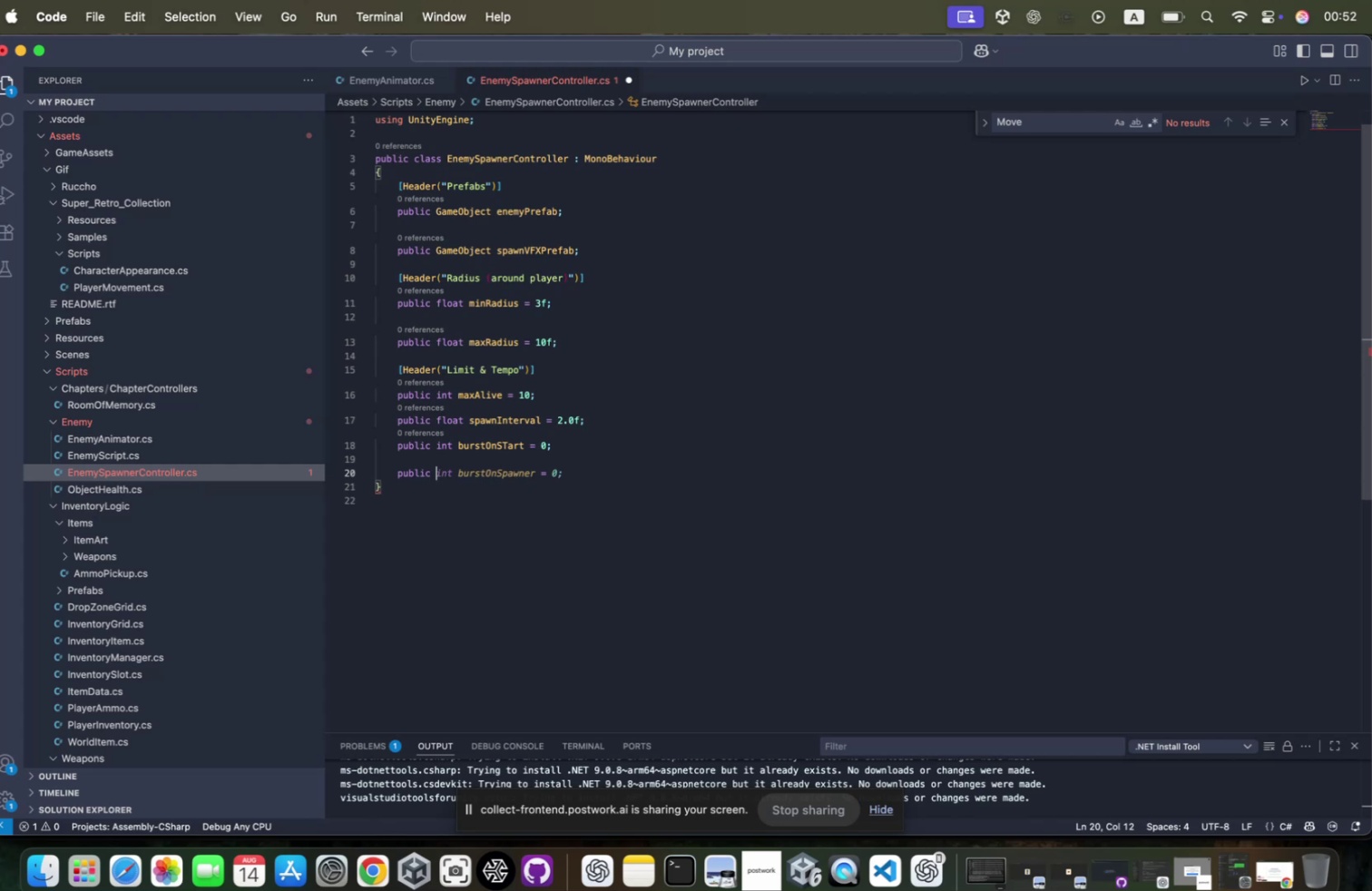 
wait(46.01)
 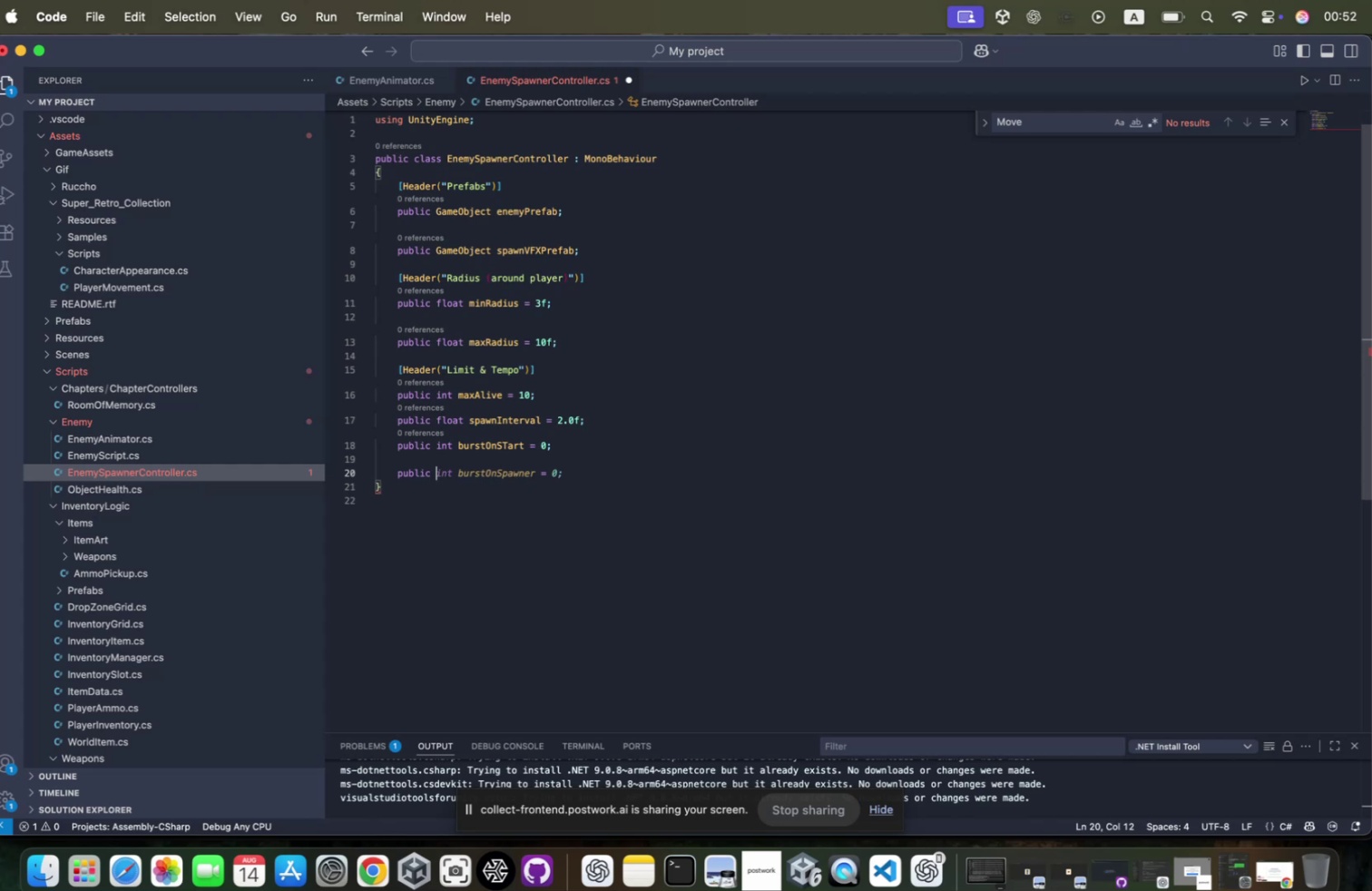 
mouse_move([544, 430])
 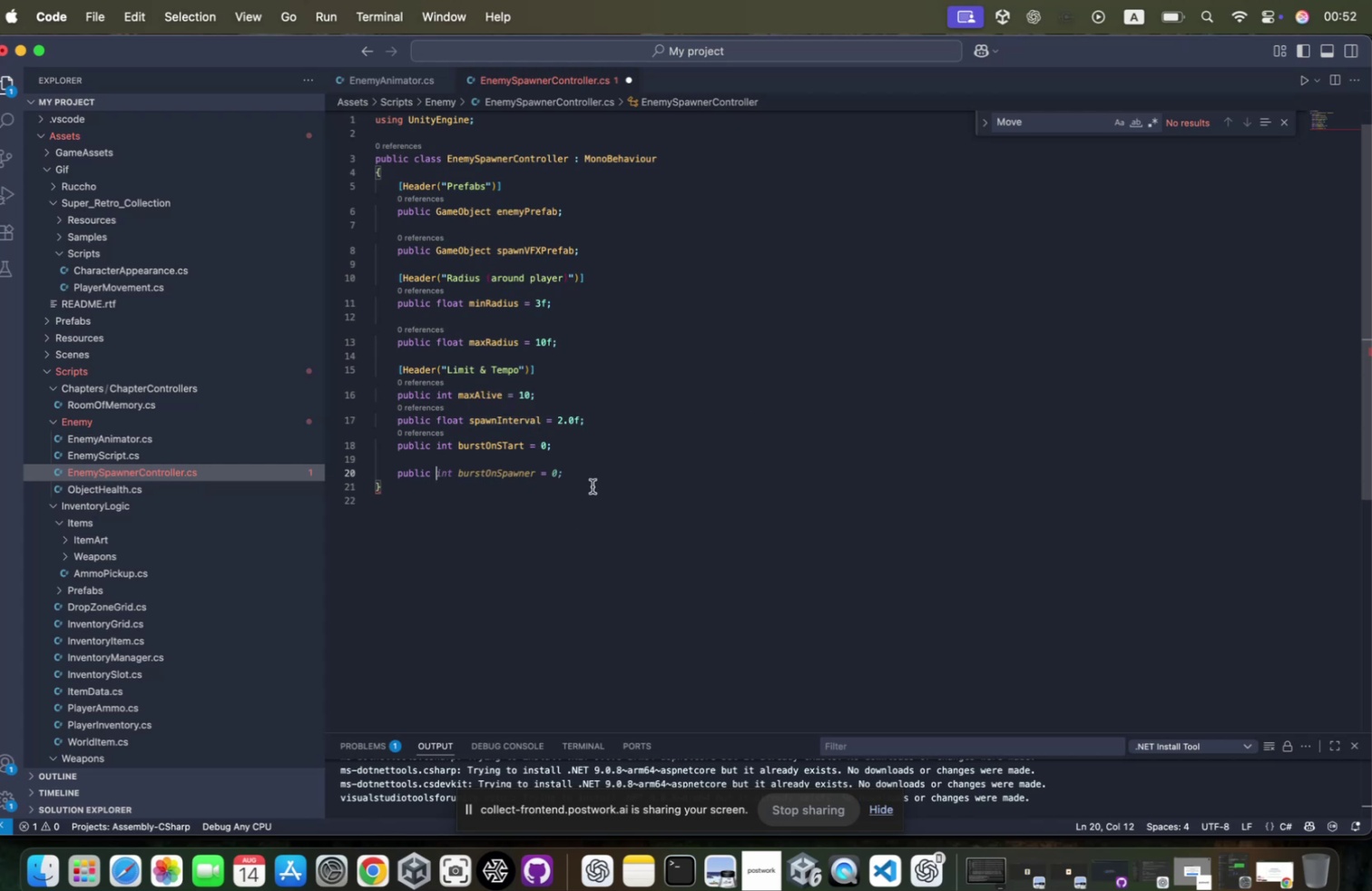 
scroll: coordinate [620, 387], scroll_direction: down, amount: 15.0
 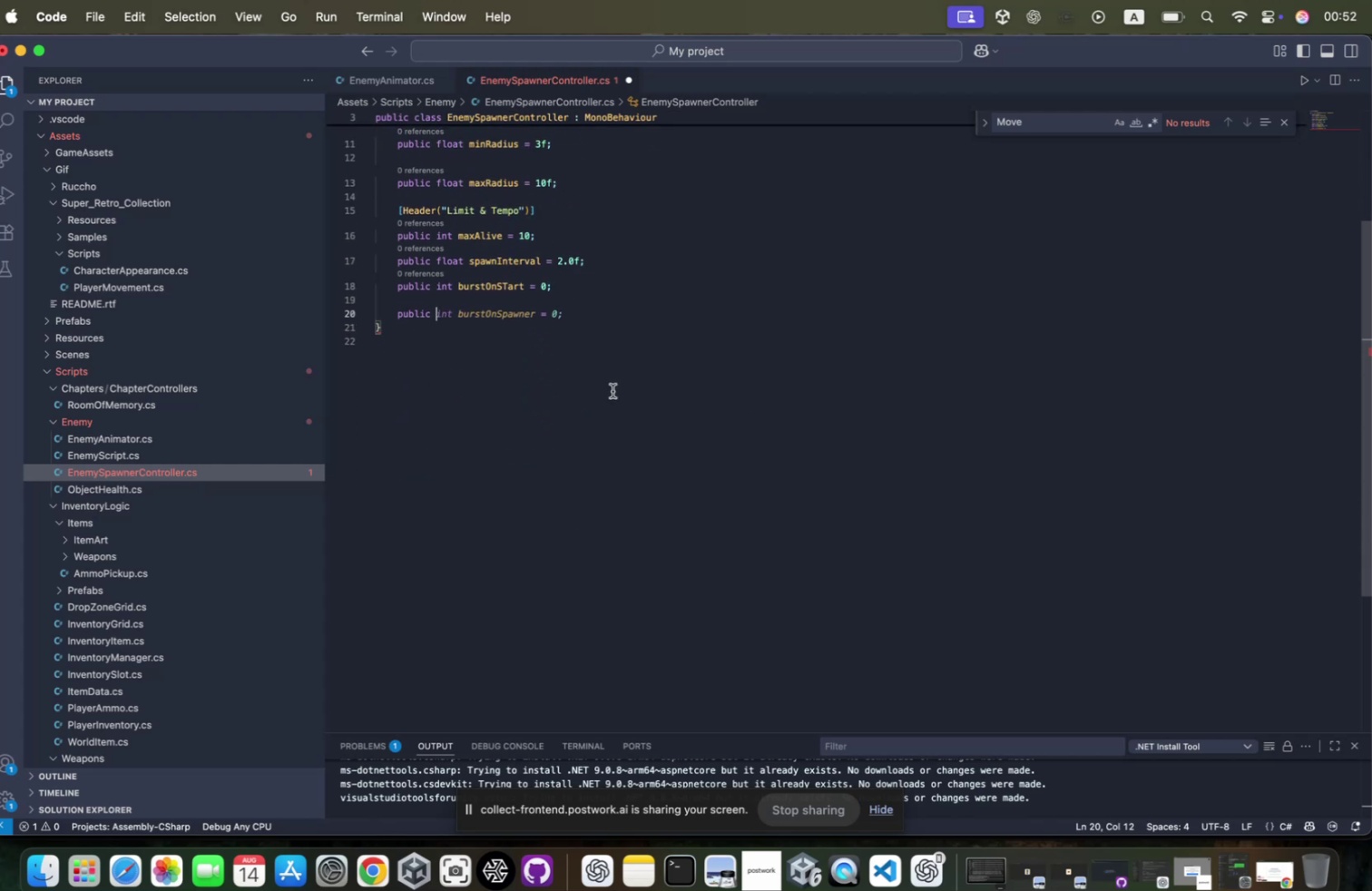 
key(Enter)
 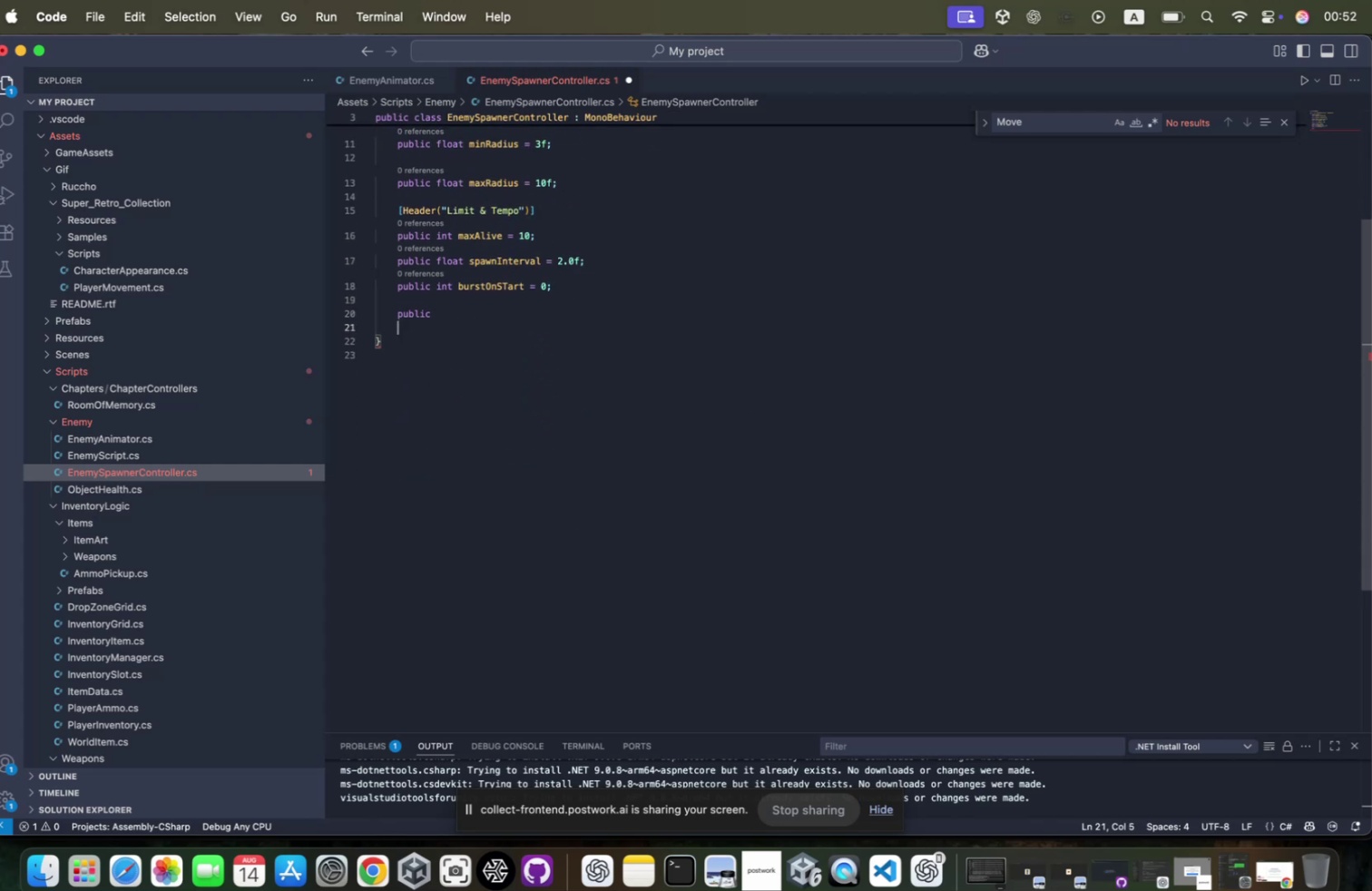 
key(Enter)
 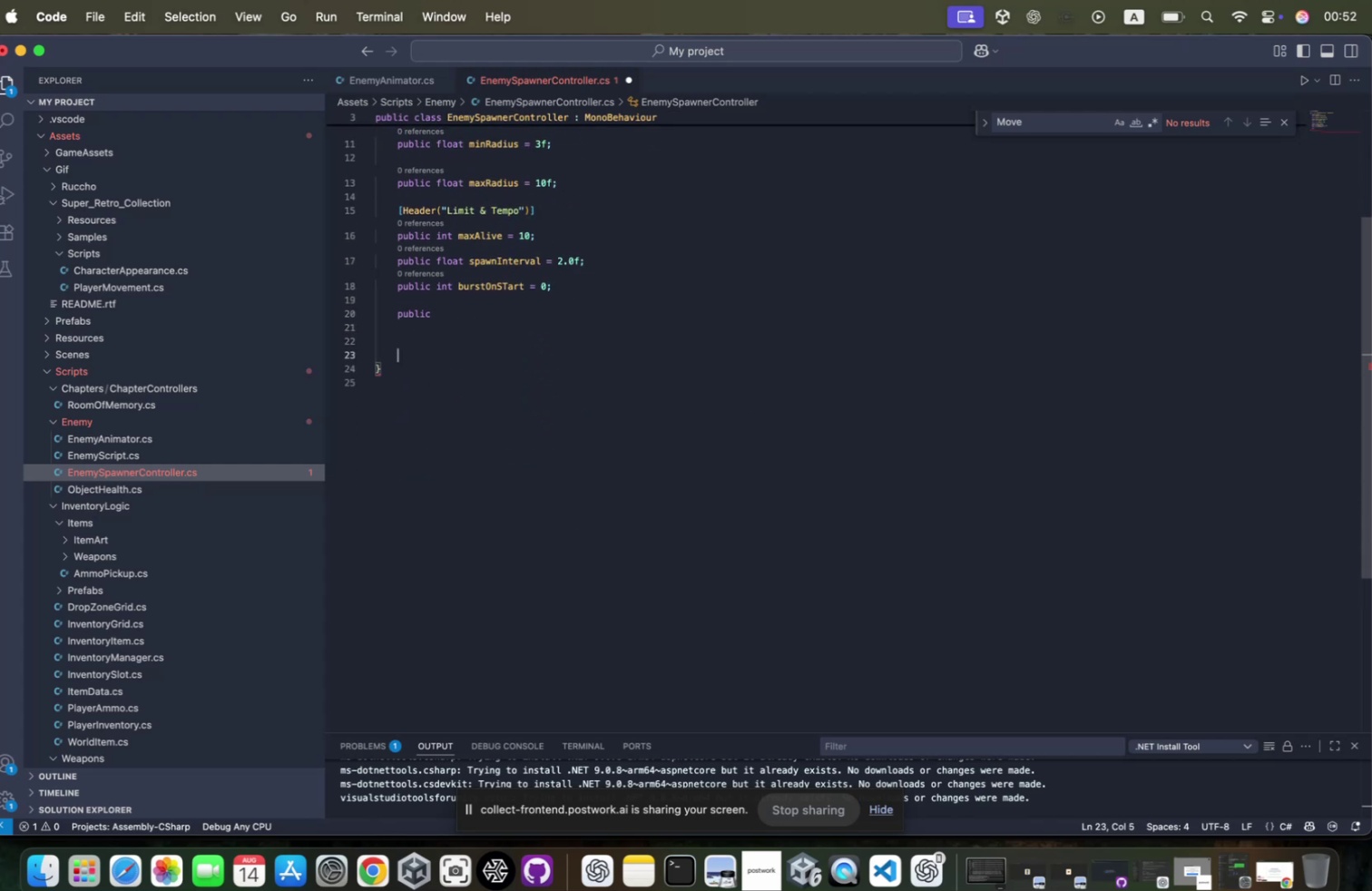 
key(Enter)
 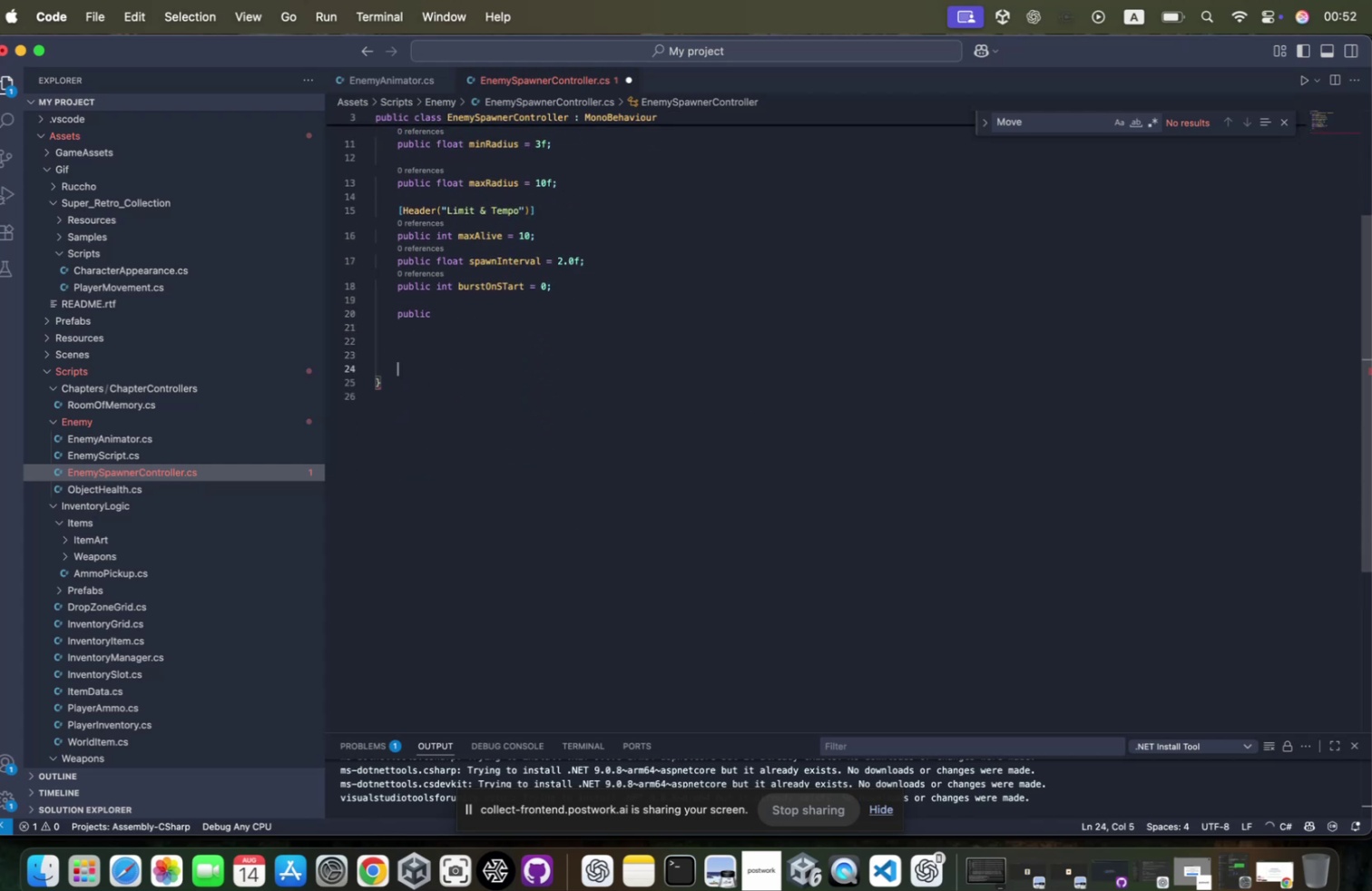 
key(Enter)
 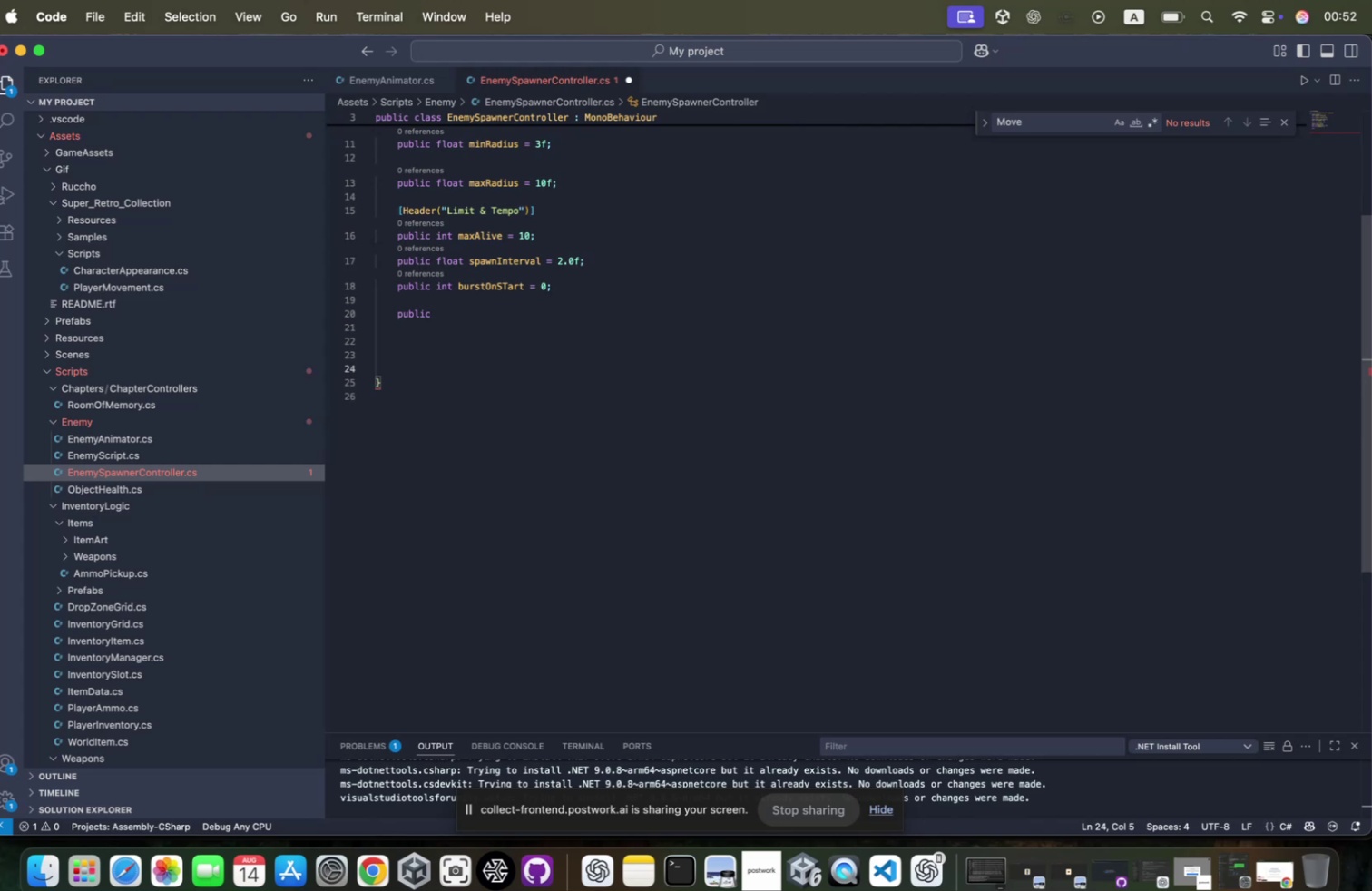 
type(void Start)
key(Tab)
 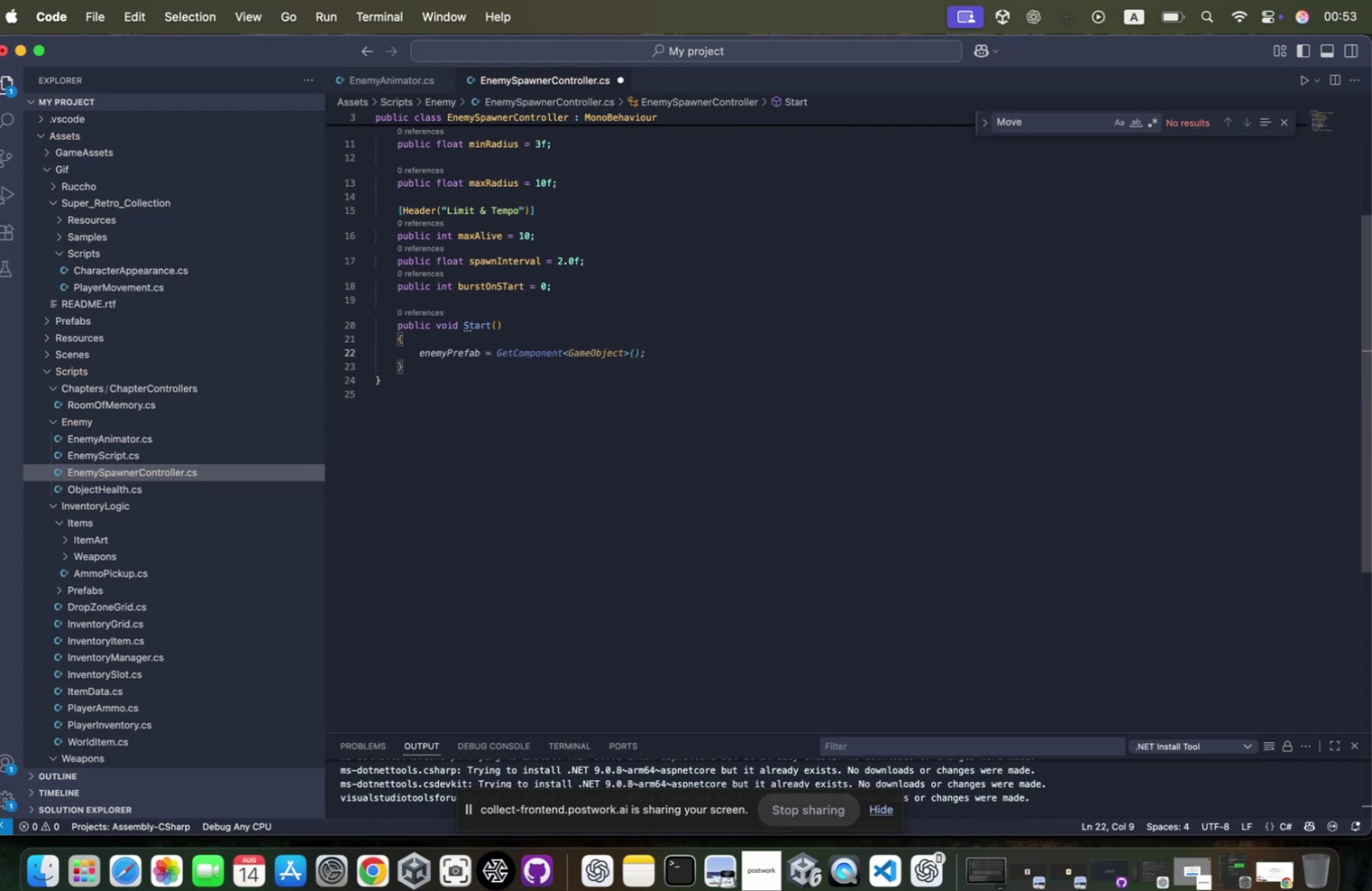 
wait(6.56)
 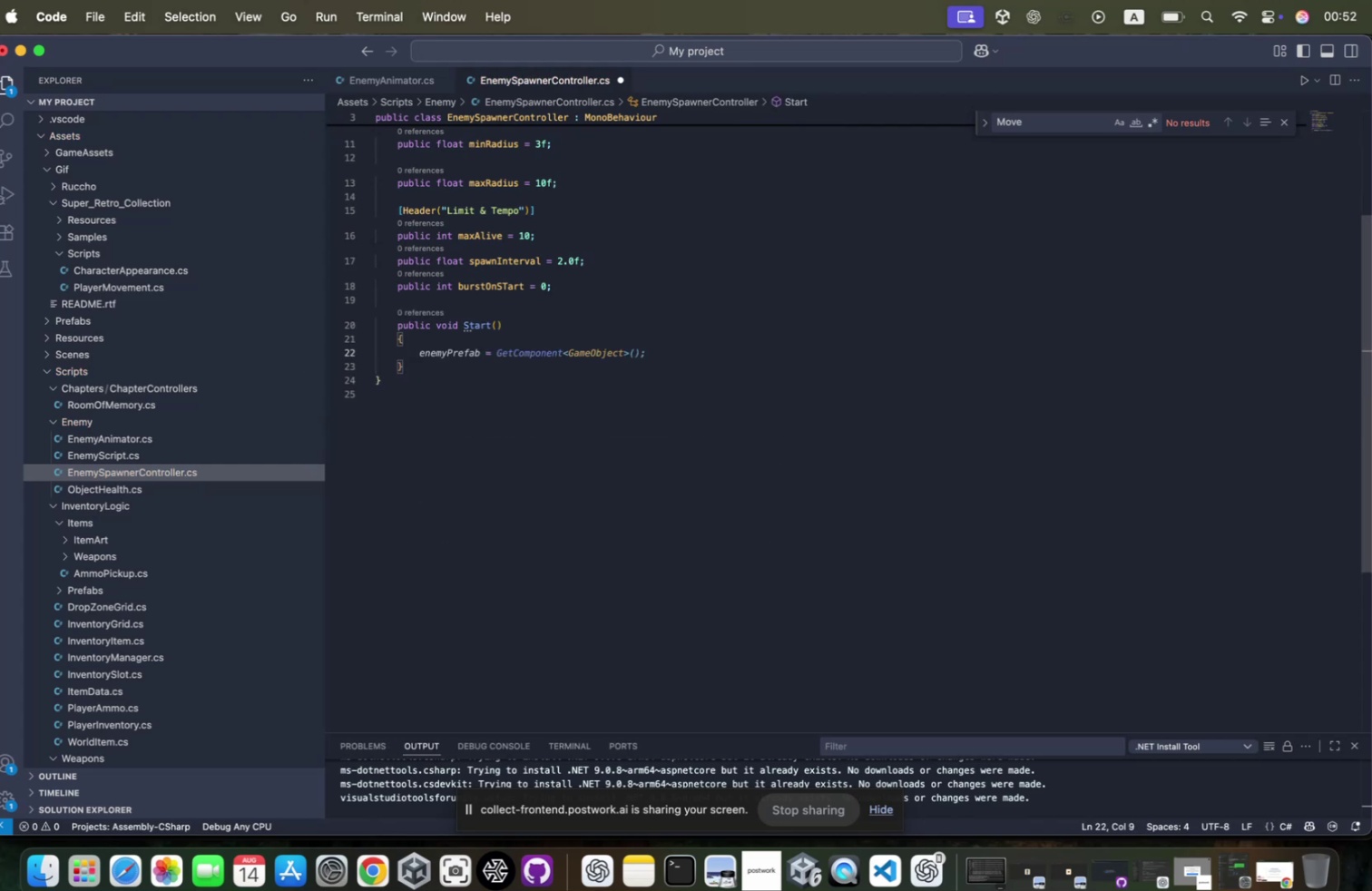 
scroll: coordinate [620, 387], scroll_direction: up, amount: 12.0
 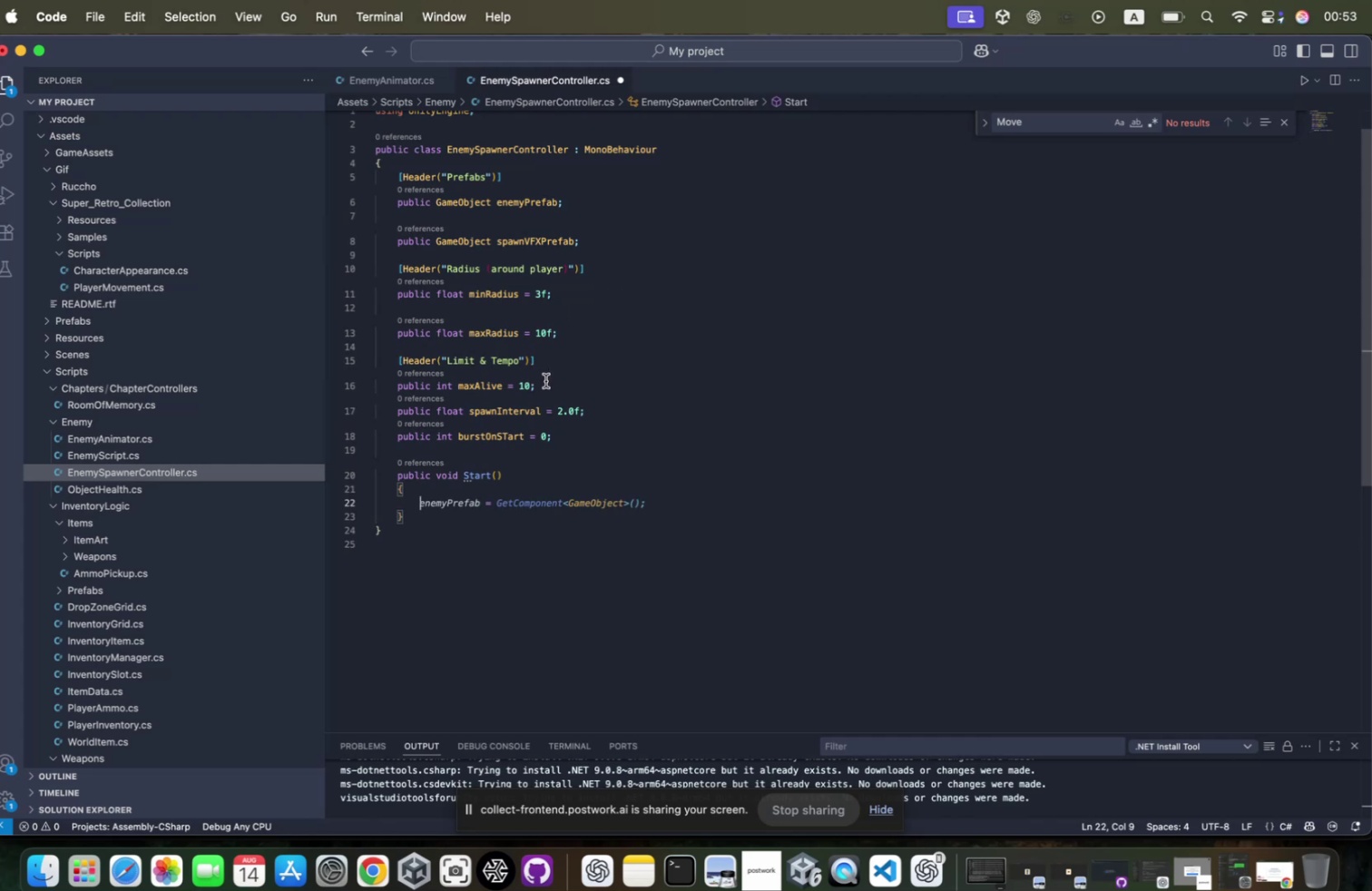 
wait(5.85)
 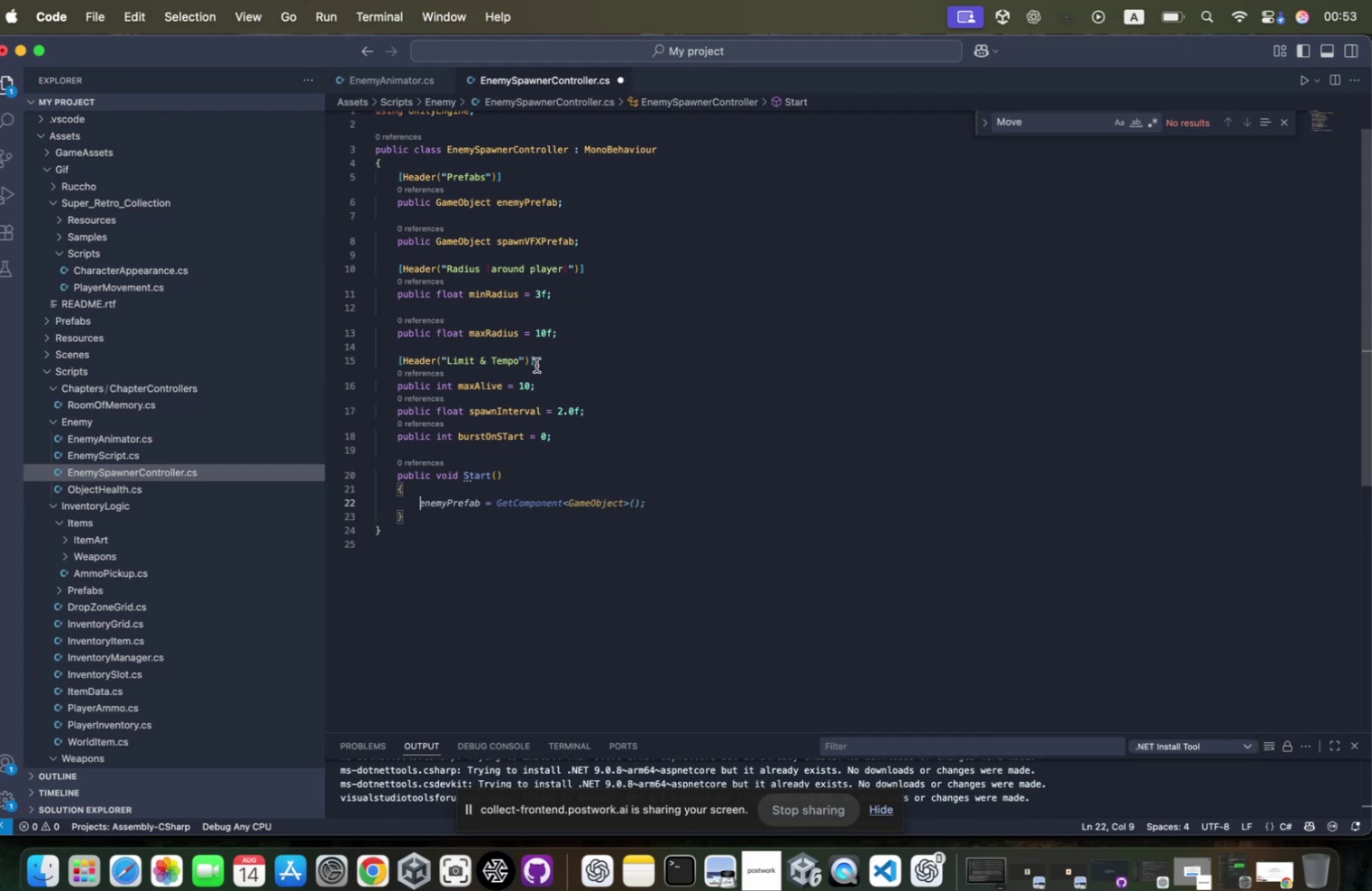 
left_click([597, 404])
 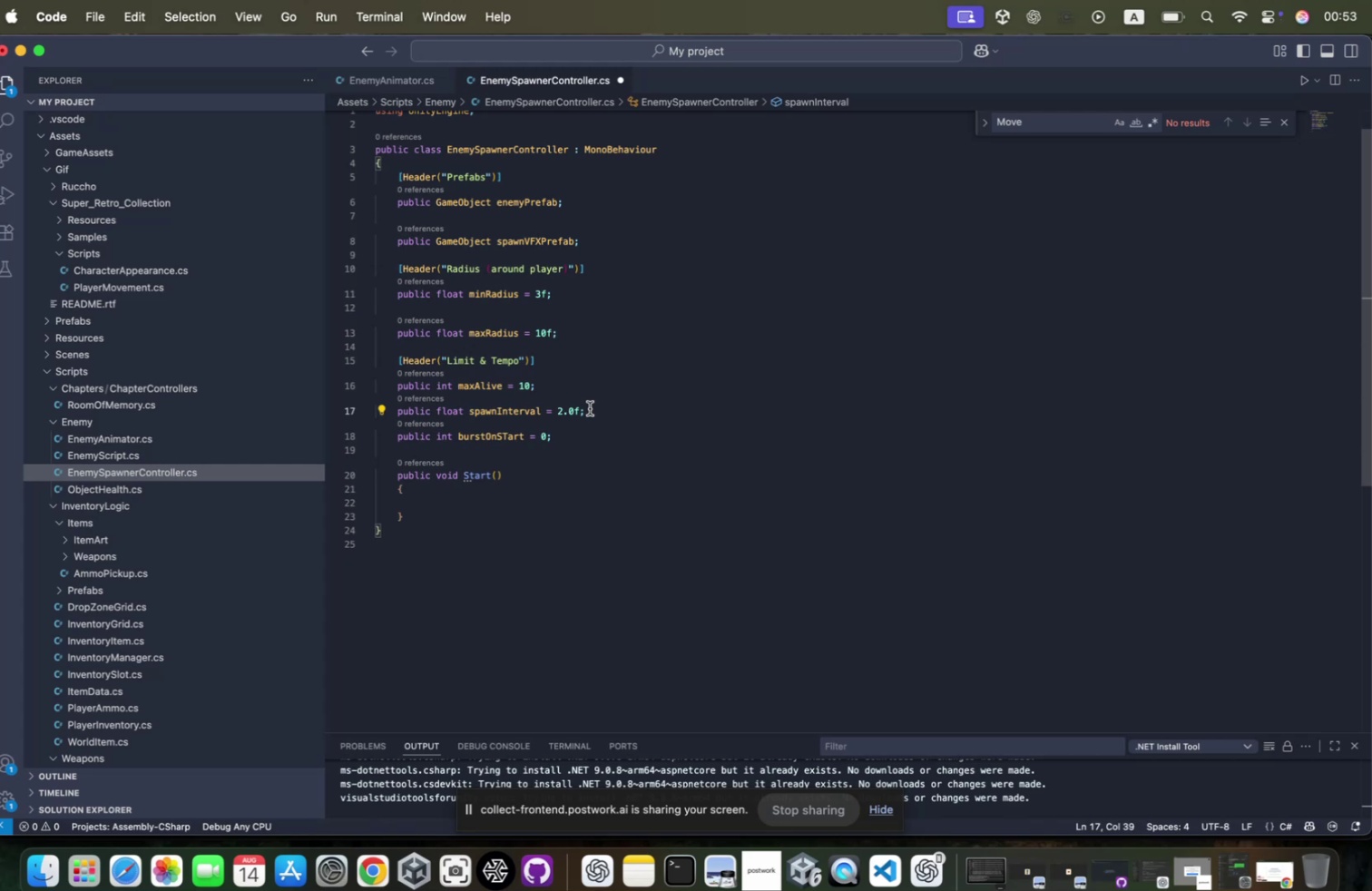 
wait(7.43)
 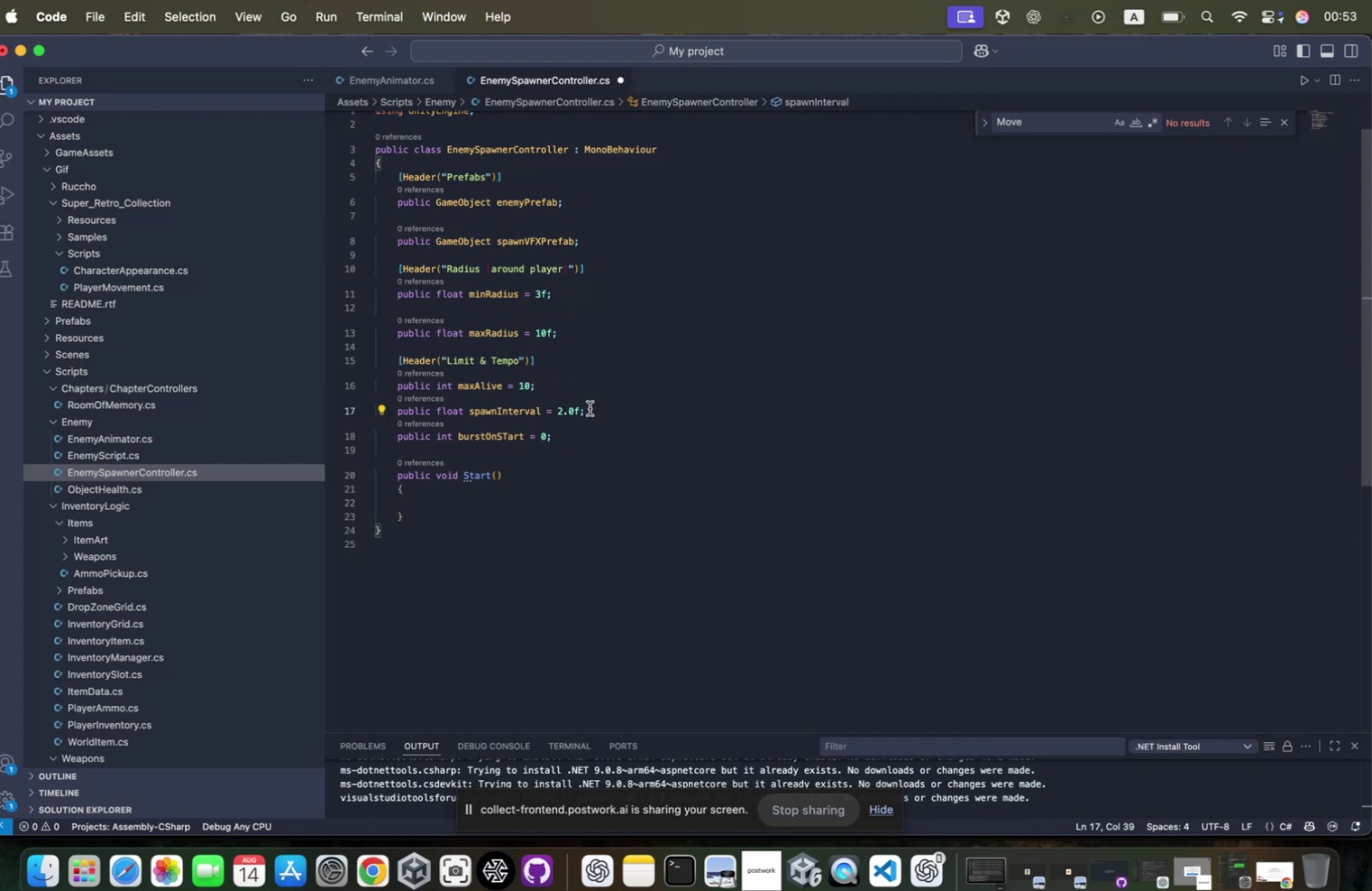 
hold_key(key=Enter, duration=0.32)
 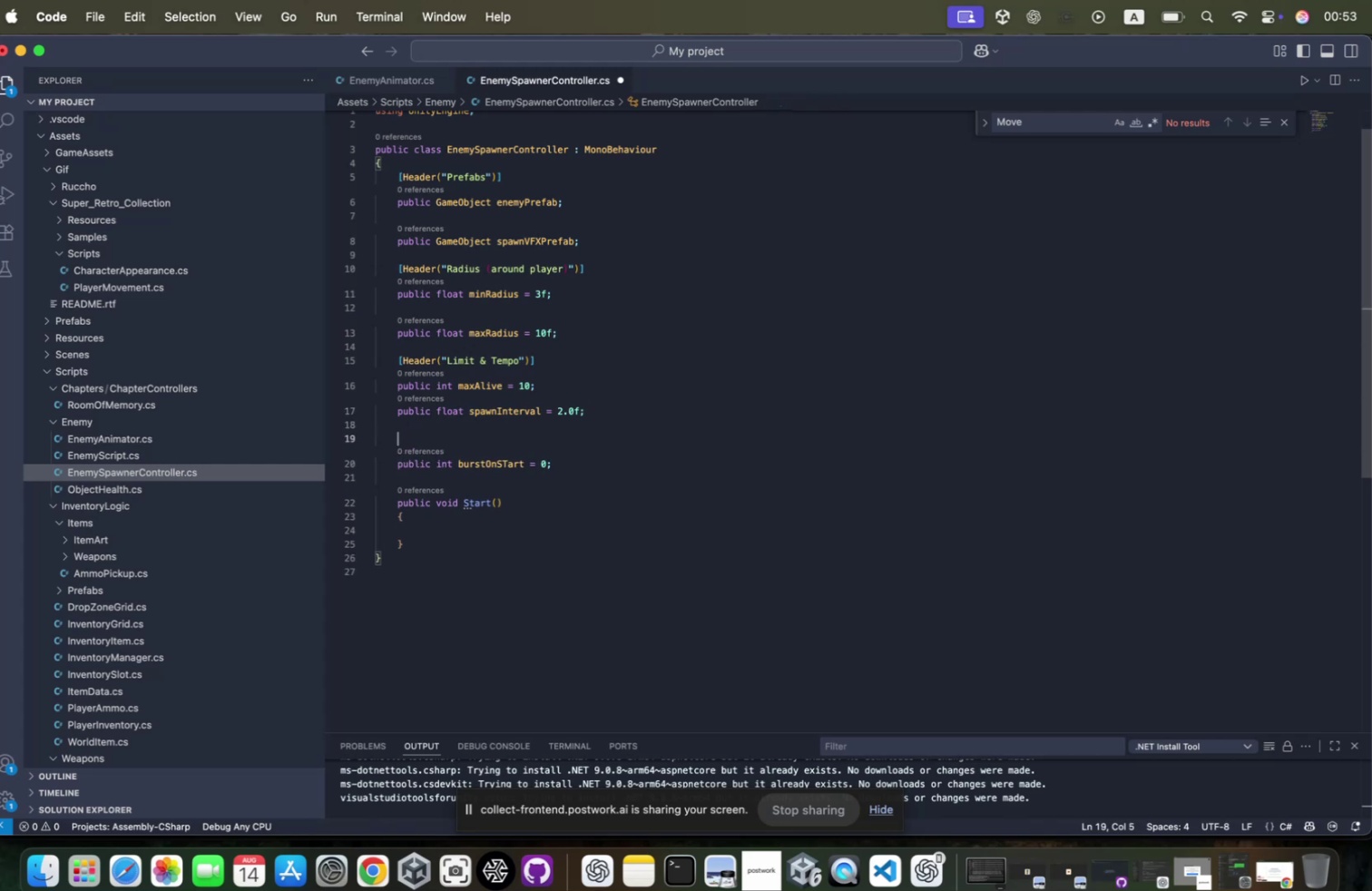 
key(Enter)
 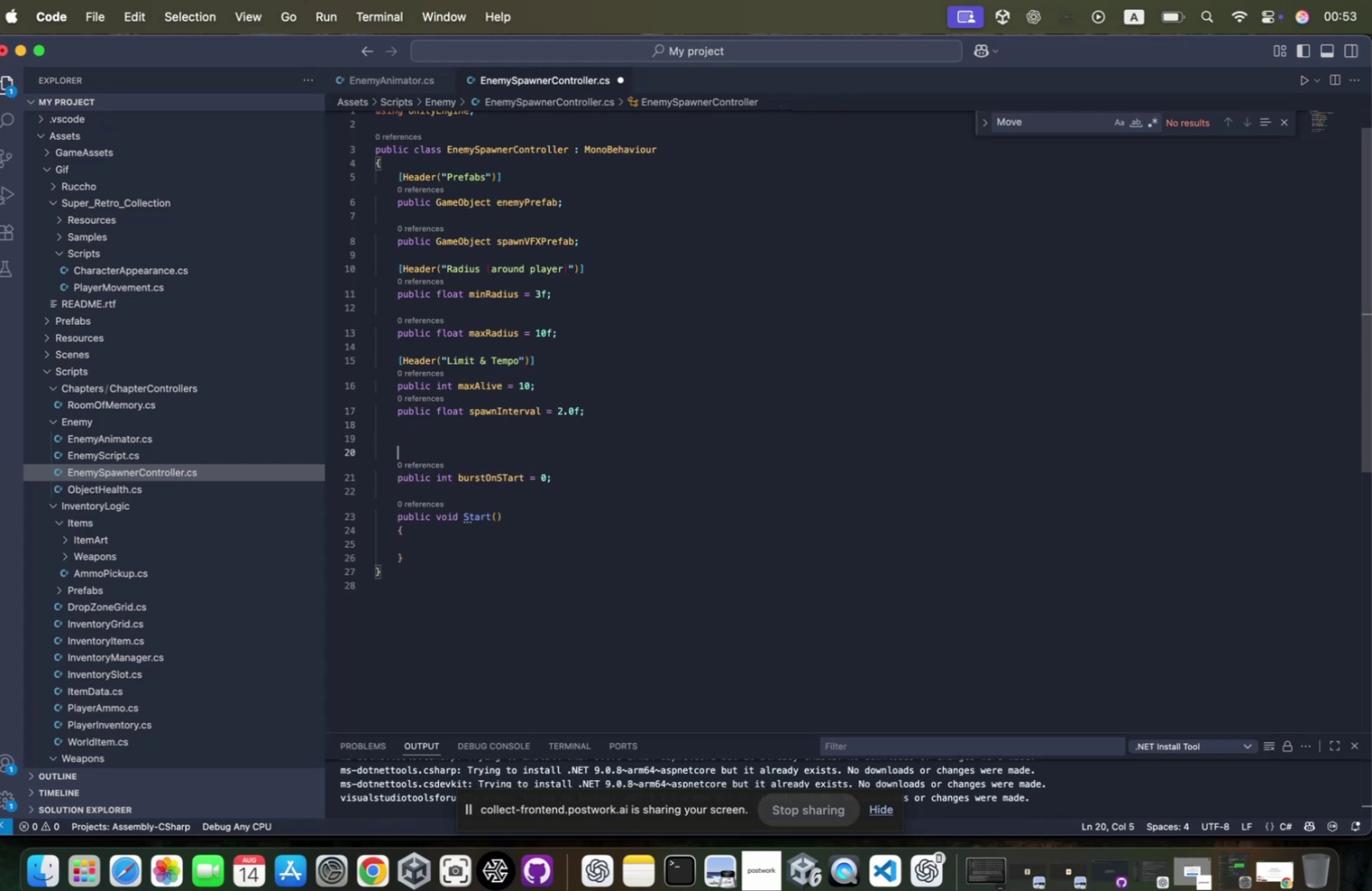 
key(Enter)
 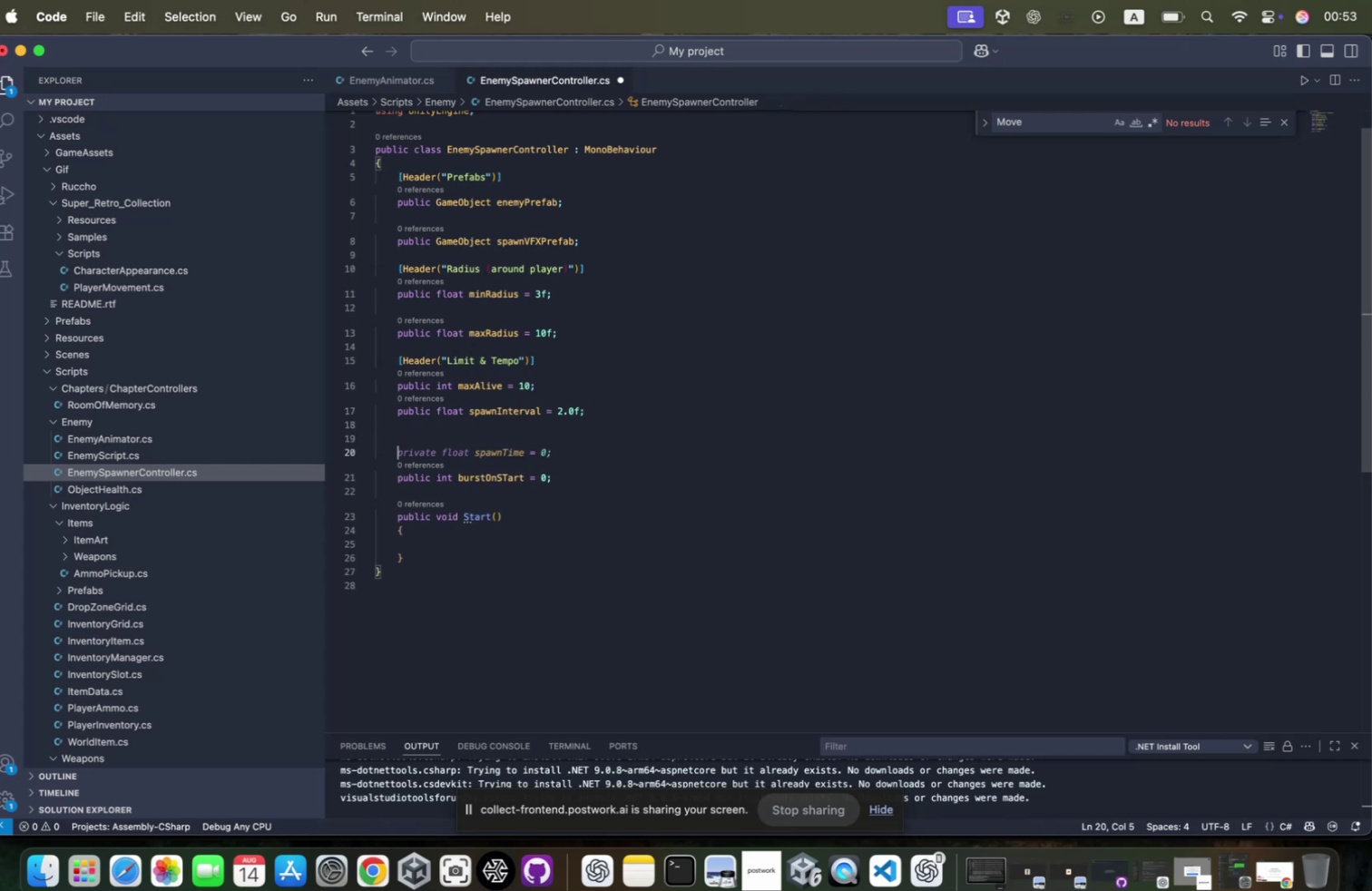 
type(Header)
key(Backspace)
key(Backspace)
key(Backspace)
key(Backspace)
type([)
key(Backspace)
key(Backspace)
type([)
key(Backspace)
key(Backspace)
type([Header)
key(Tab)
type(("Avoidance)
 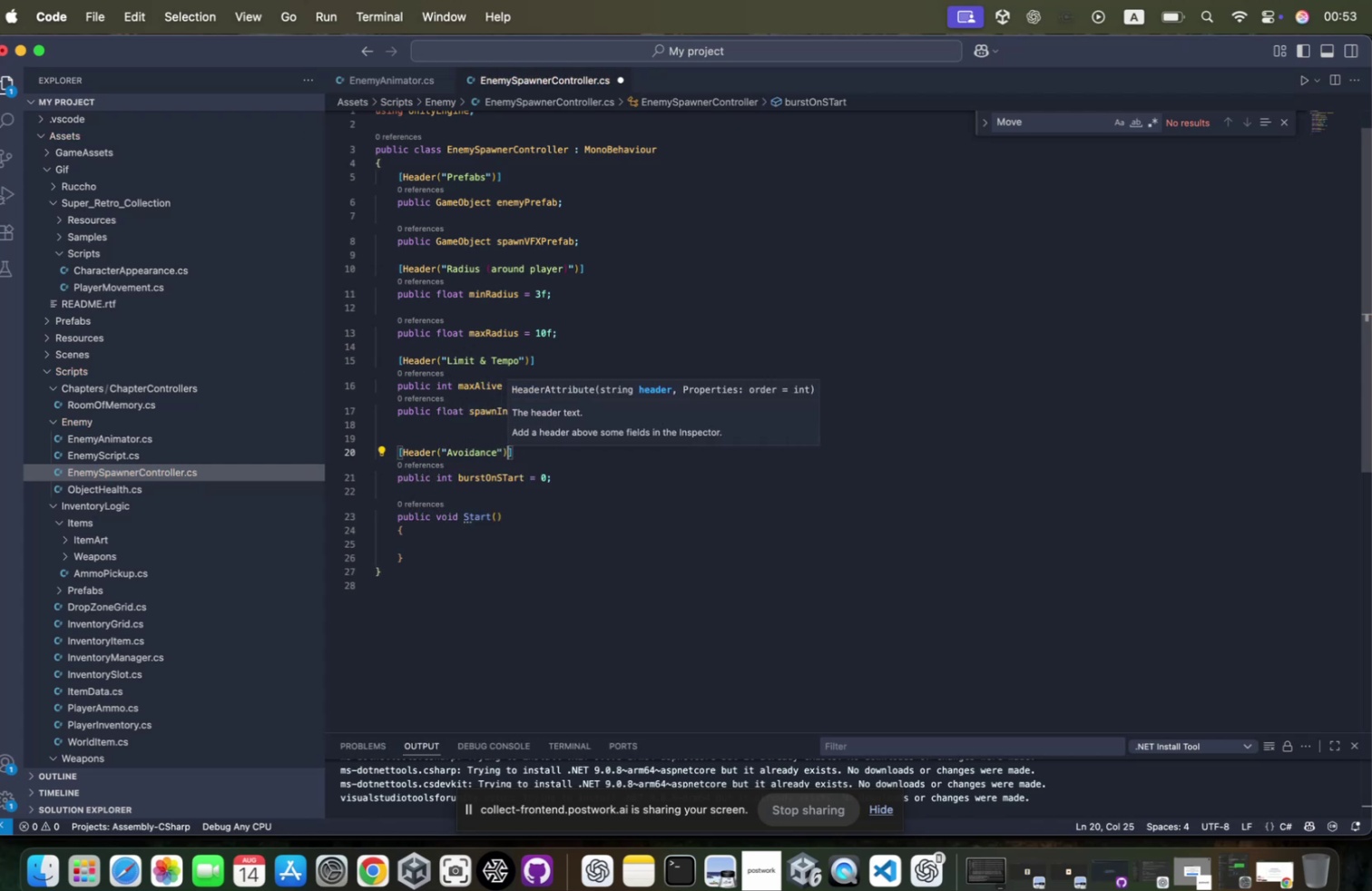 
 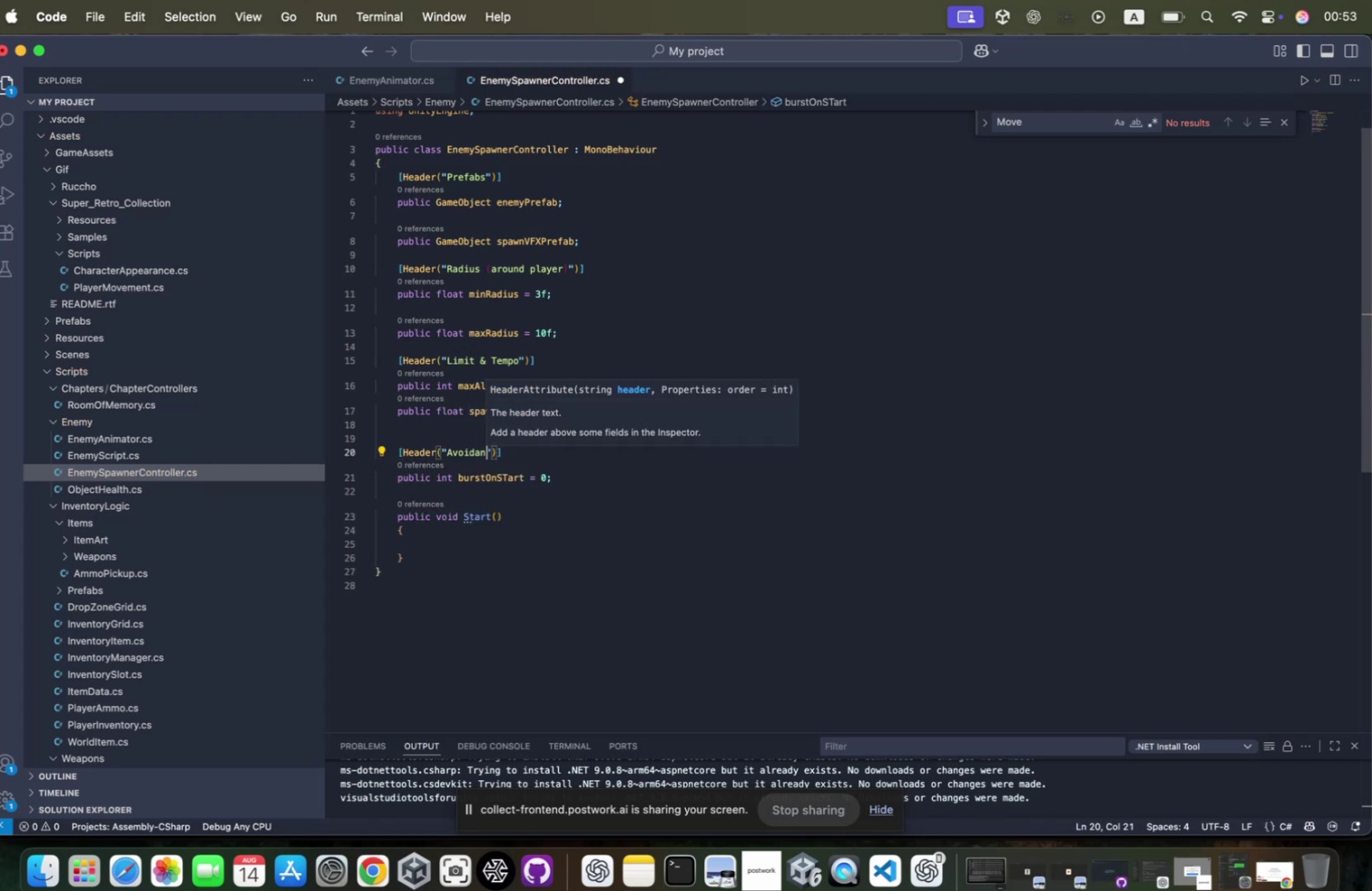 
key(ArrowRight)
 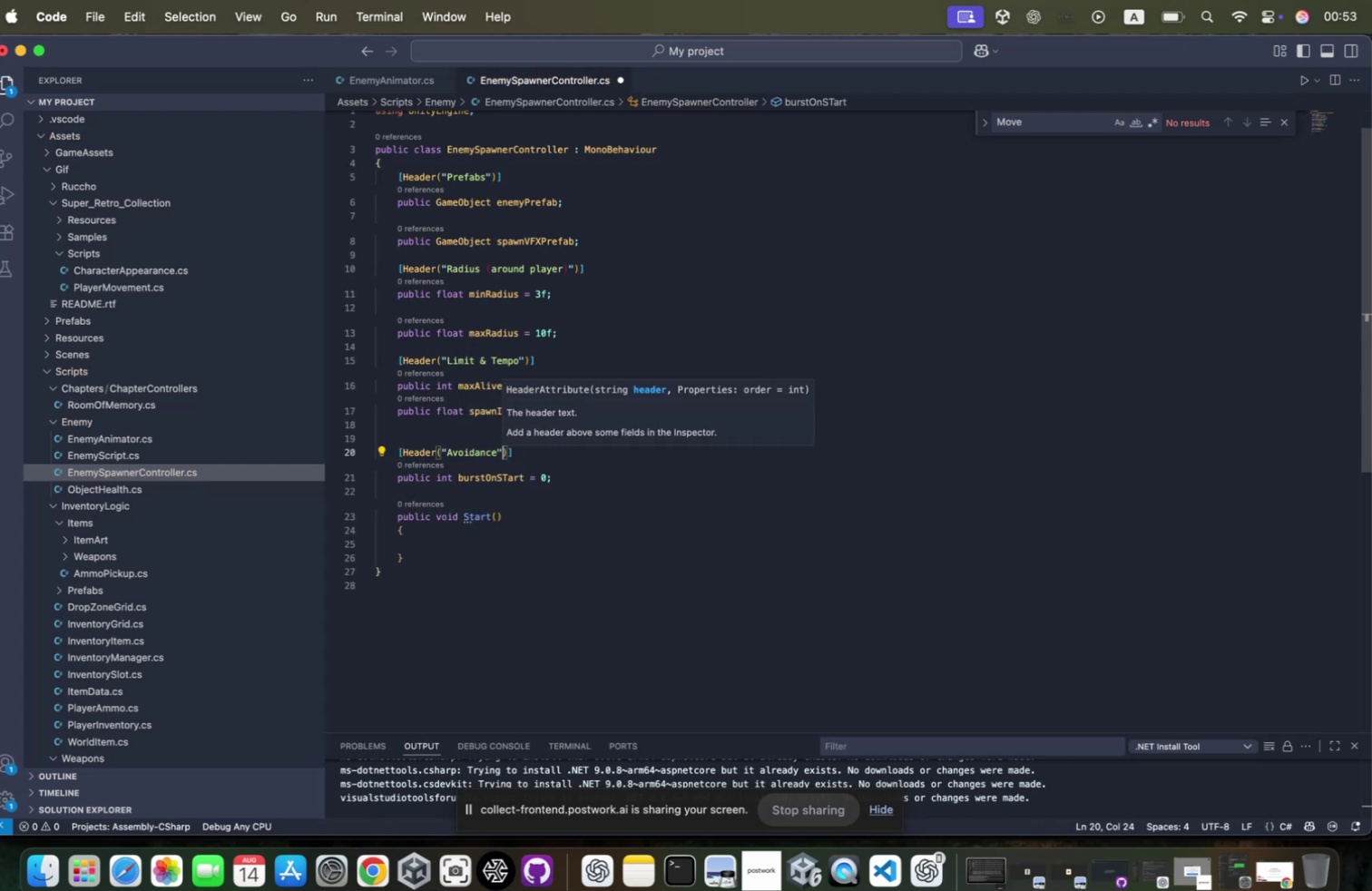 
key(ArrowRight)
 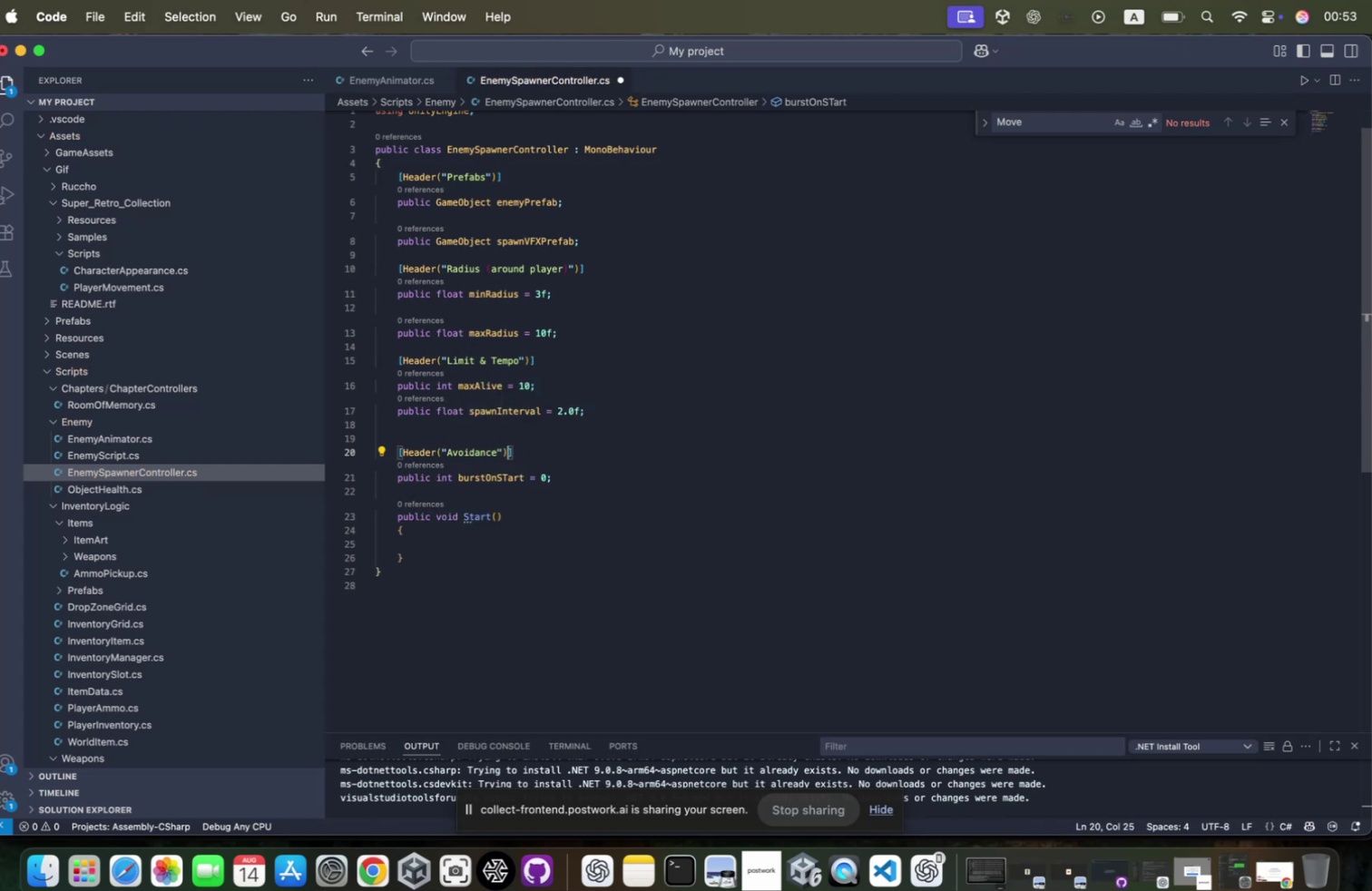 
key(ArrowRight)
 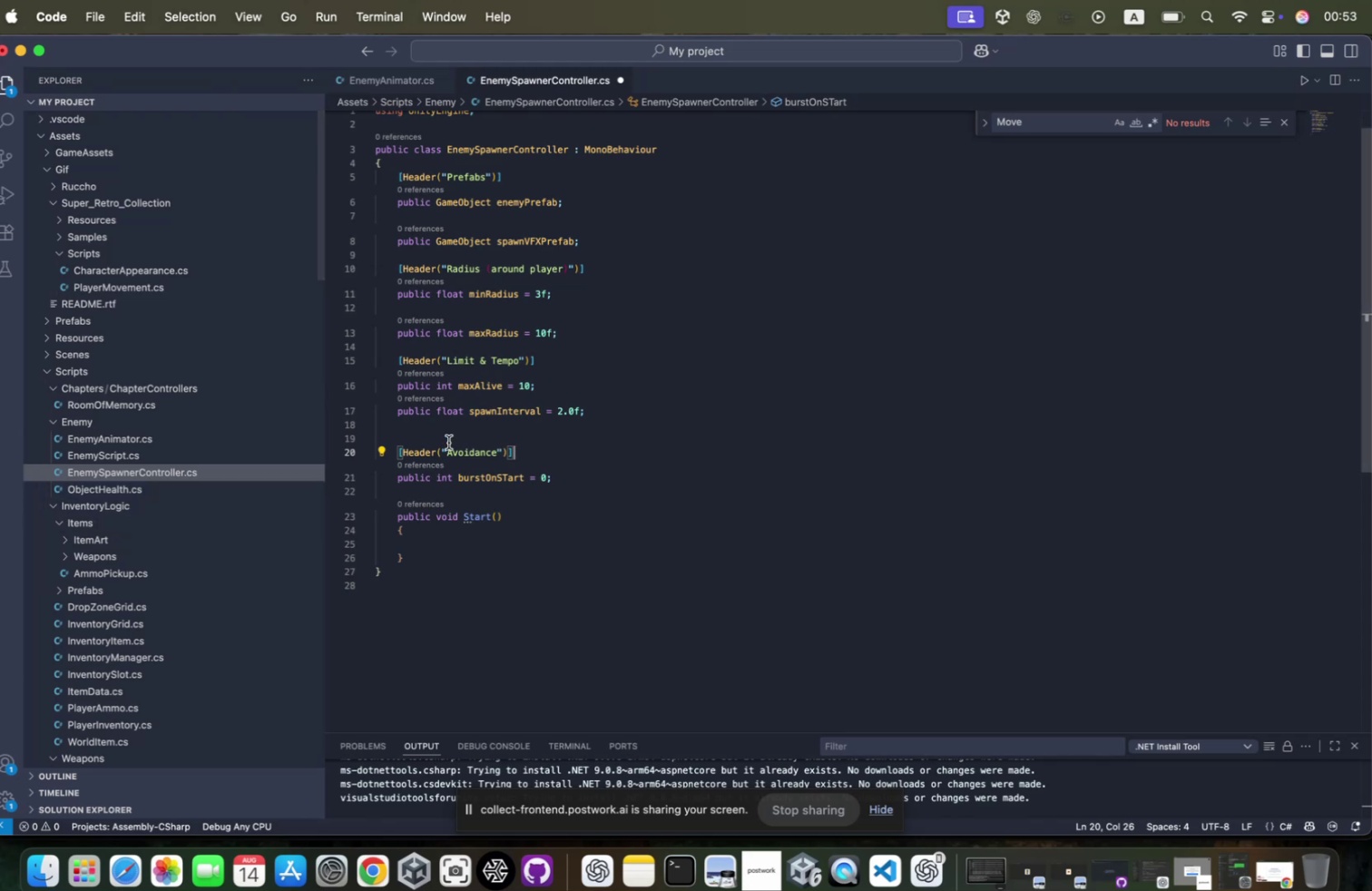 
wait(5.44)
 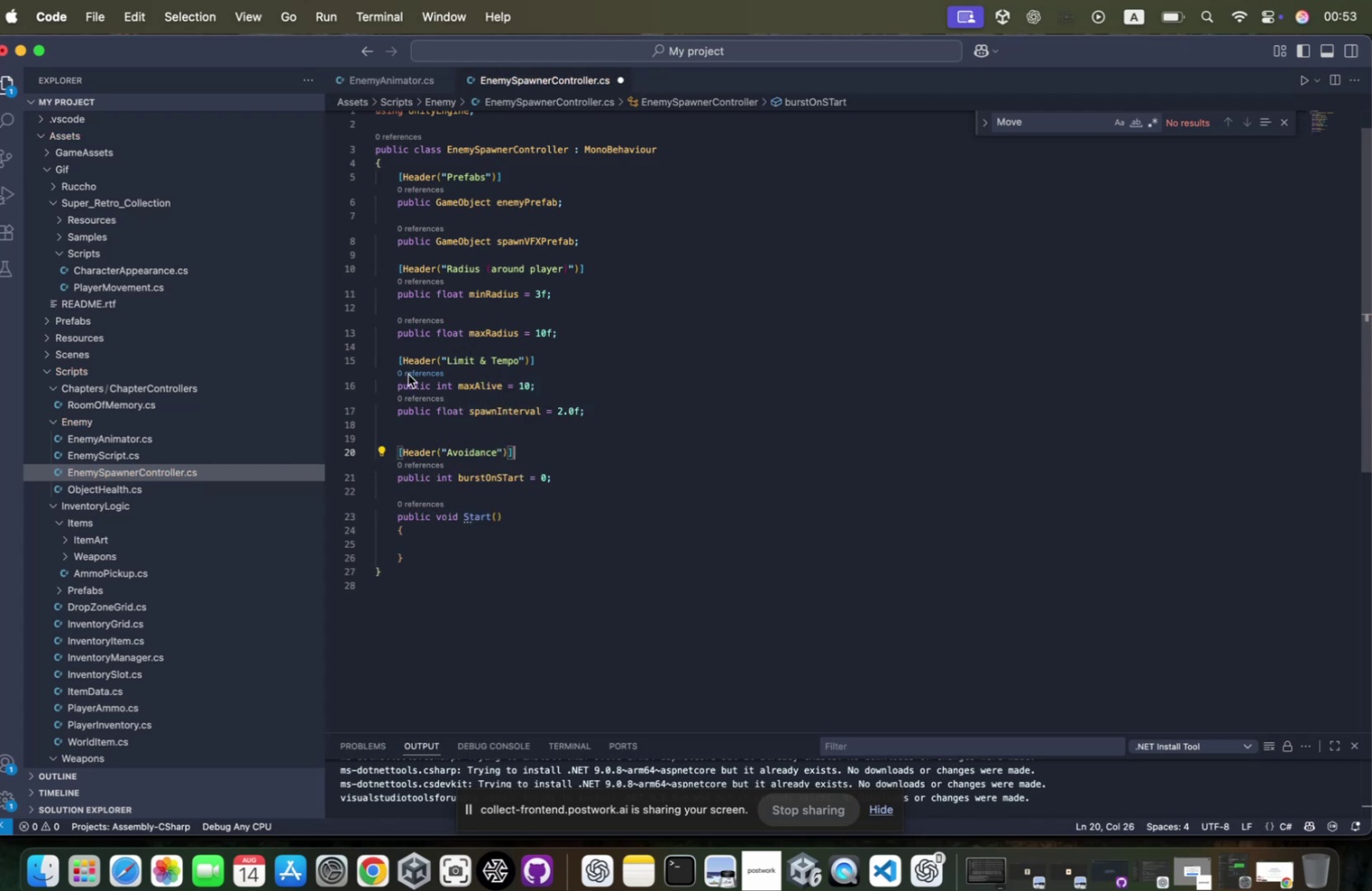 
left_click([625, 239])
 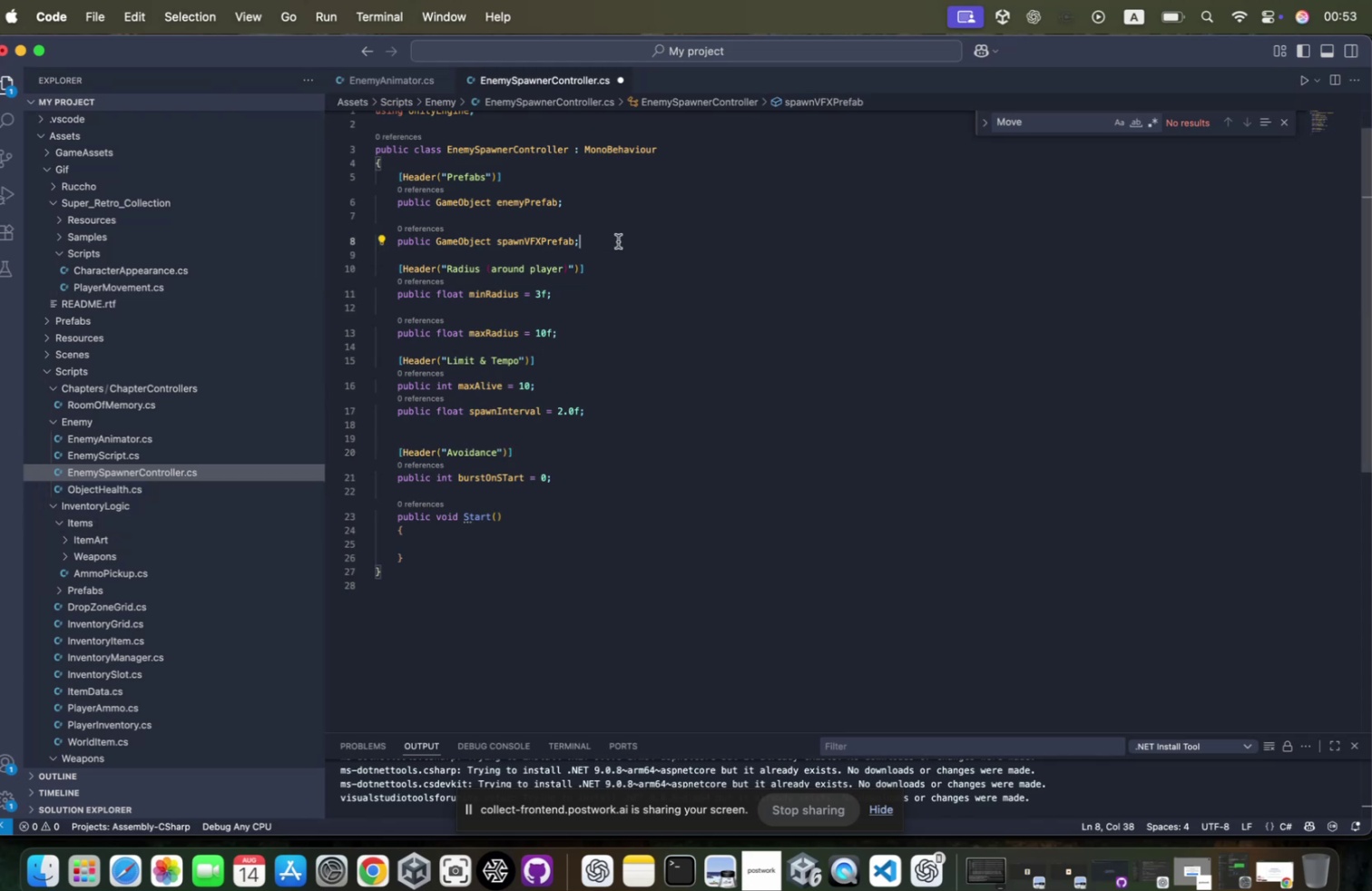 
key(Enter)
 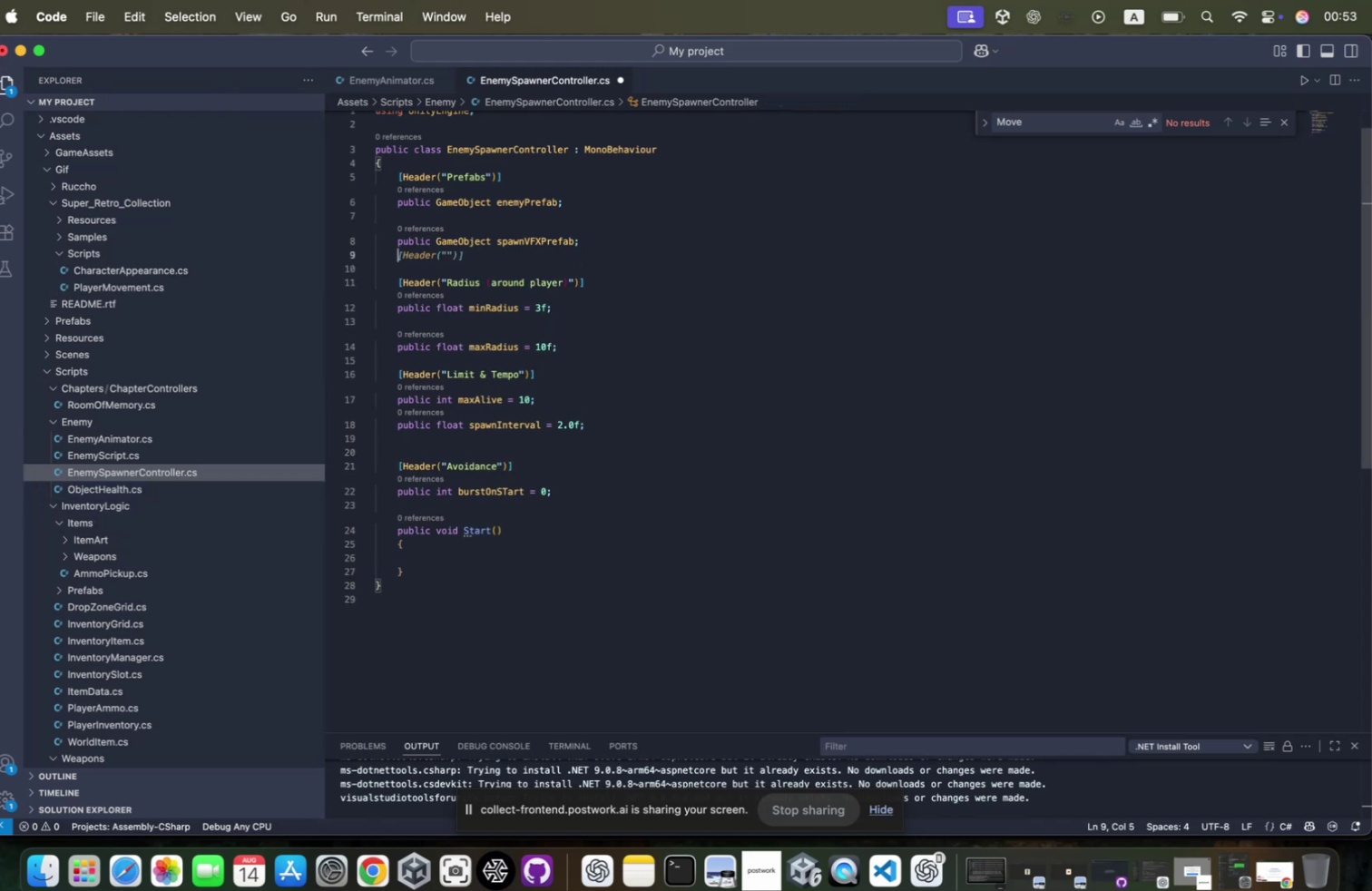 
key(ArrowDown)
 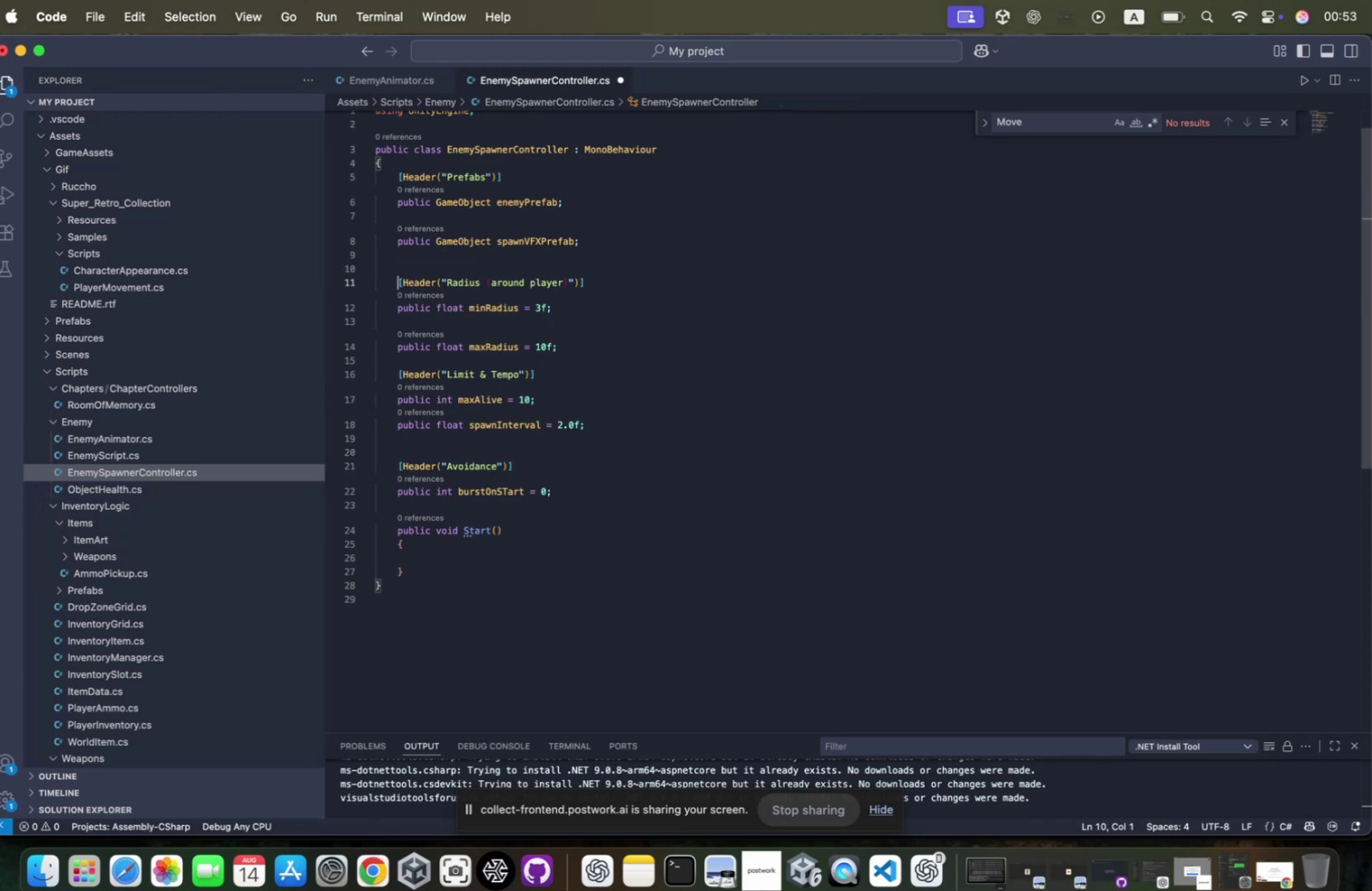 
key(ArrowDown)
 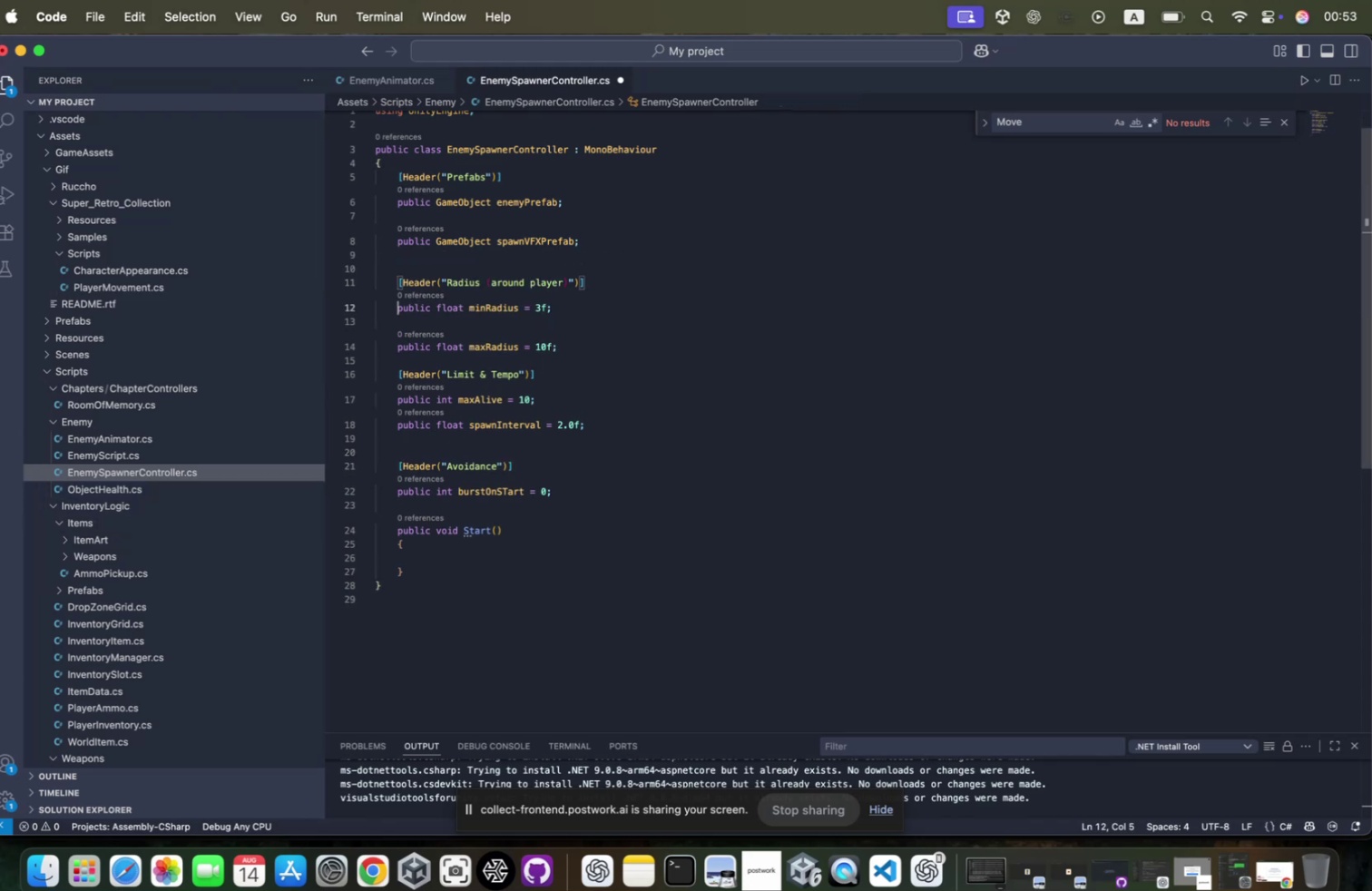 
key(ArrowDown)
 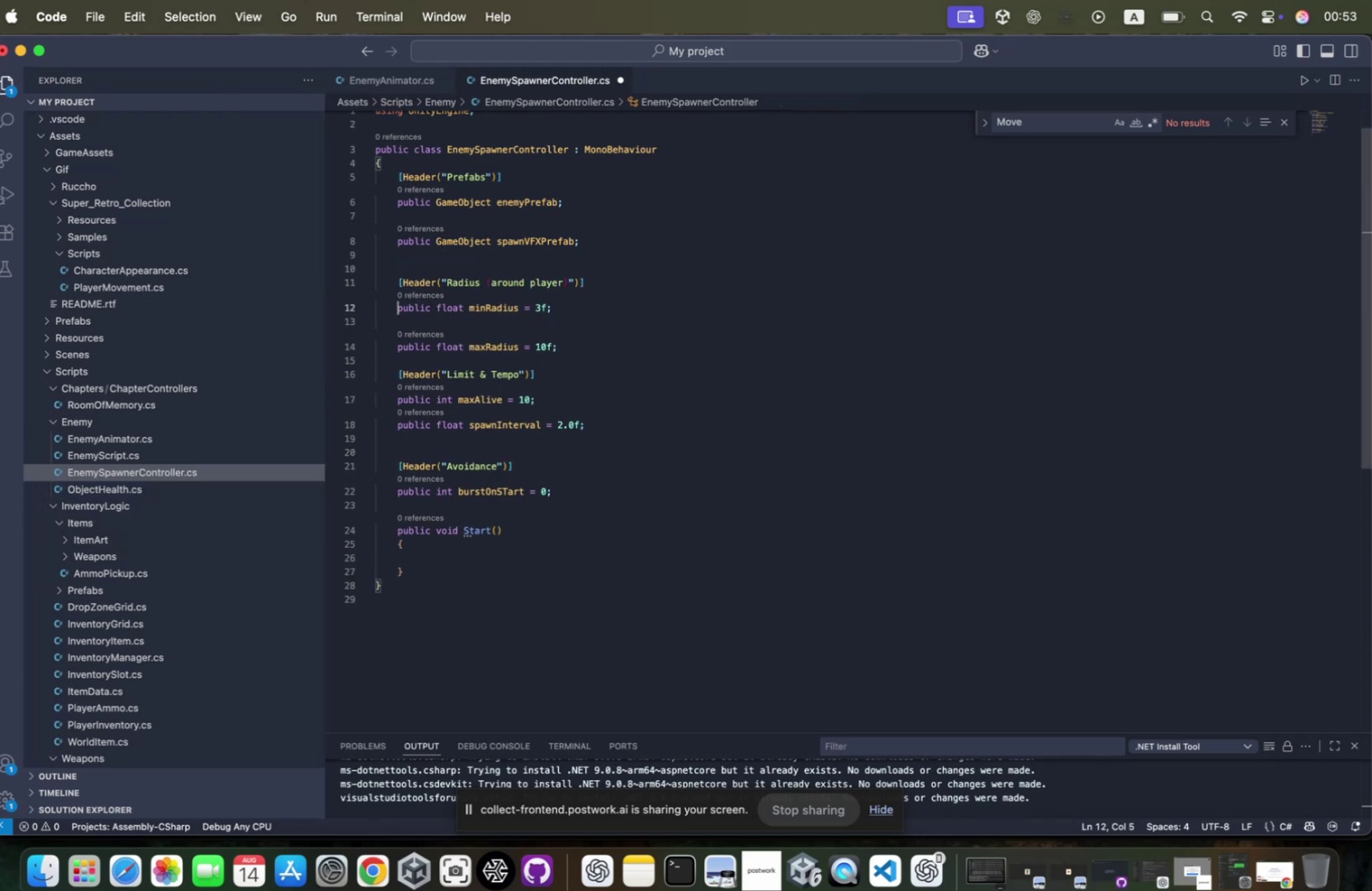 
key(ArrowDown)
 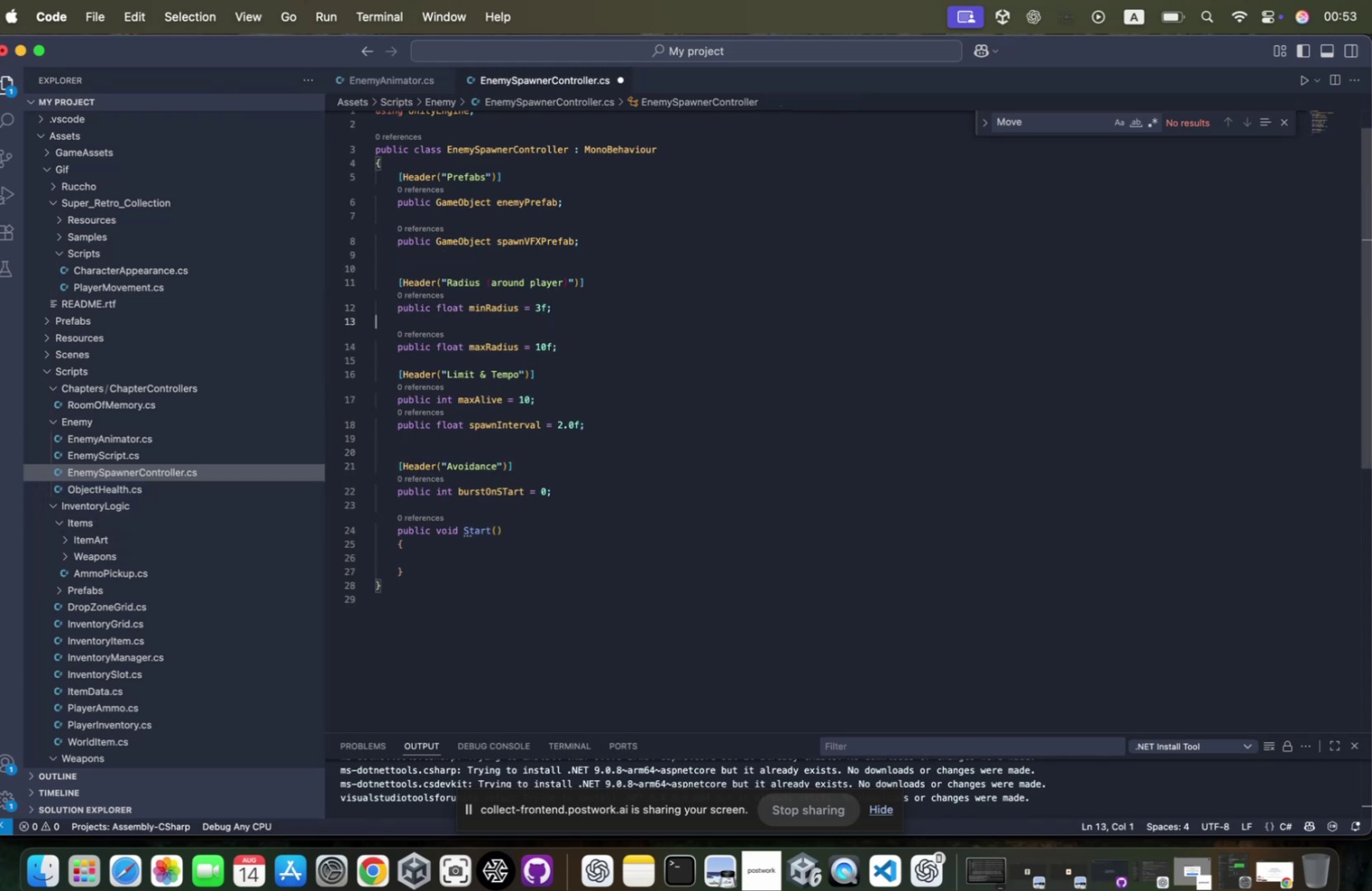 
key(ArrowDown)
 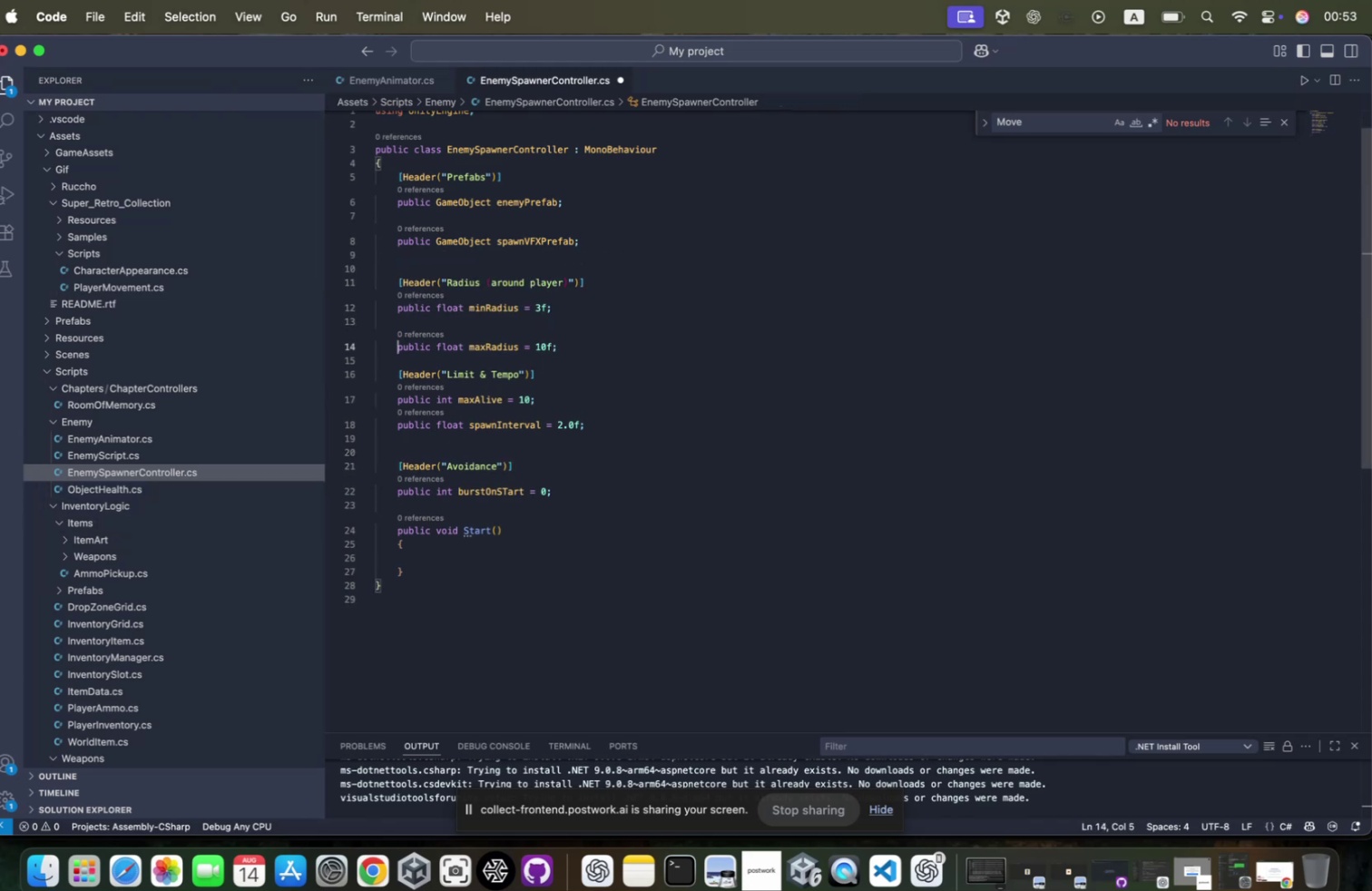 
key(ArrowDown)
 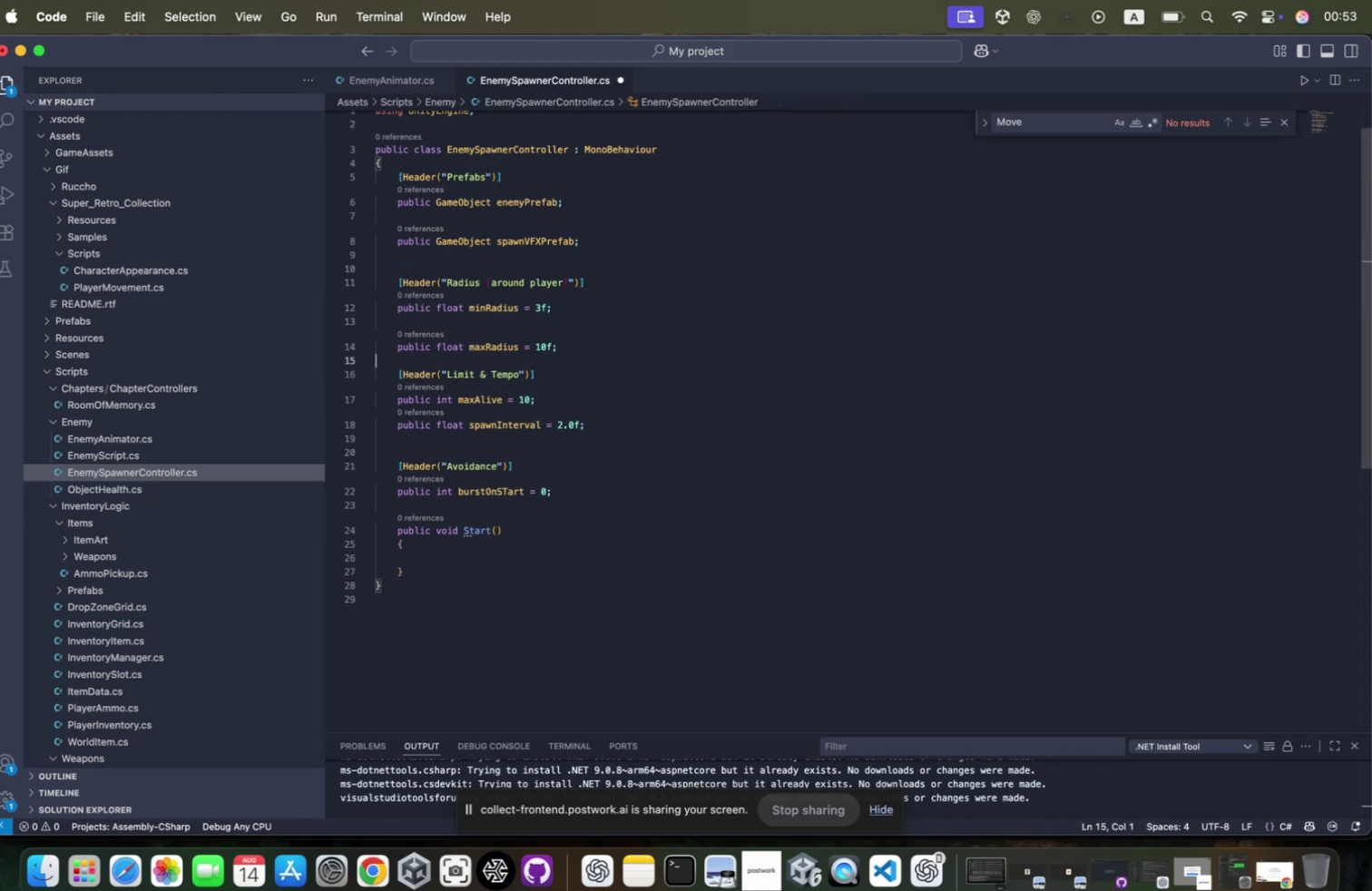 
key(ArrowDown)
 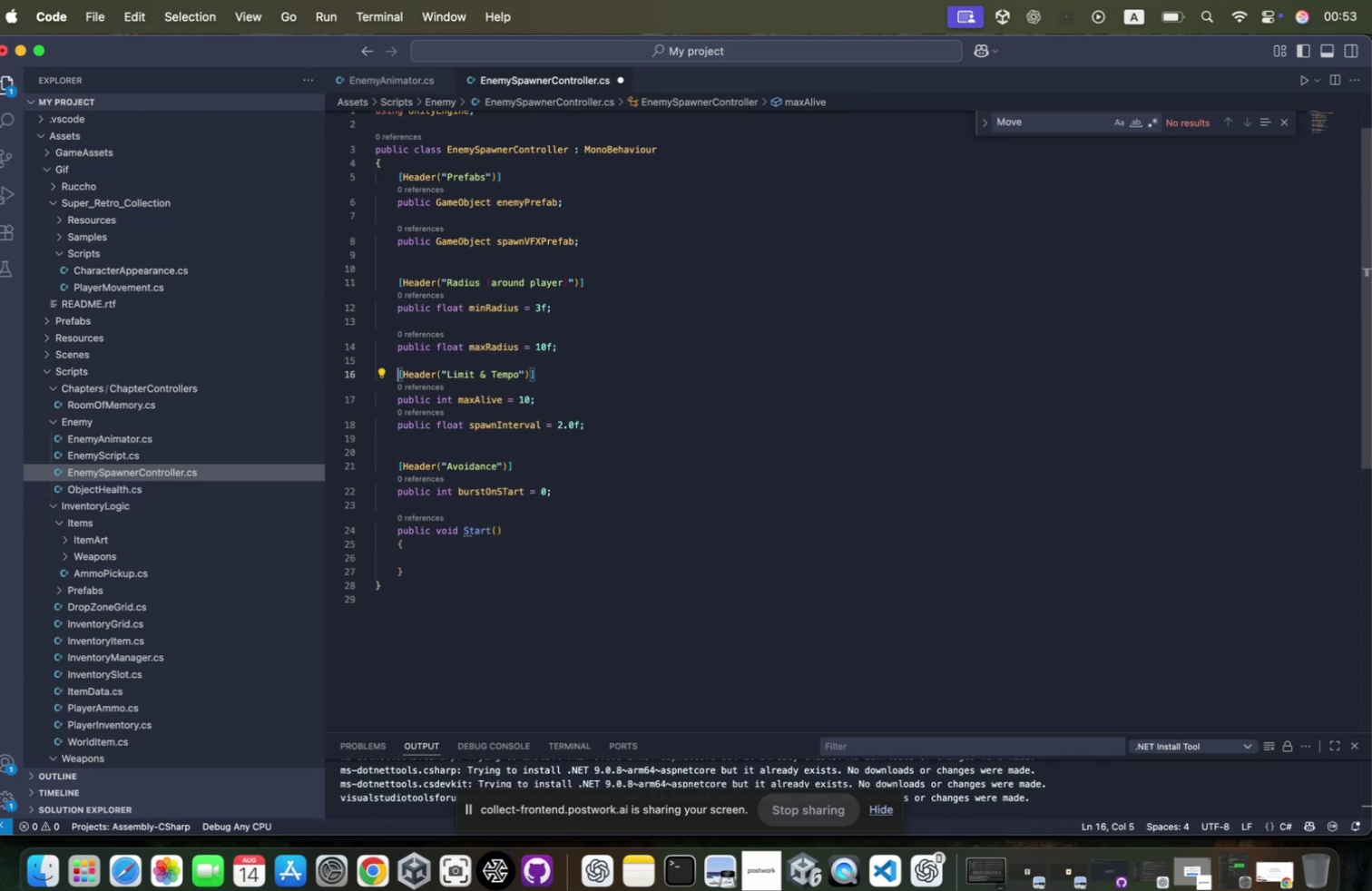 
key(Enter)
 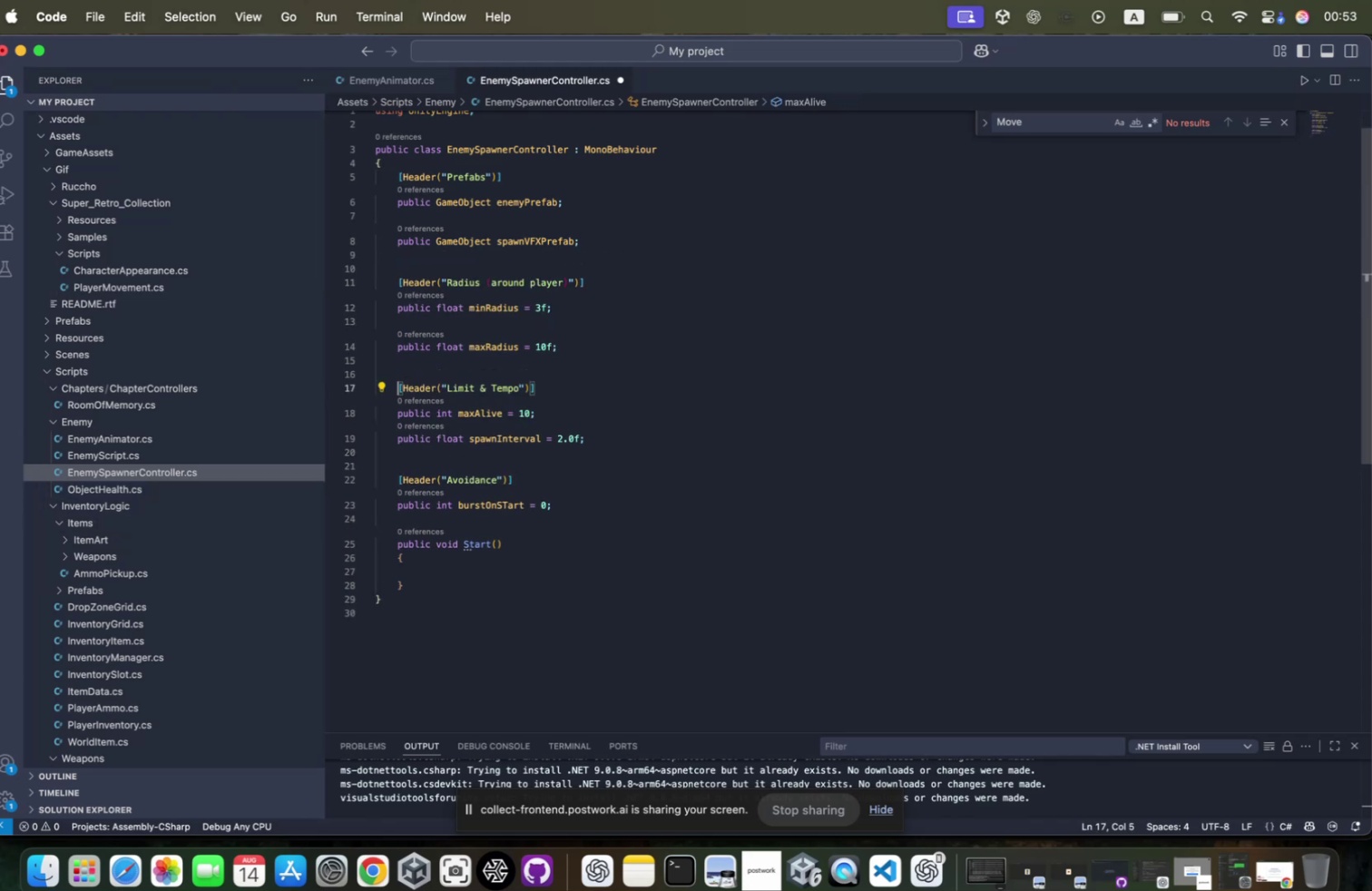 
key(ArrowDown)
 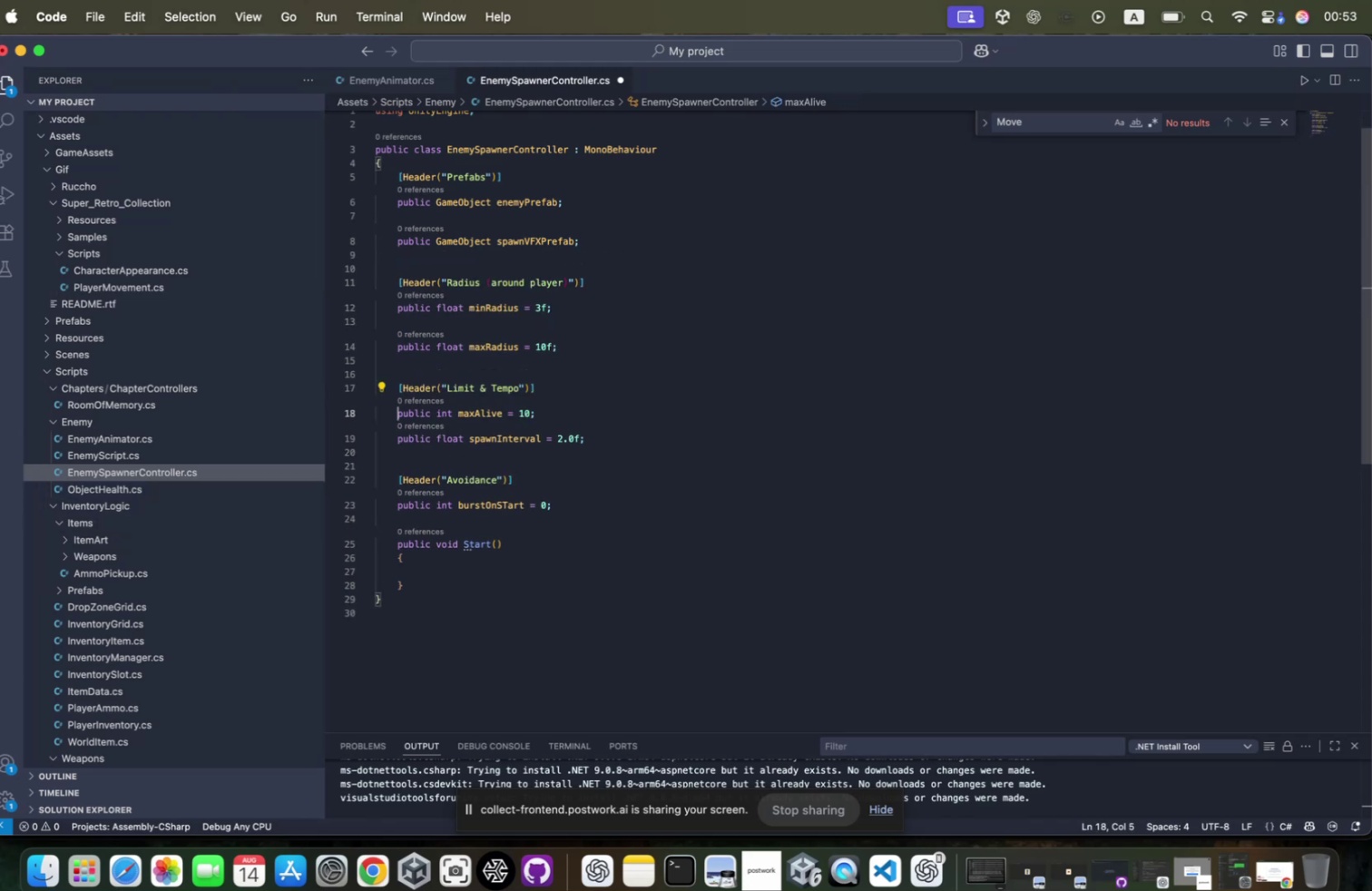 
key(ArrowDown)
 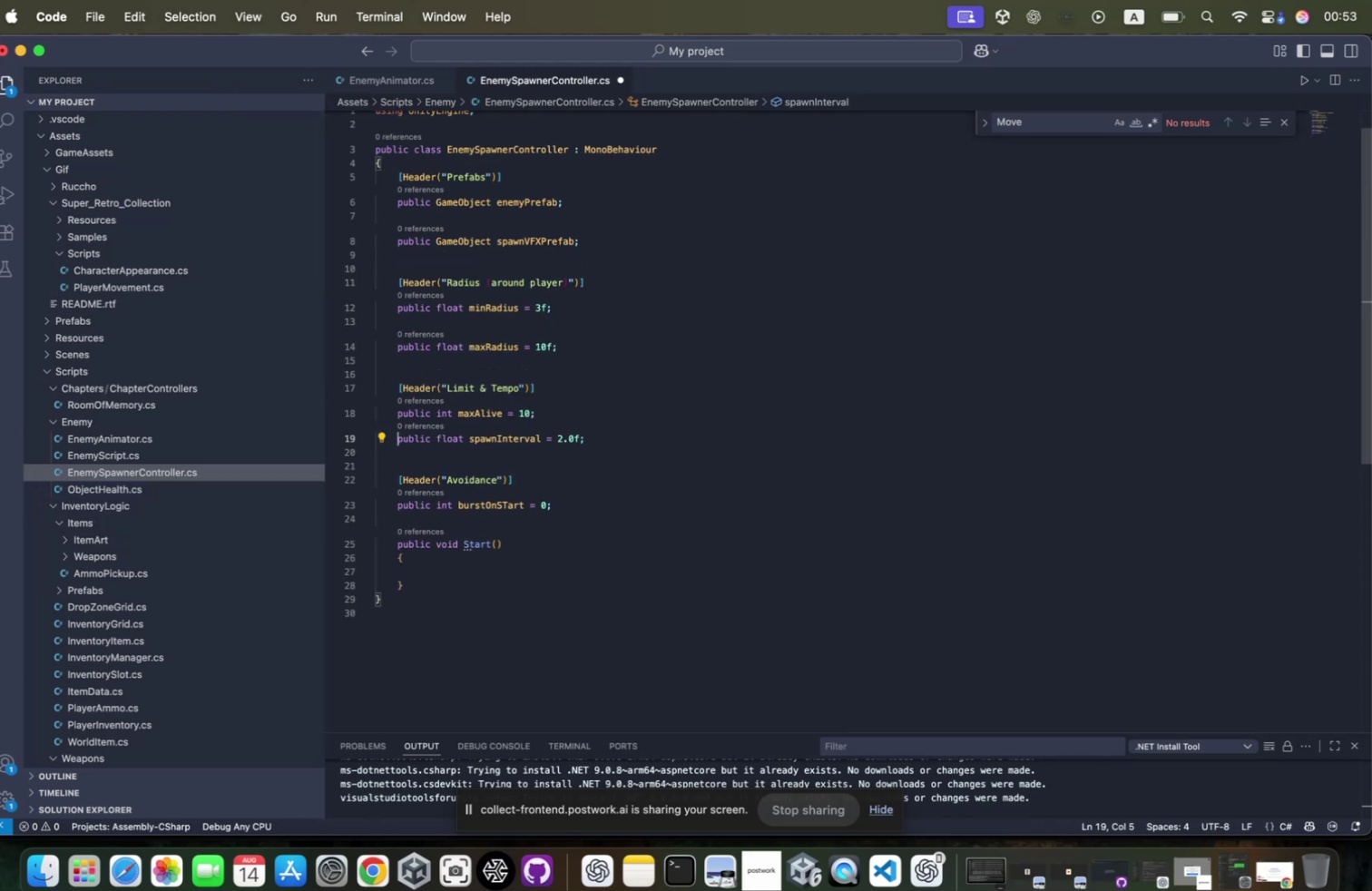 
key(ArrowDown)
 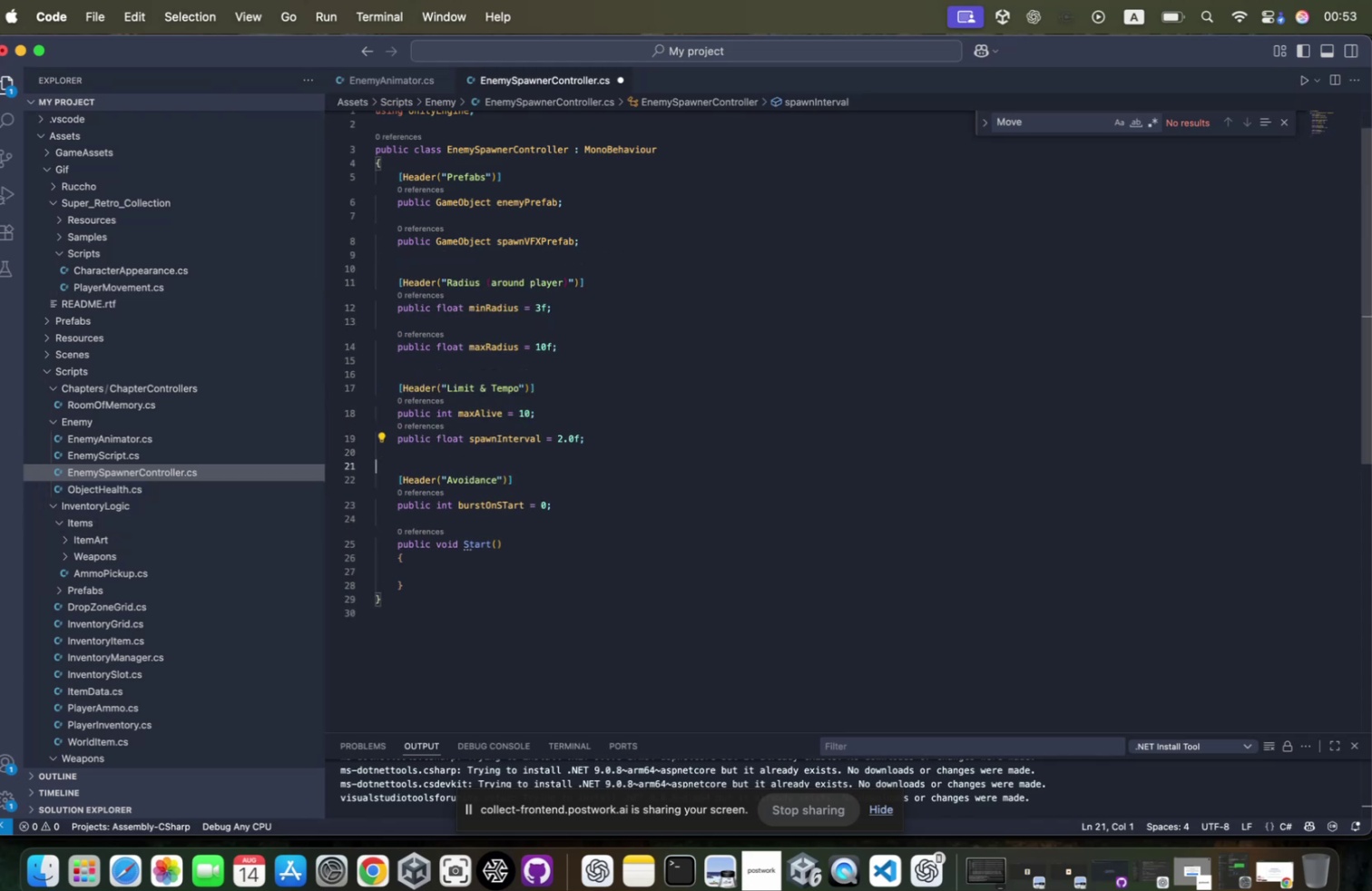 
key(ArrowDown)
 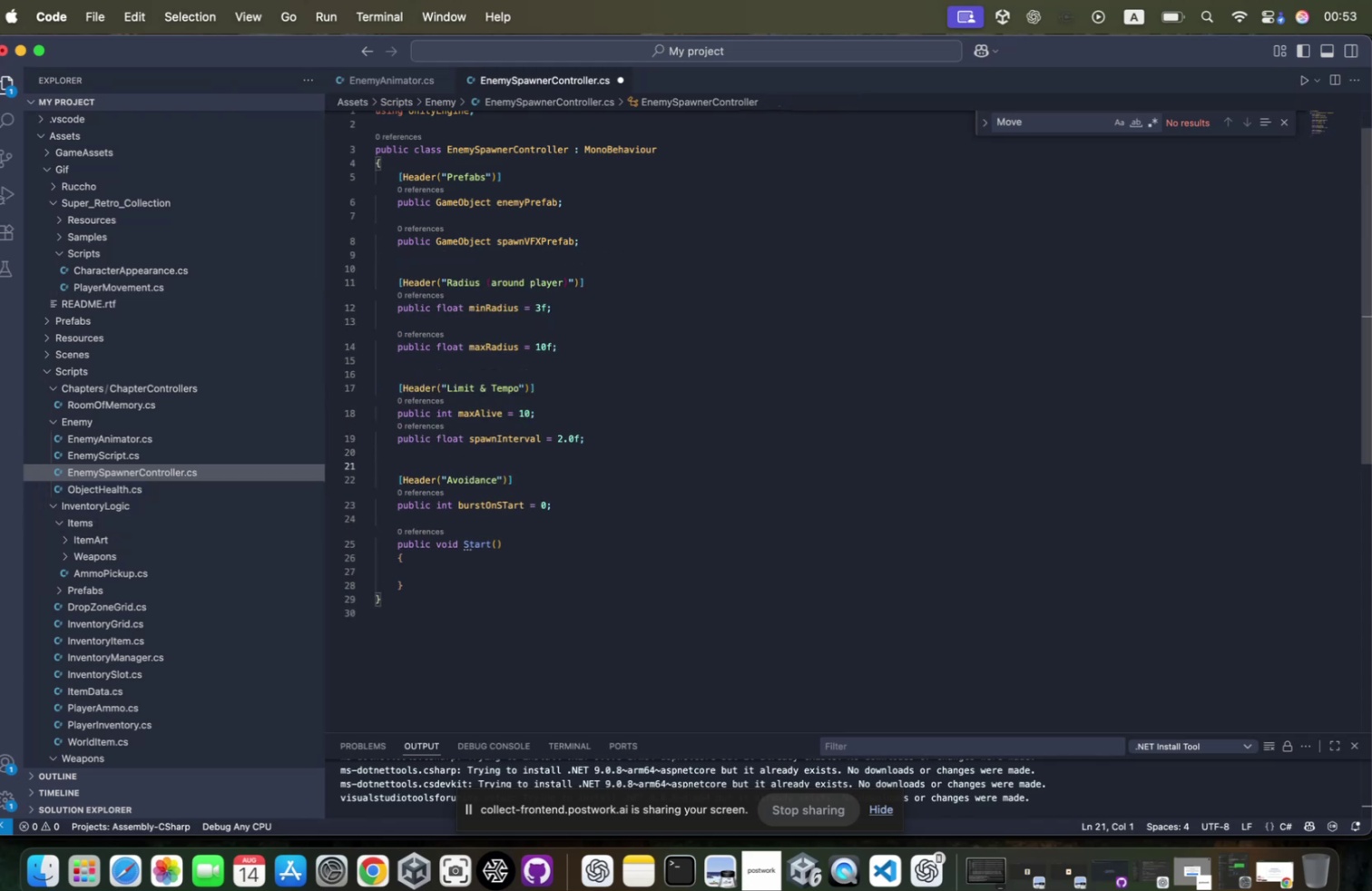 
key(ArrowDown)
 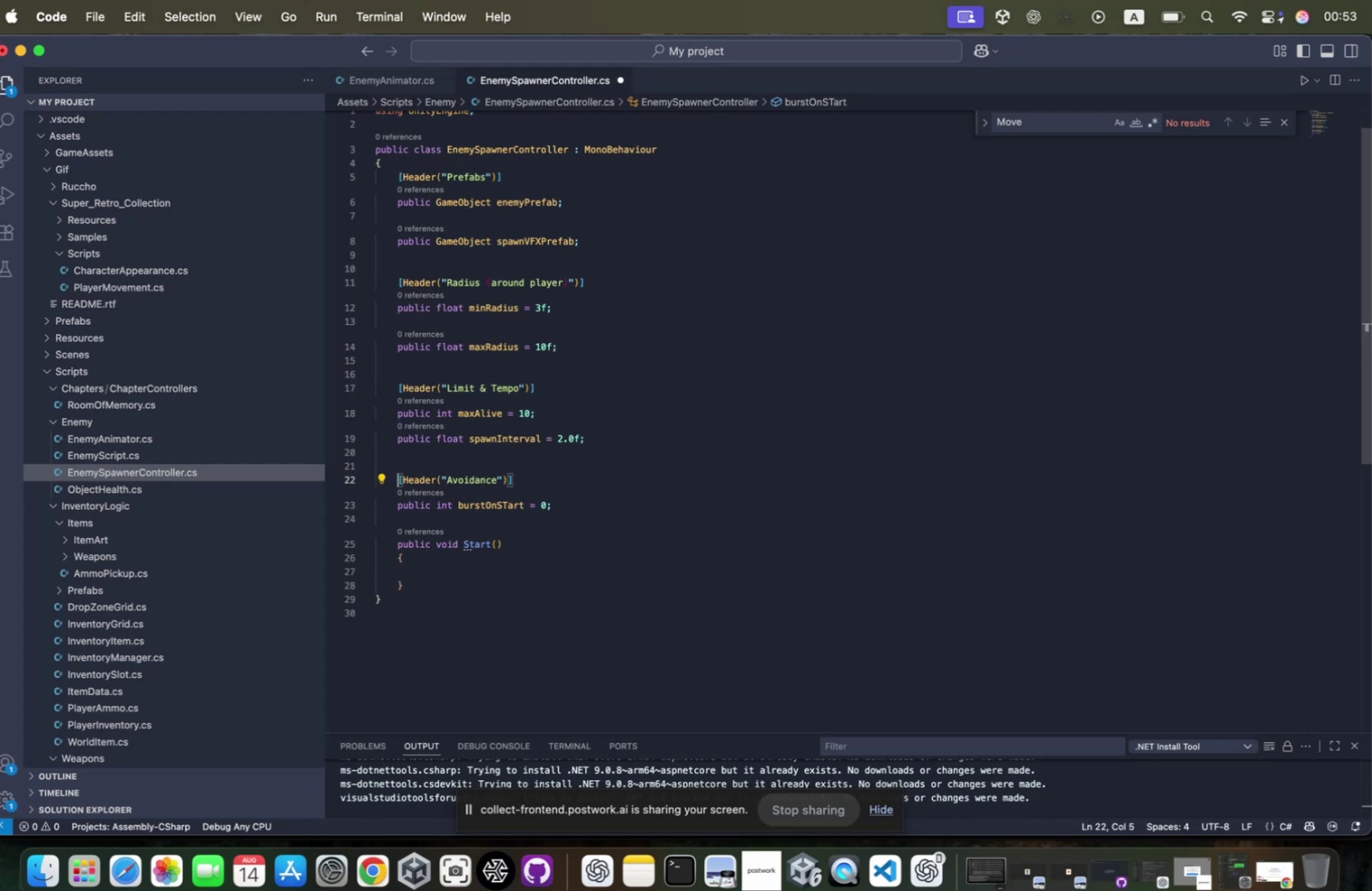 
key(ArrowUp)
 